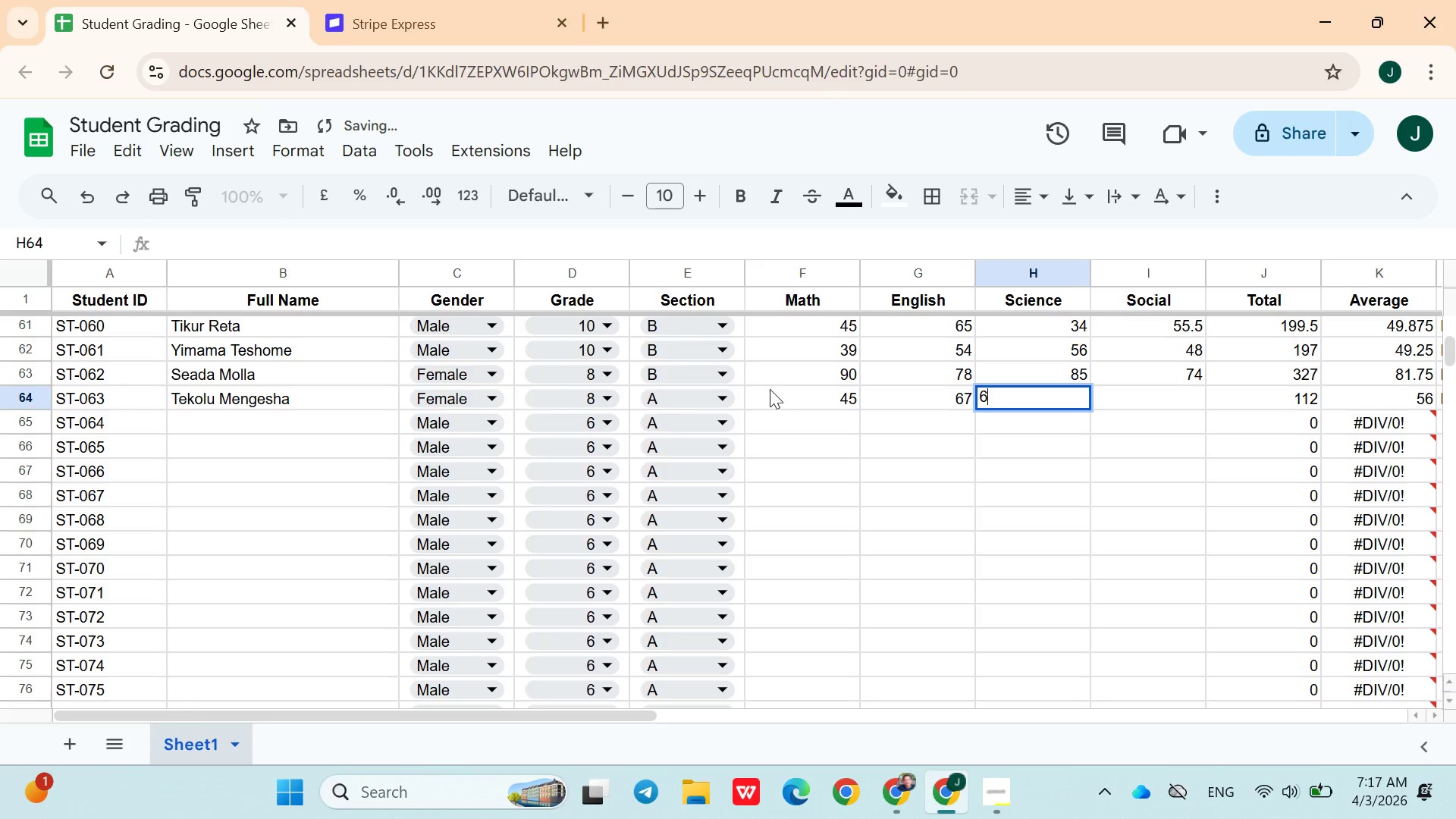 
type(65)
 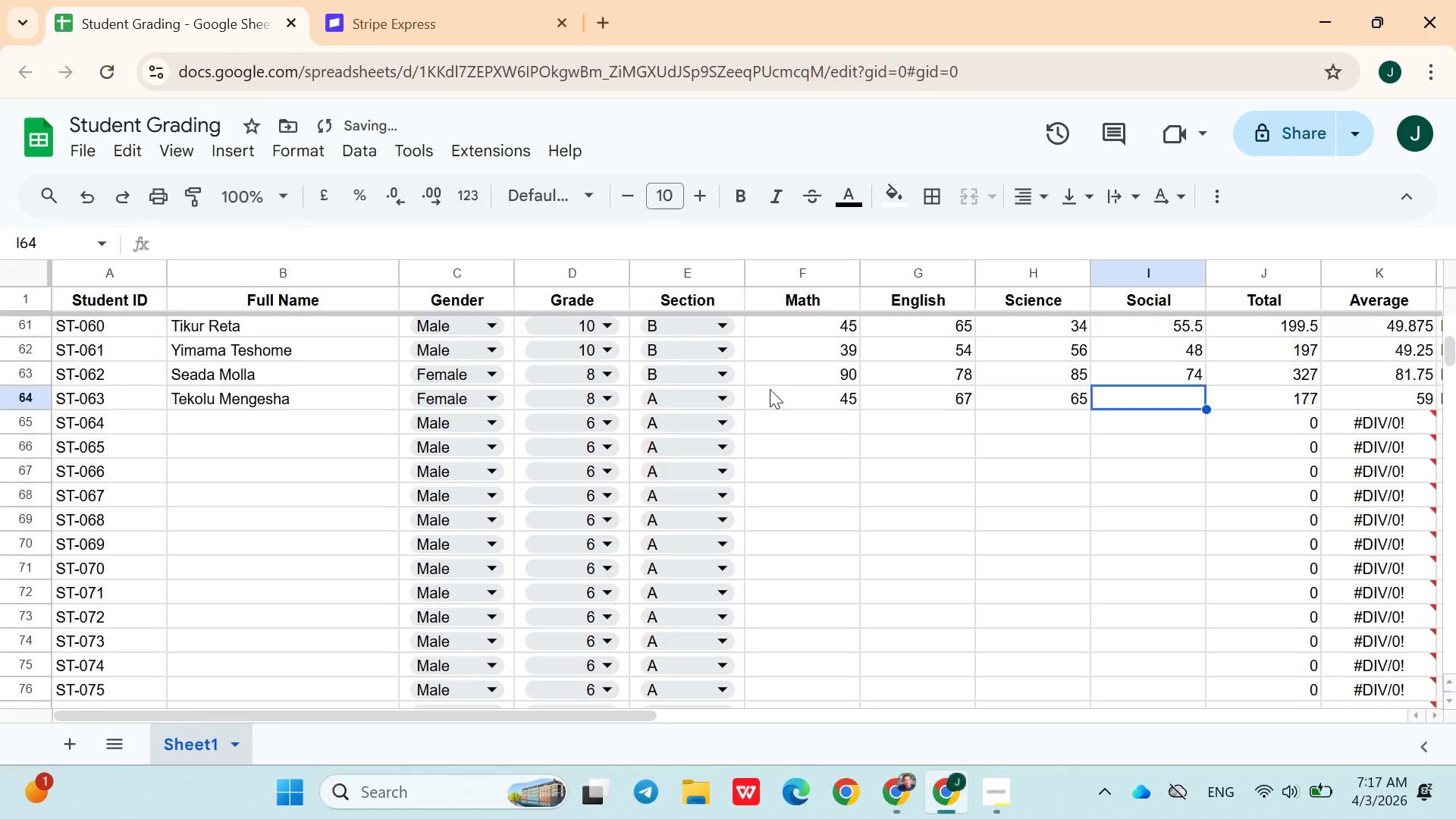 
key(ArrowRight)
 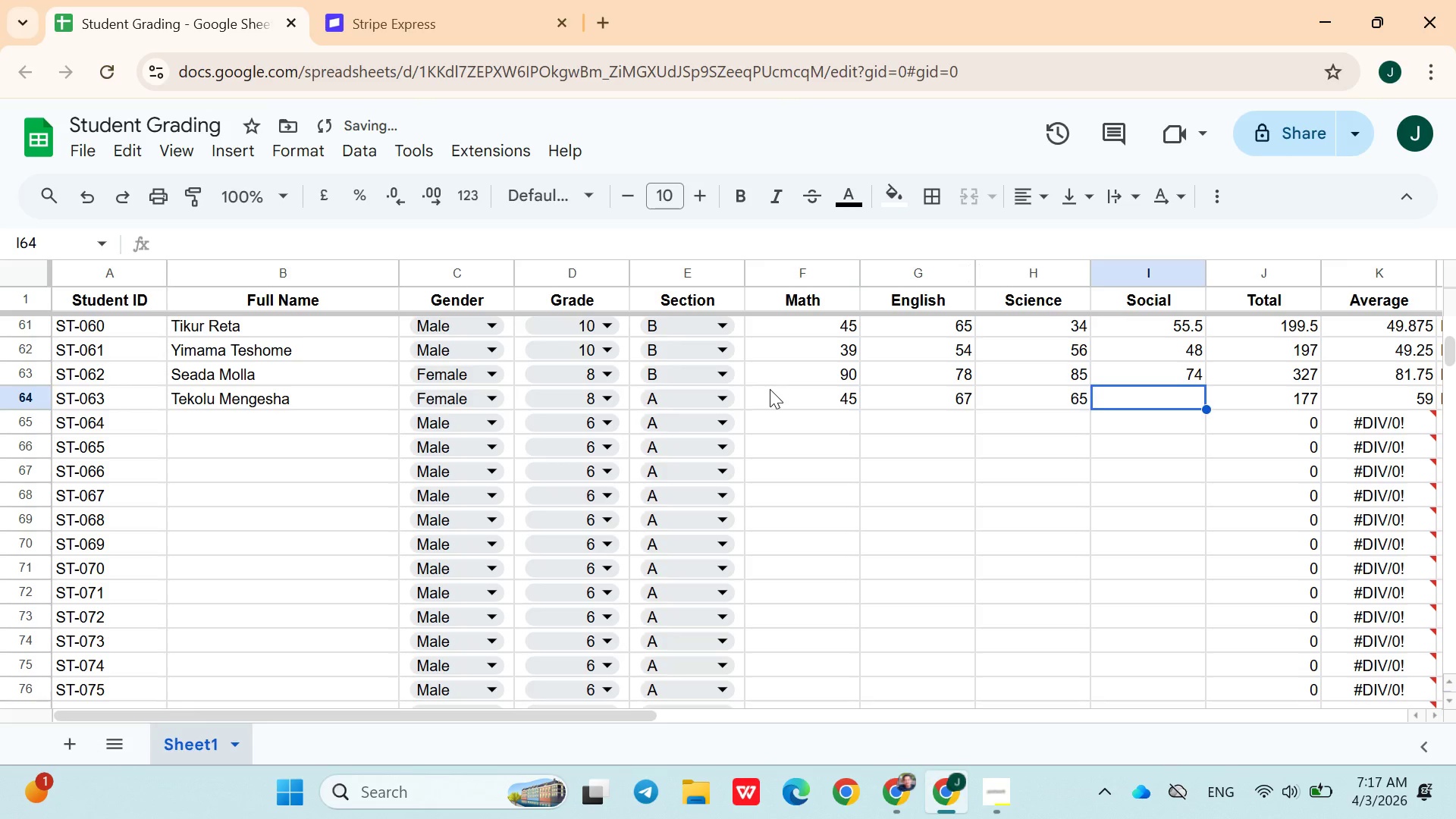 
type(43)
 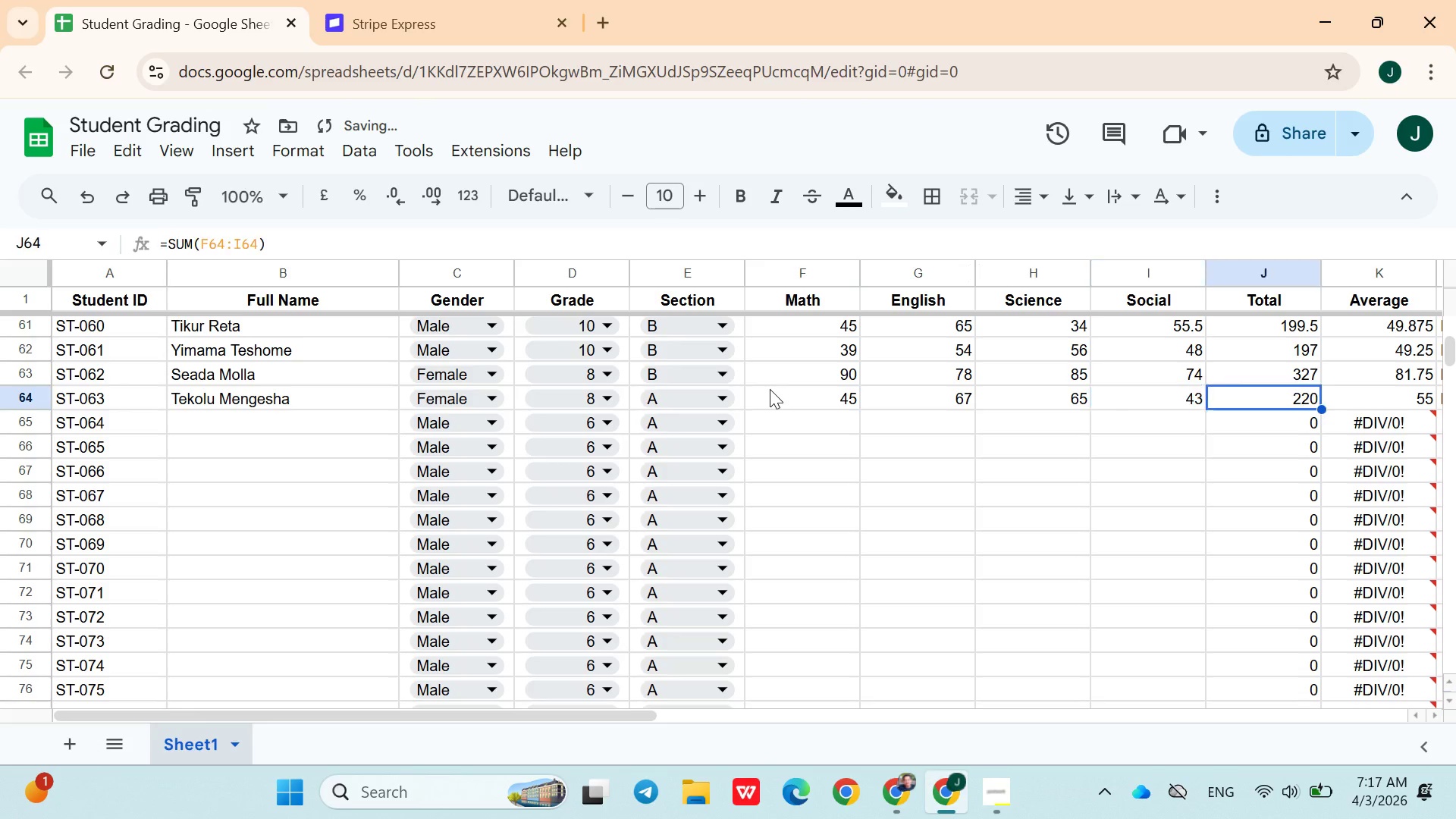 
key(ArrowRight)
 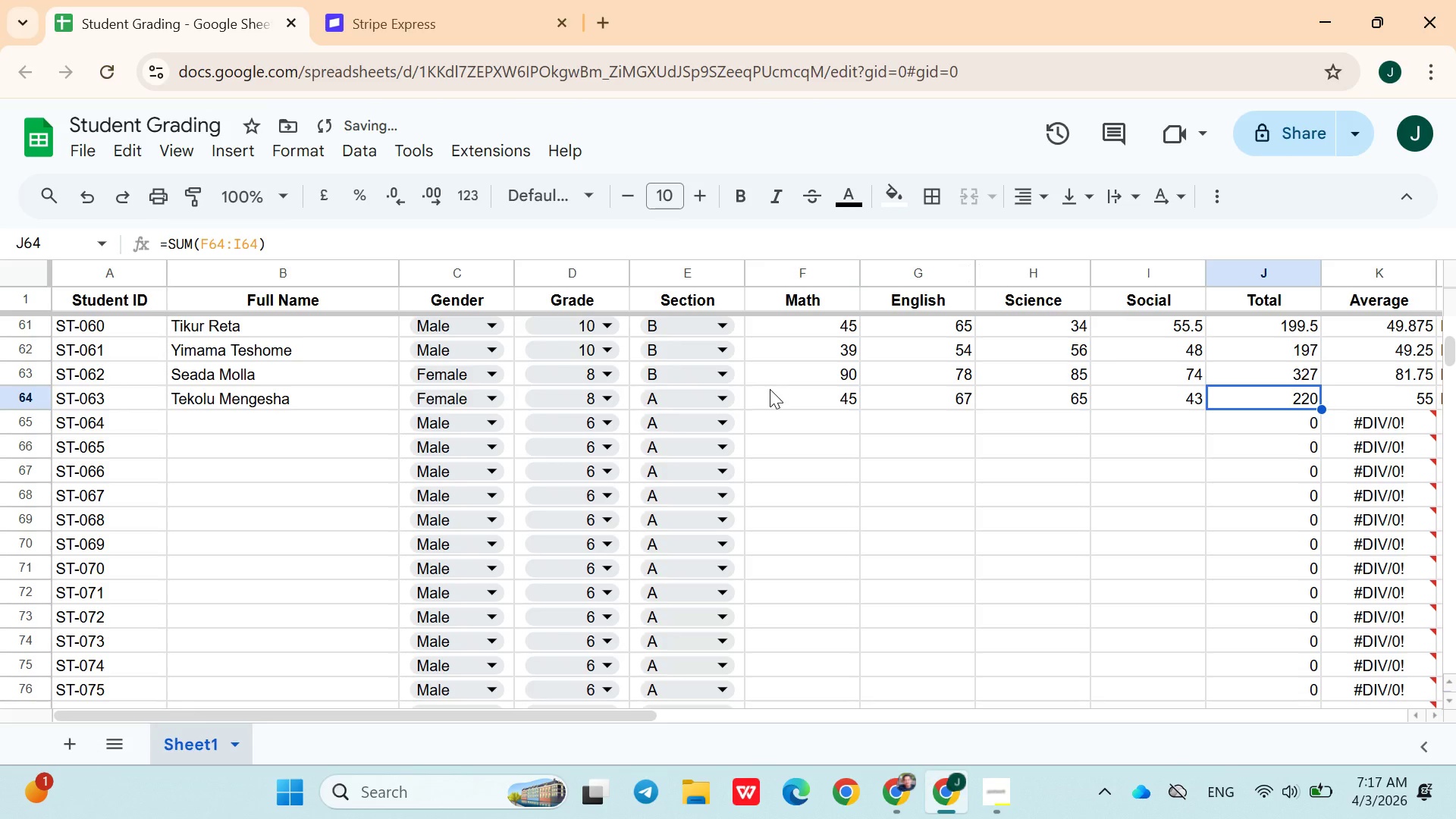 
key(ArrowRight)
 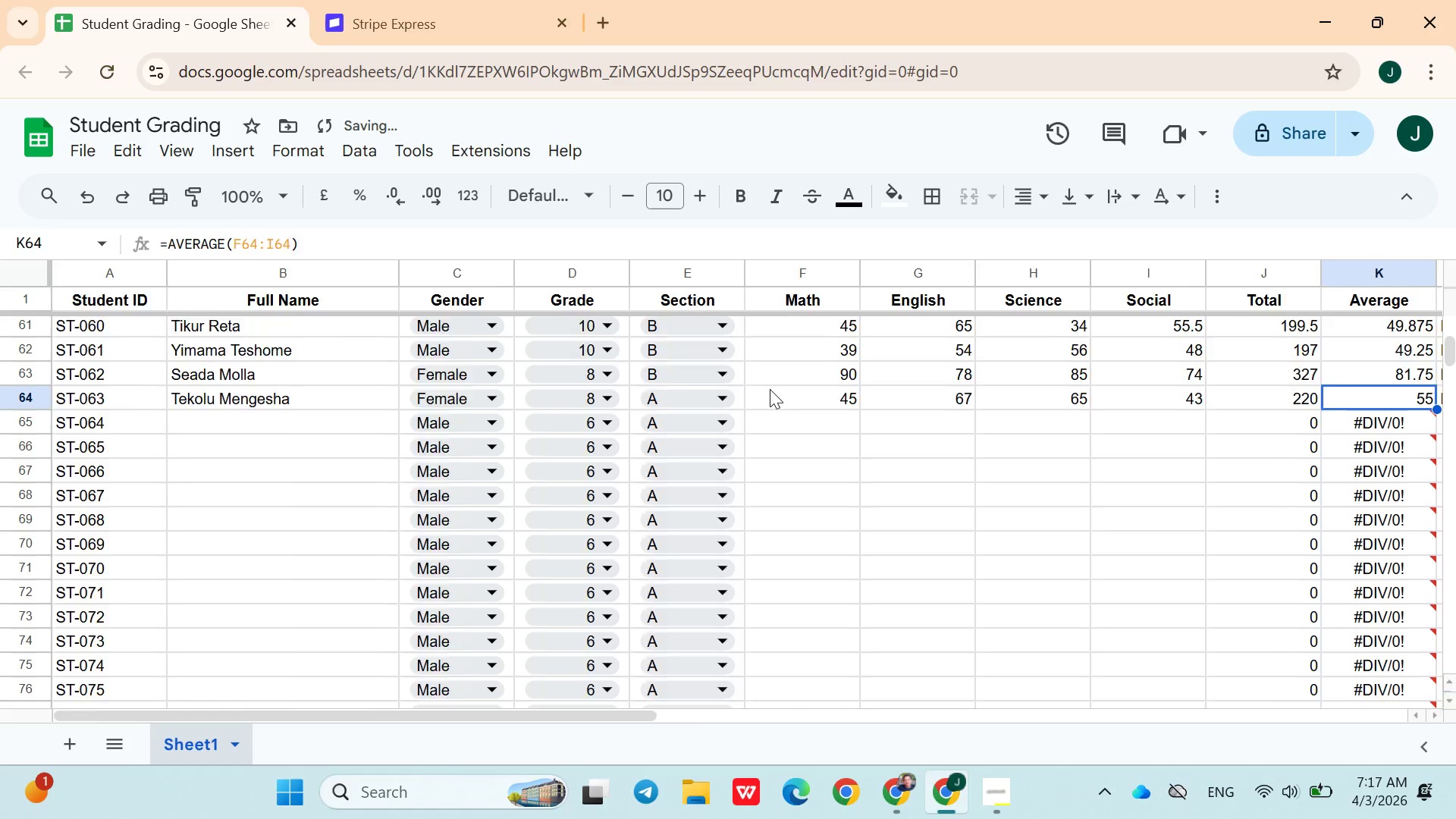 
key(ArrowRight)
 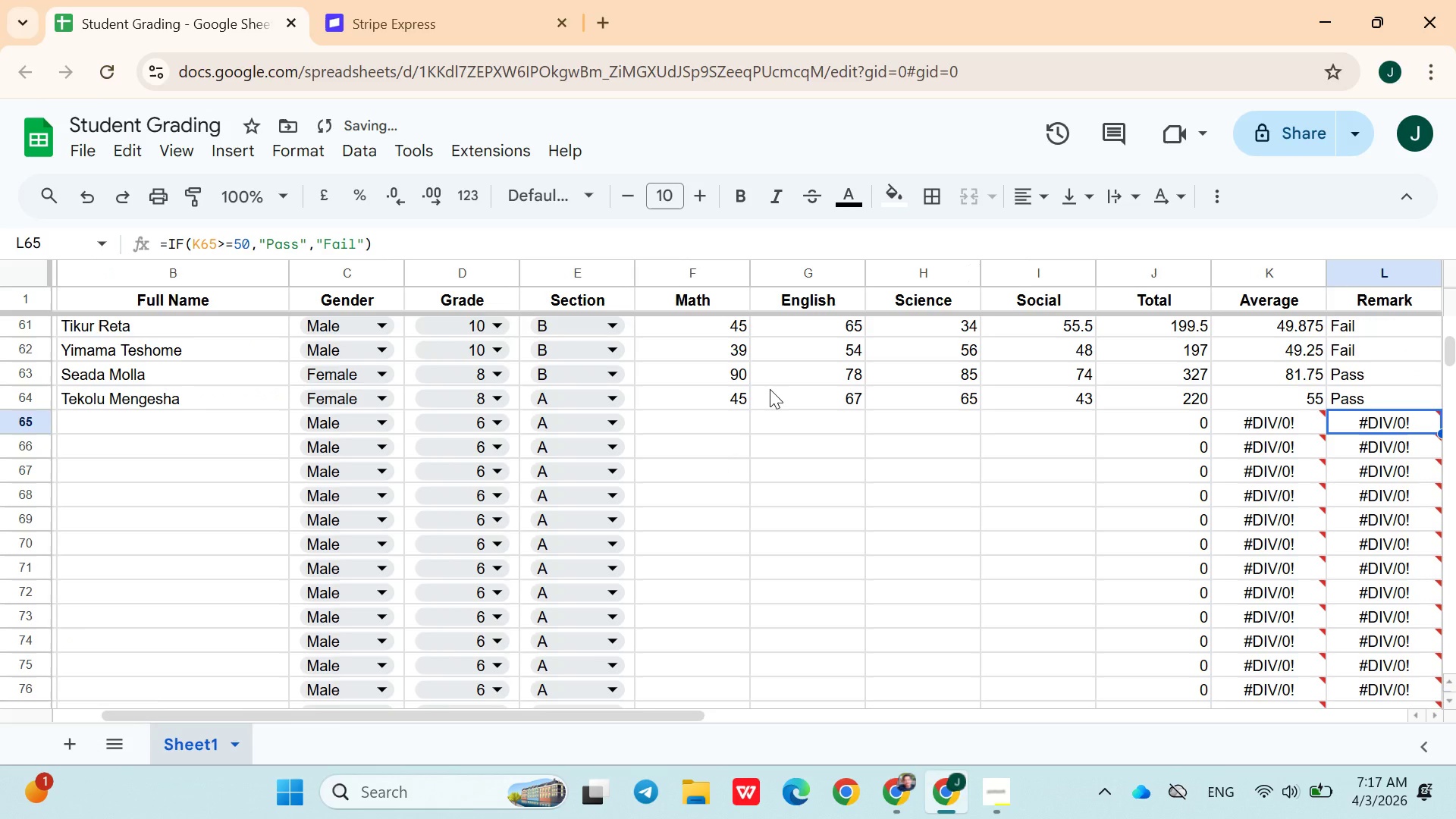 
key(ArrowDown)
 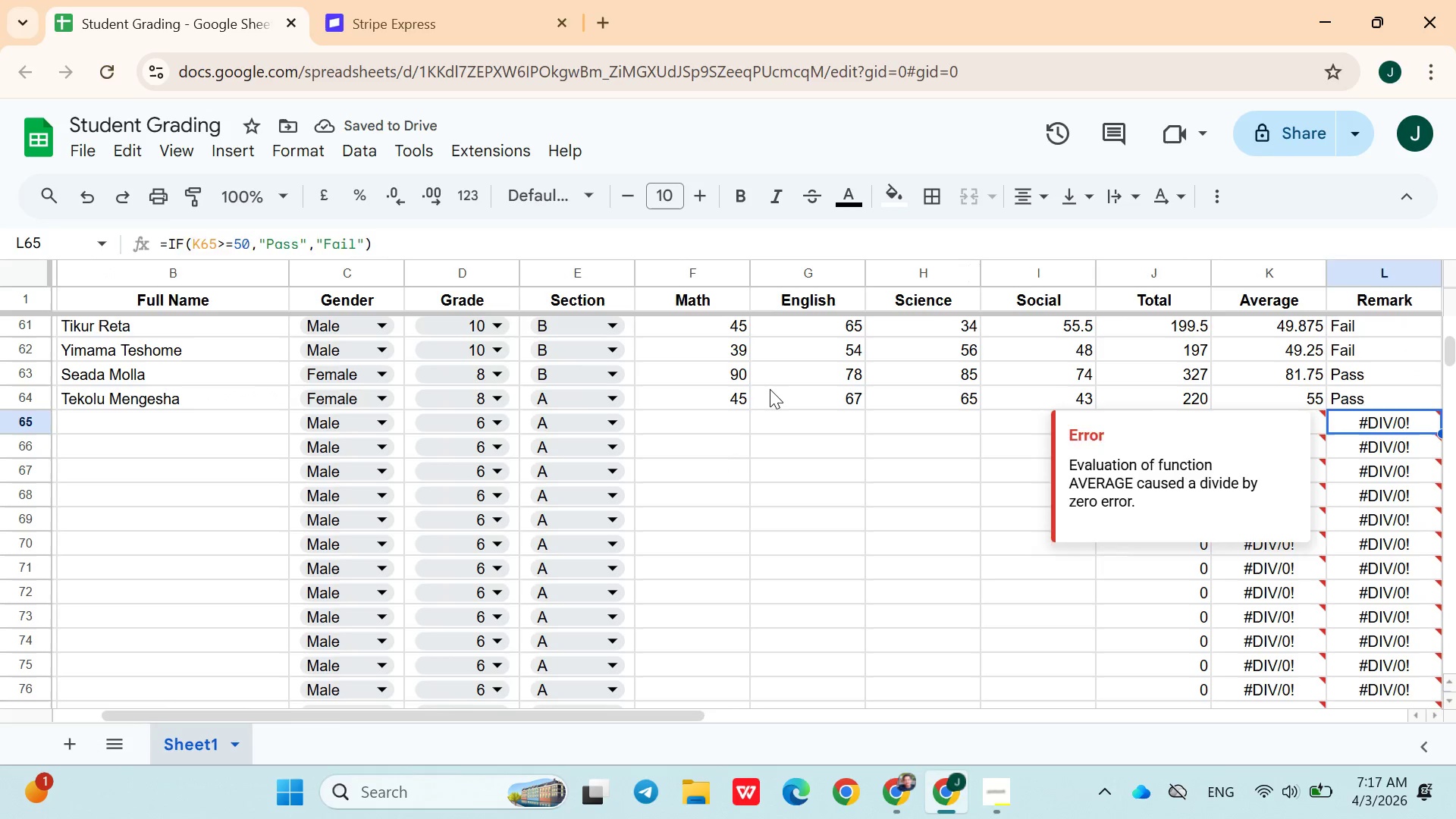 
hold_key(key=ArrowLeft, duration=1.05)
 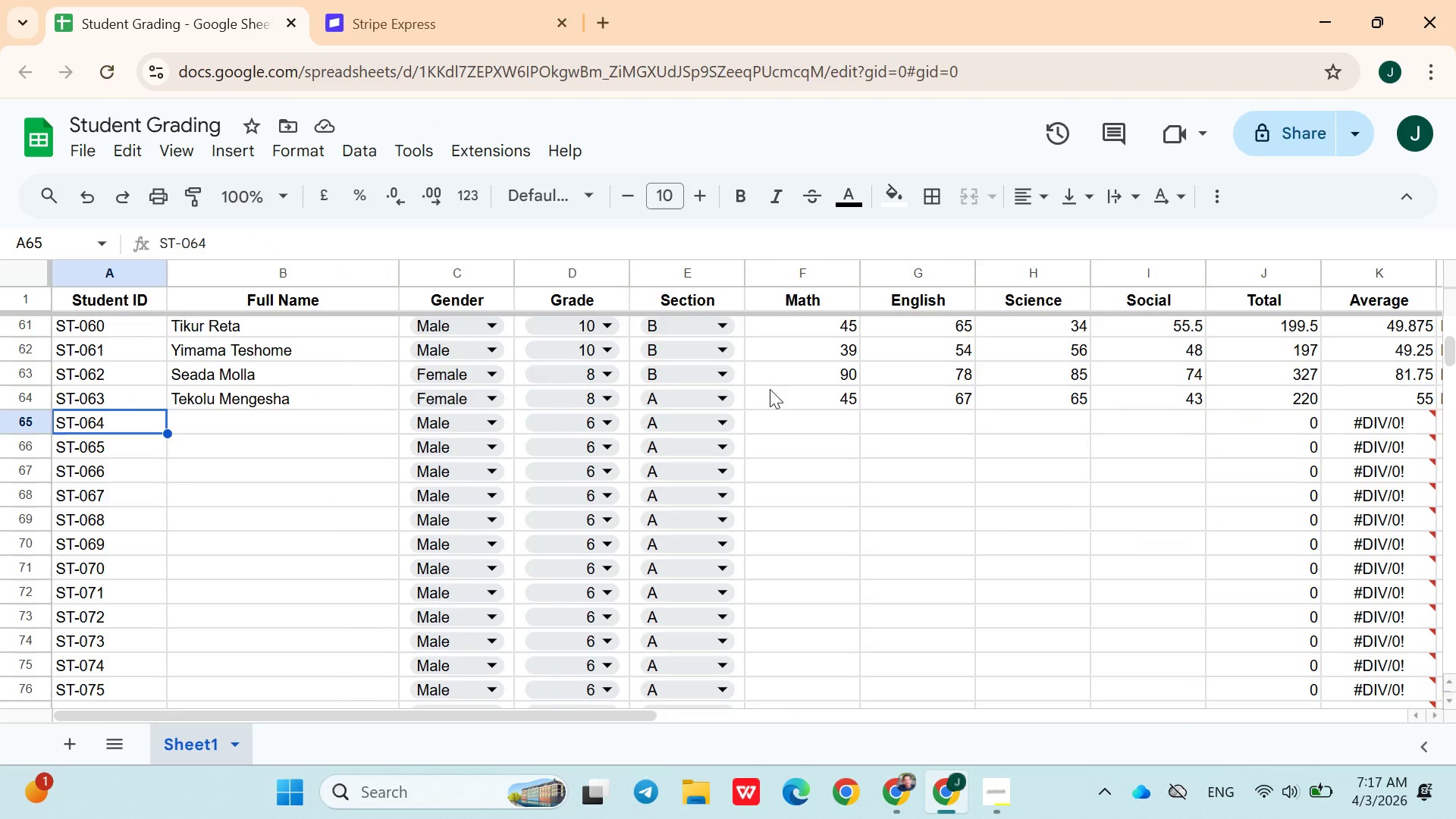 
wait(11.67)
 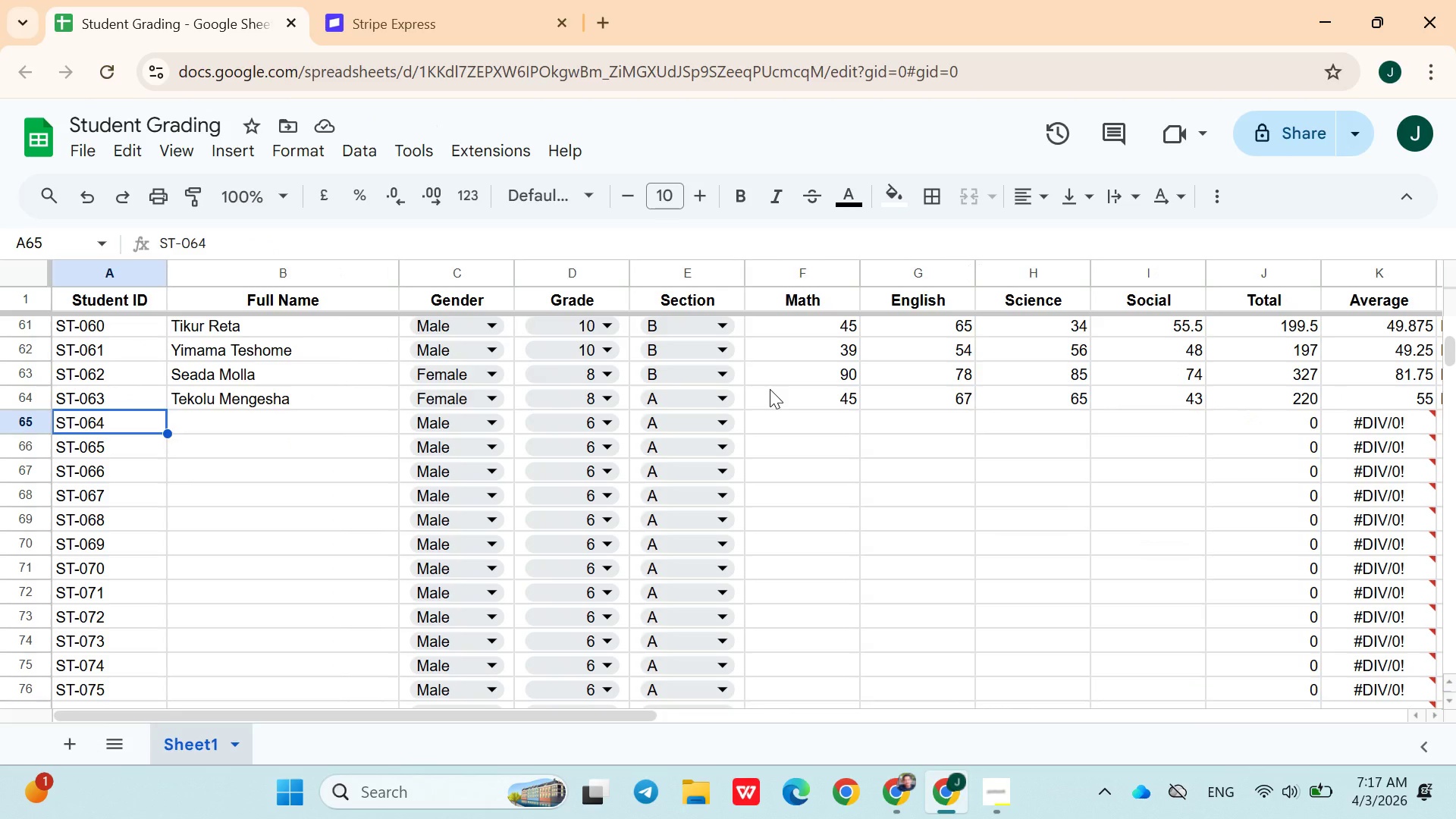 
type(Anduale)
 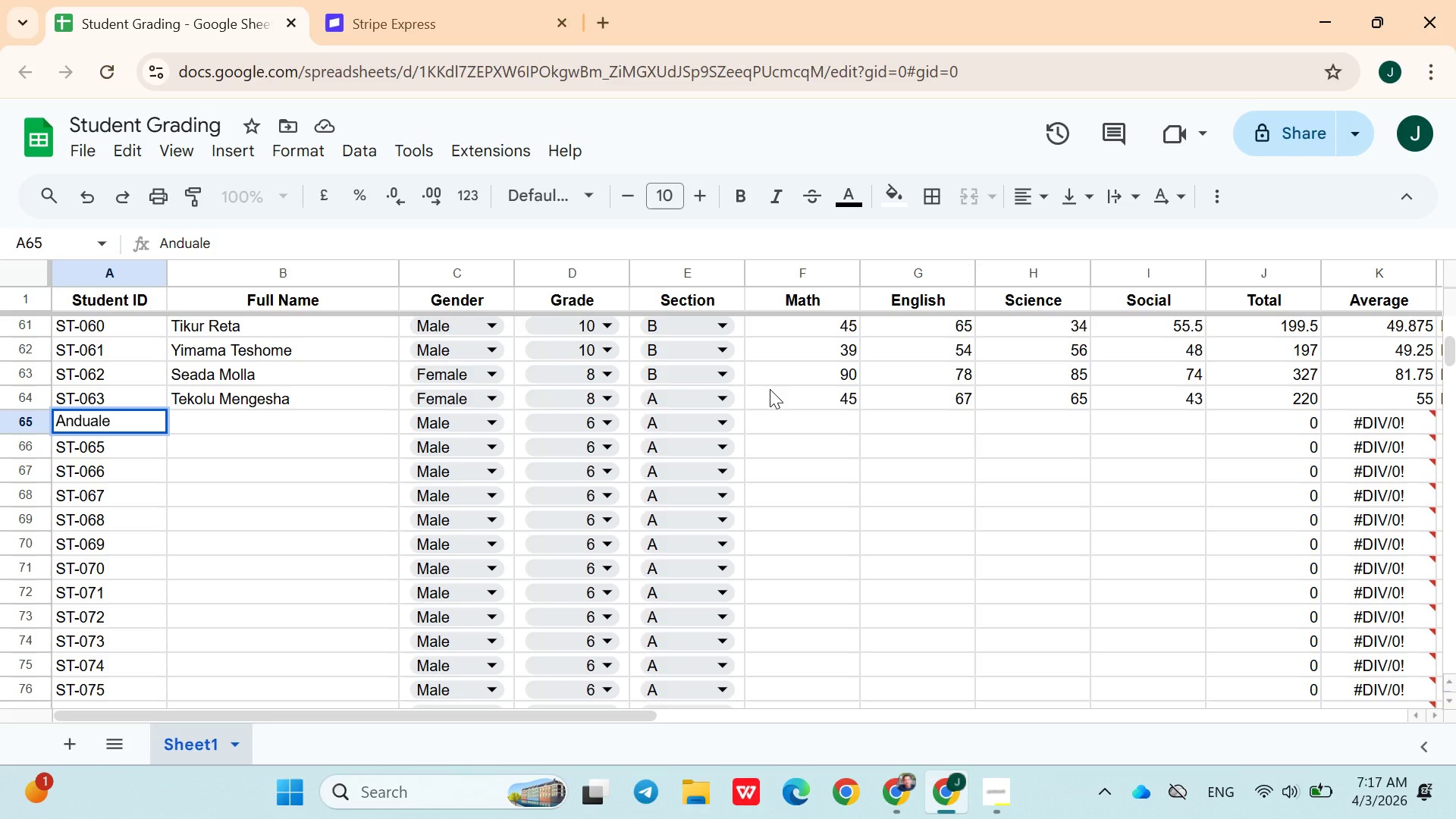 
hold_key(key=ControlLeft, duration=0.41)
 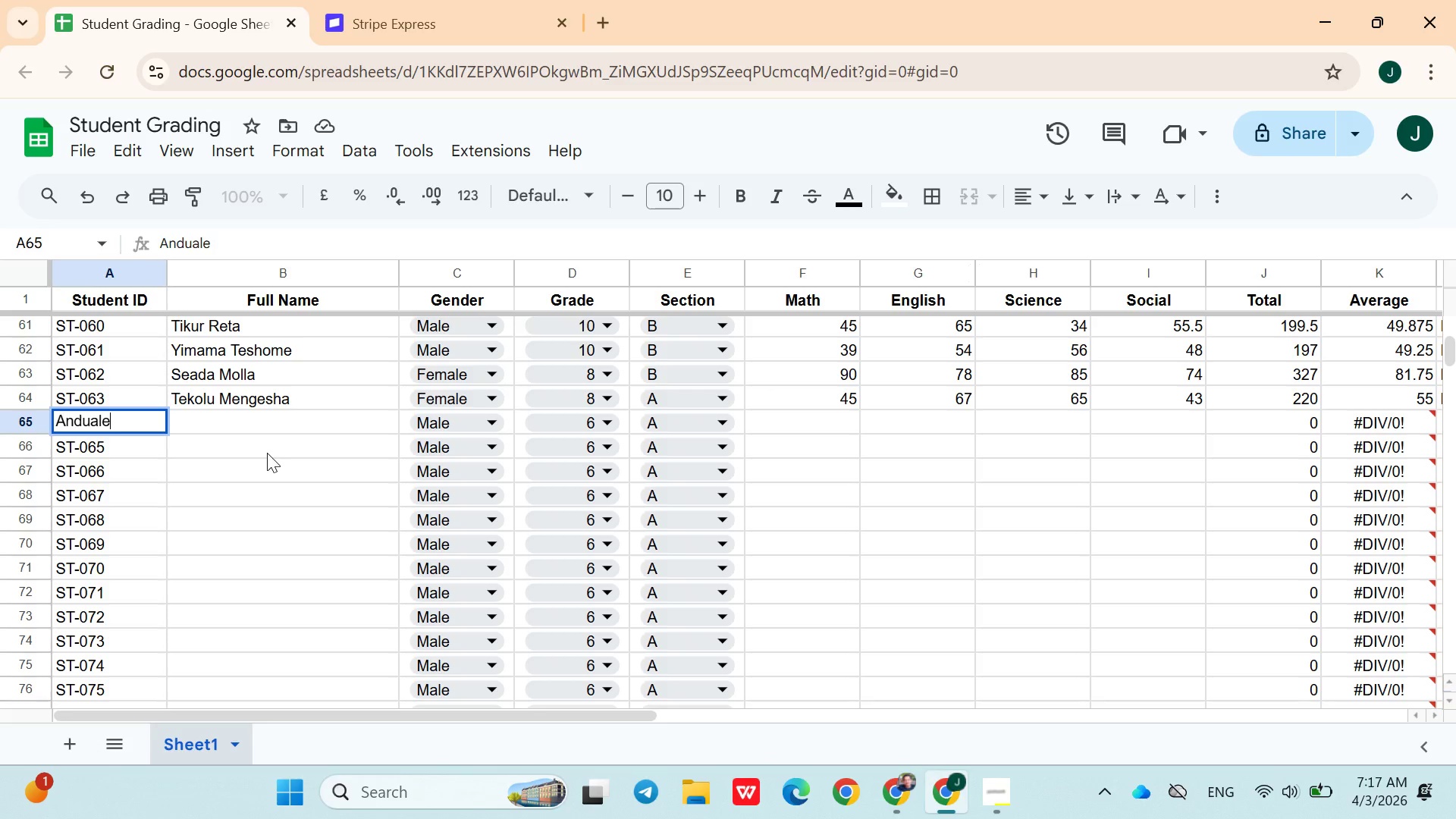 
key(M)
 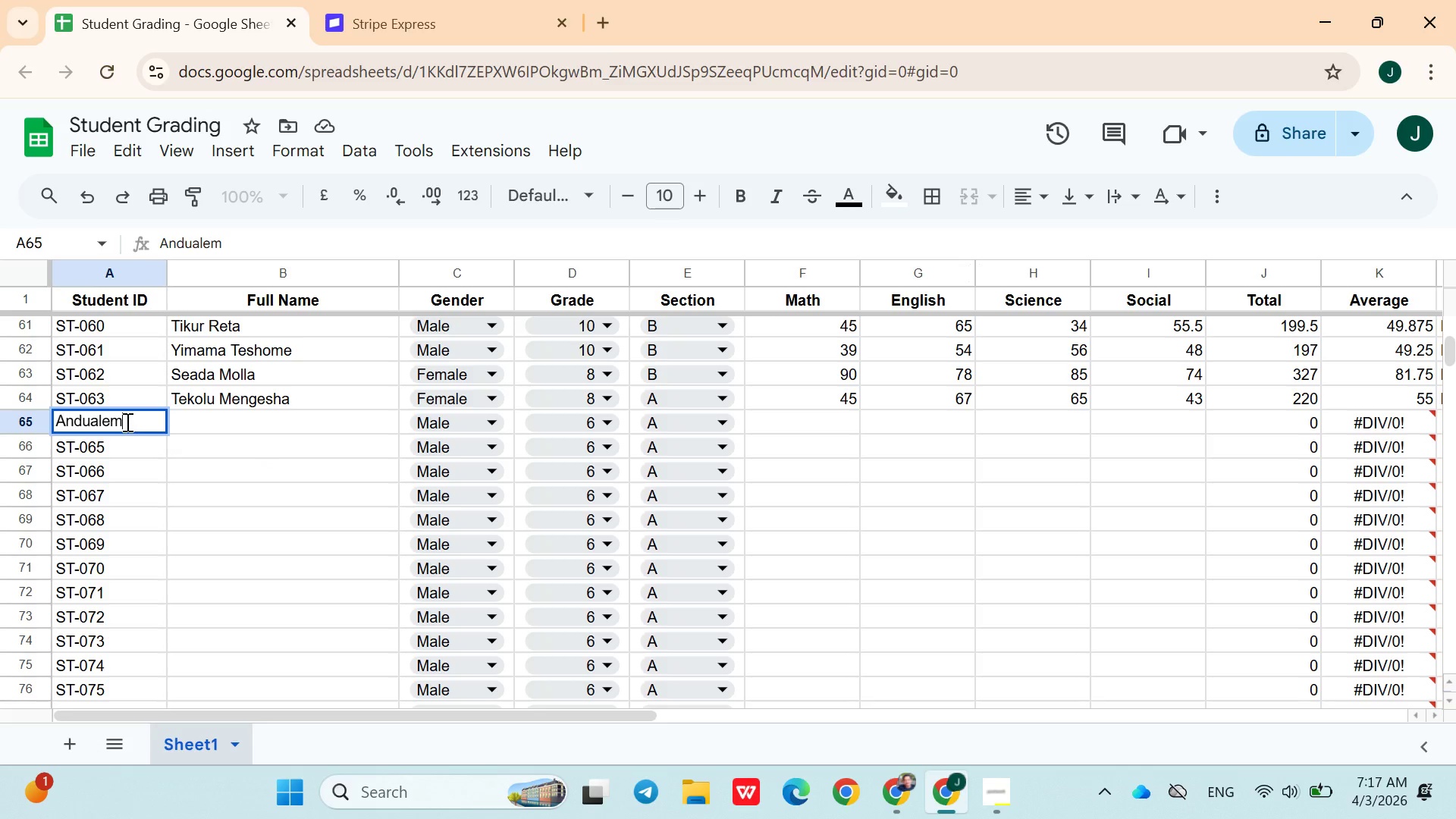 
double_click([126, 422])
 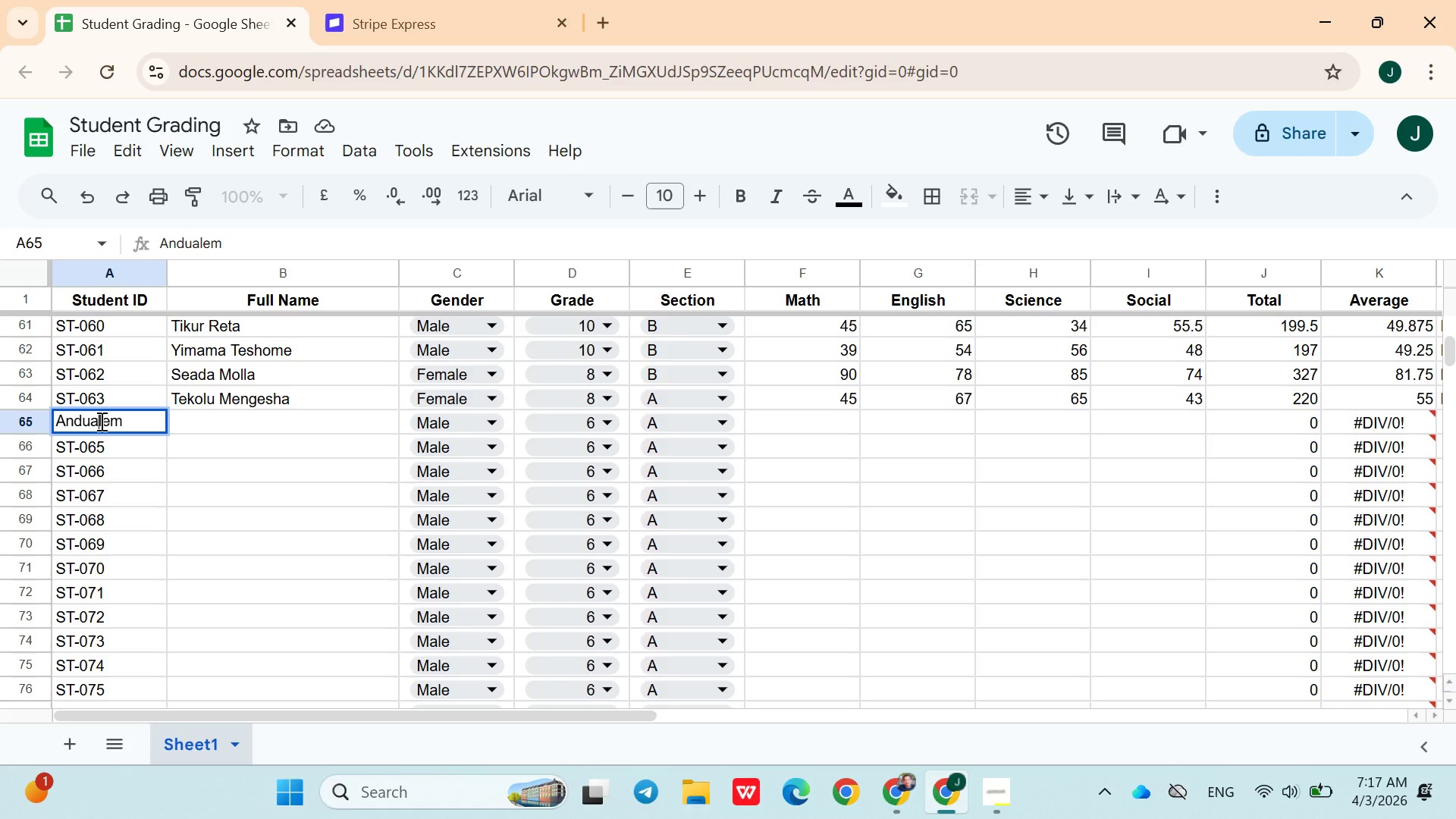 
double_click([100, 421])
 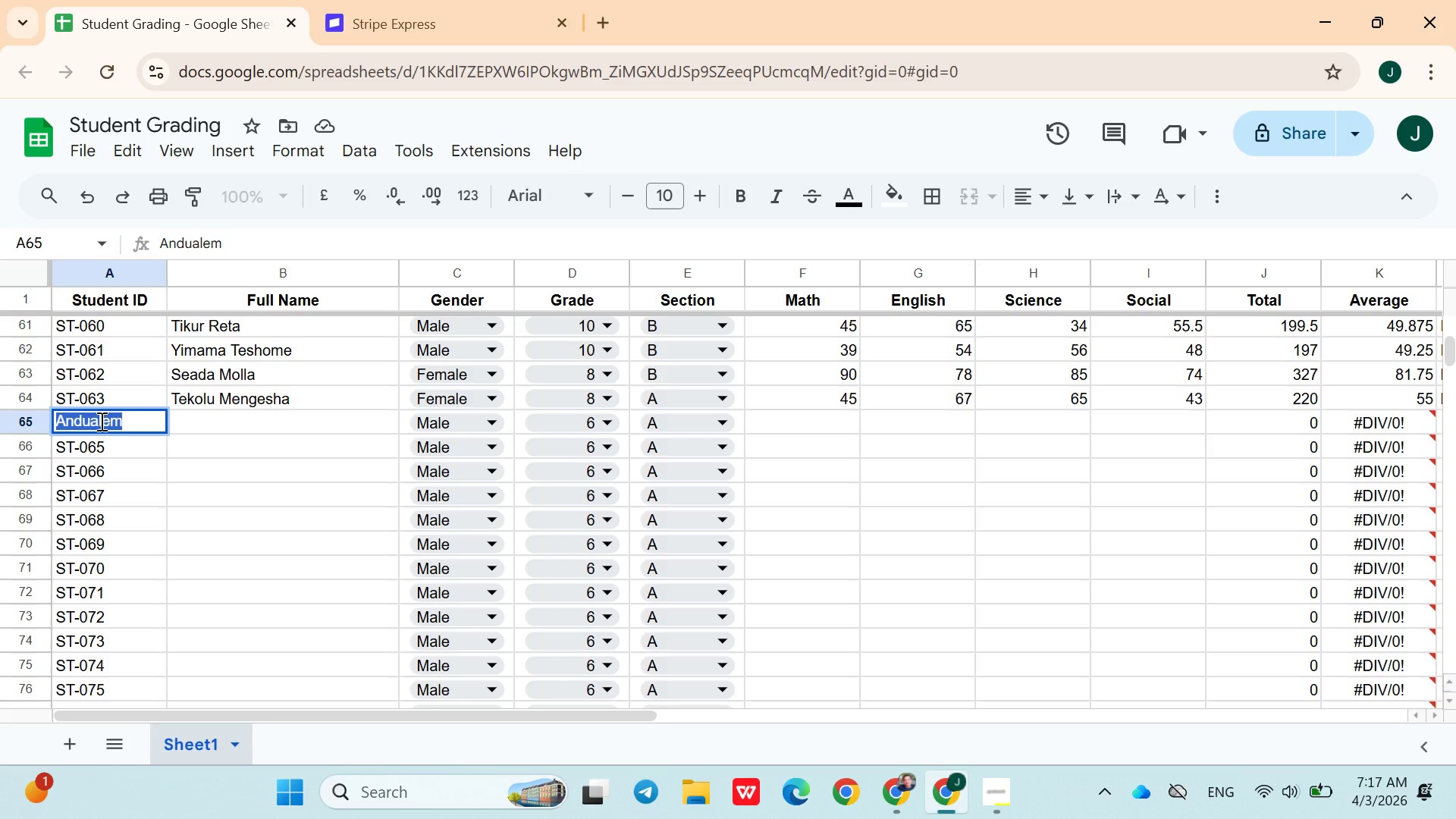 
key(Control+X)
 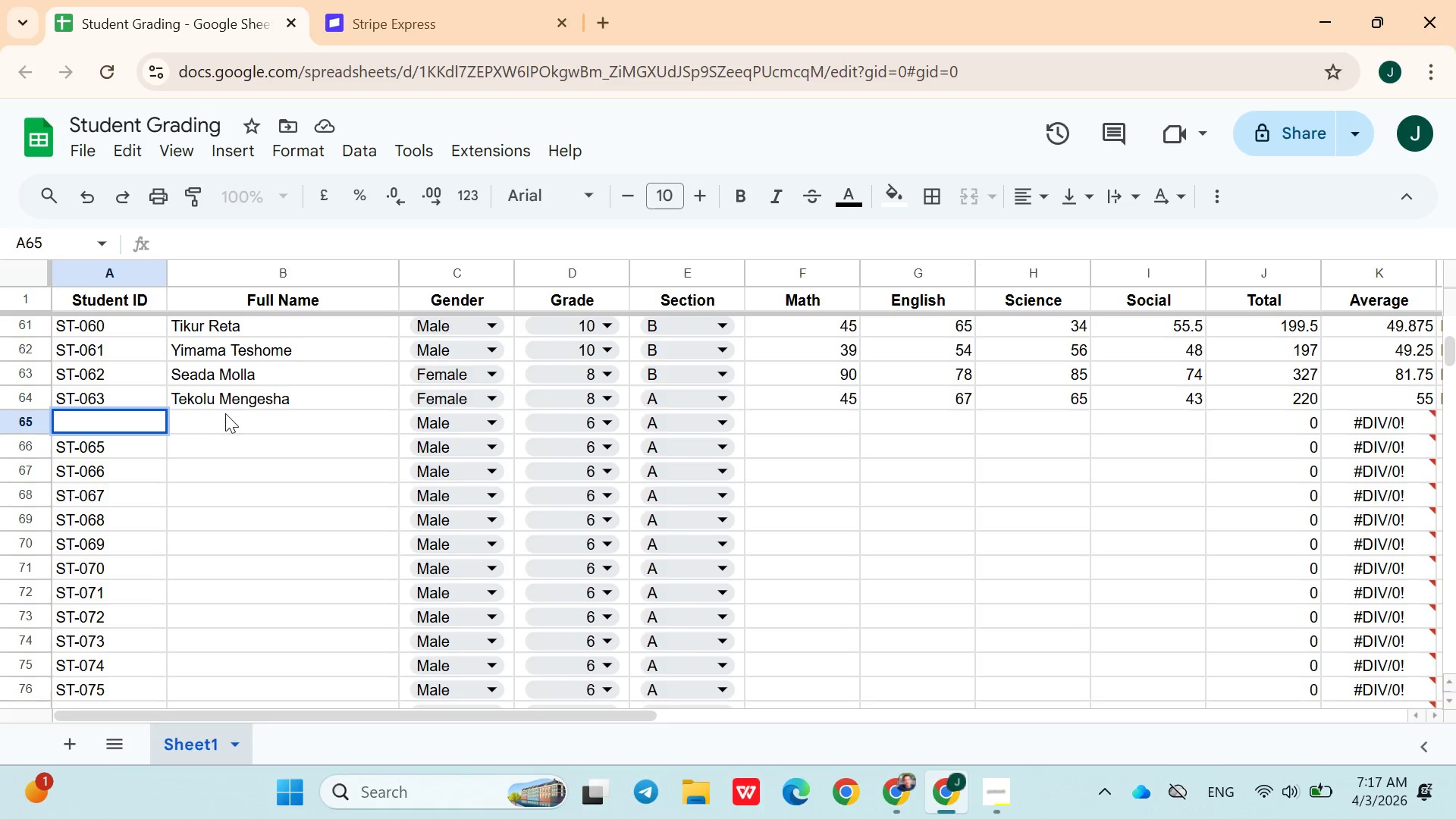 
left_click([227, 415])
 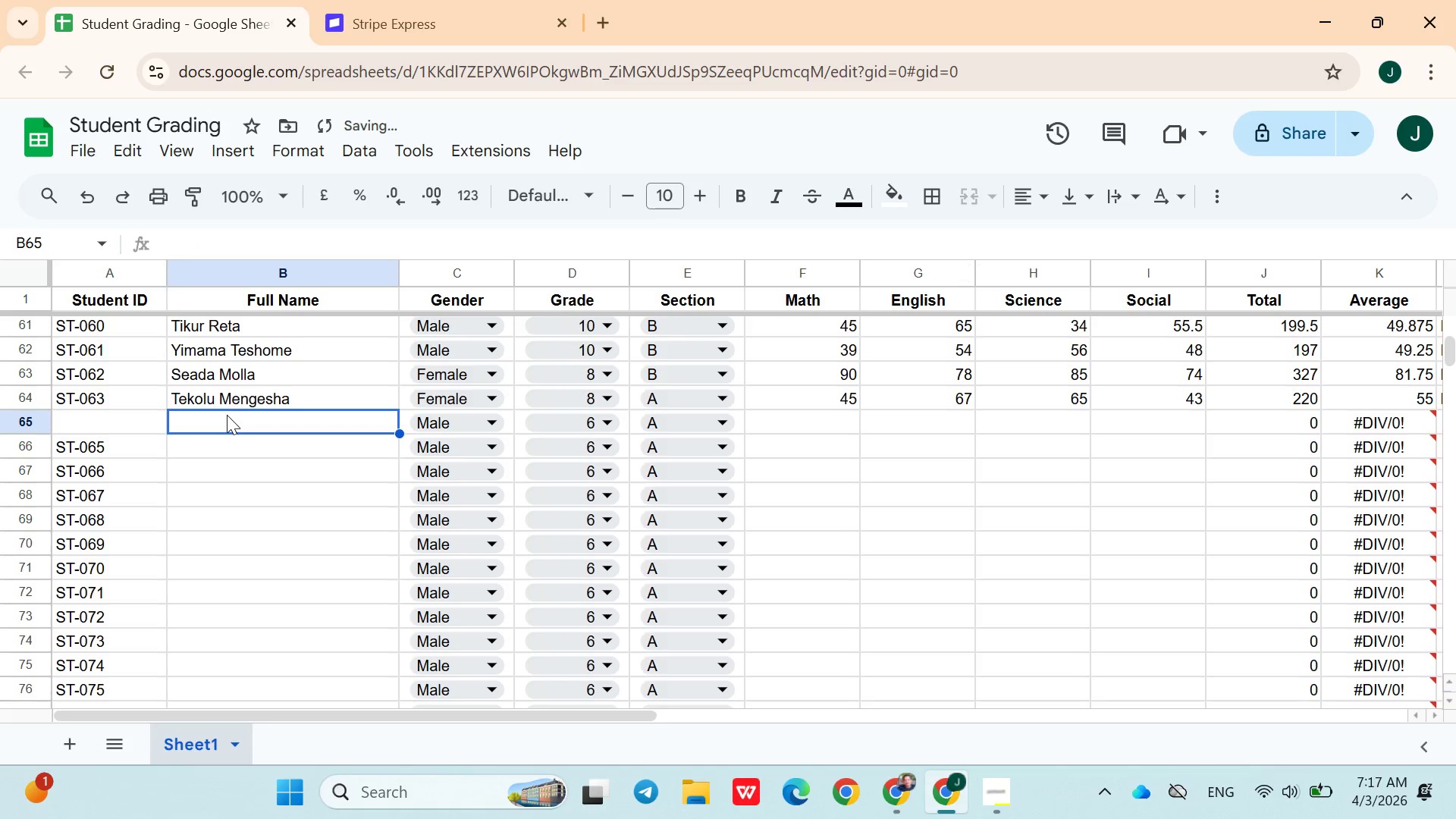 
key(Control+V)
 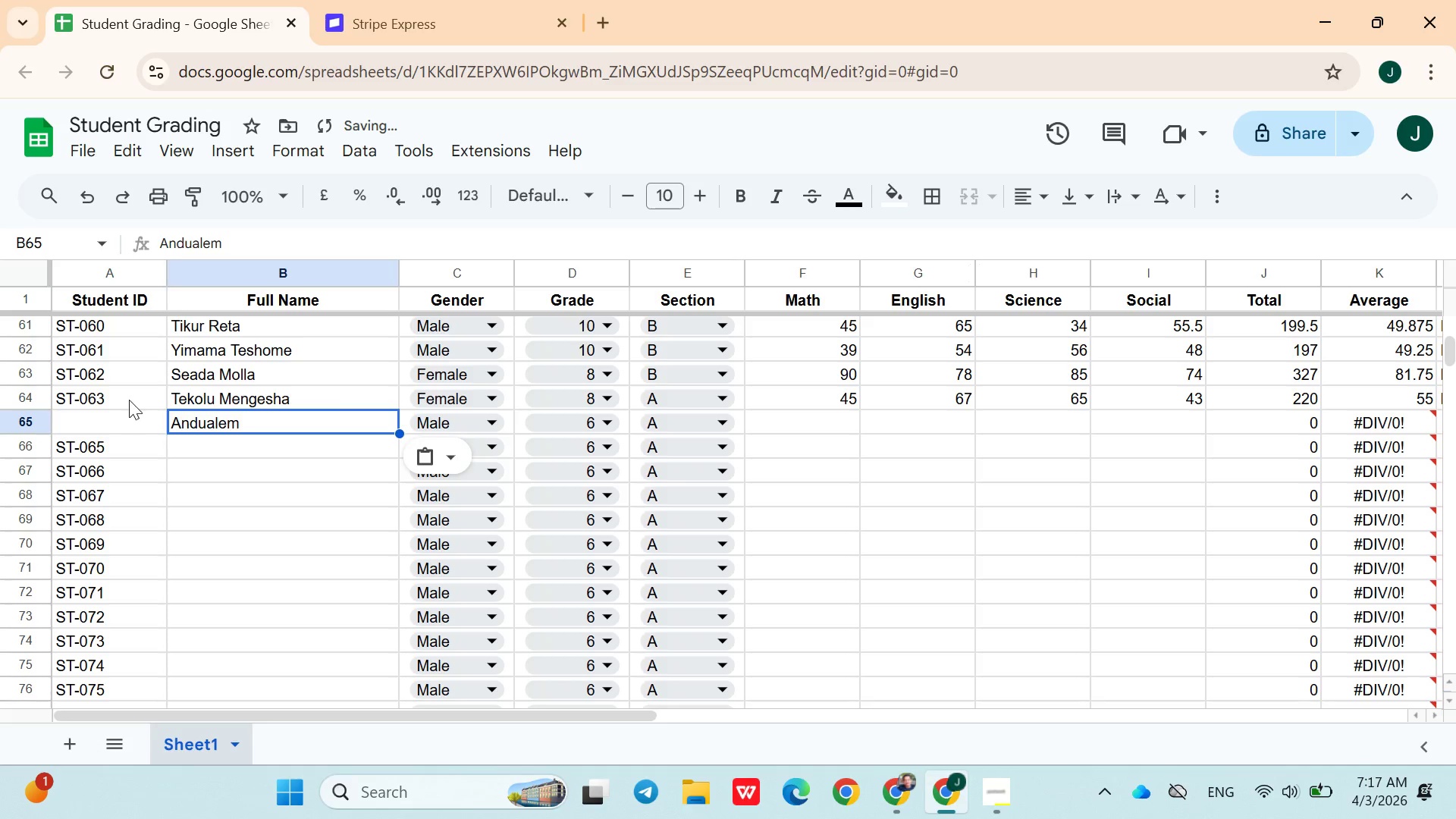 
left_click([130, 398])
 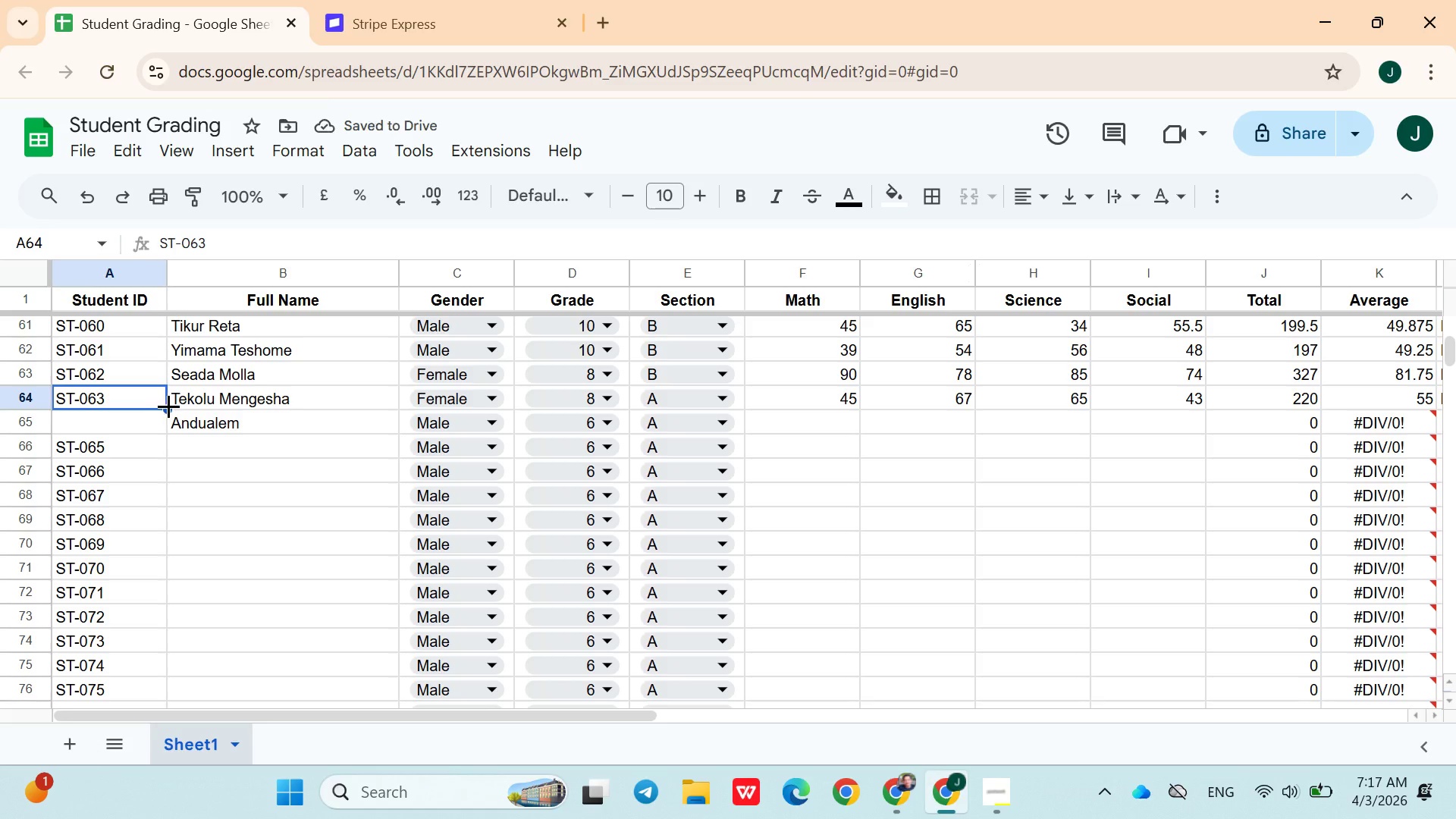 
left_click_drag(start_coordinate=[168, 406], to_coordinate=[168, 420])
 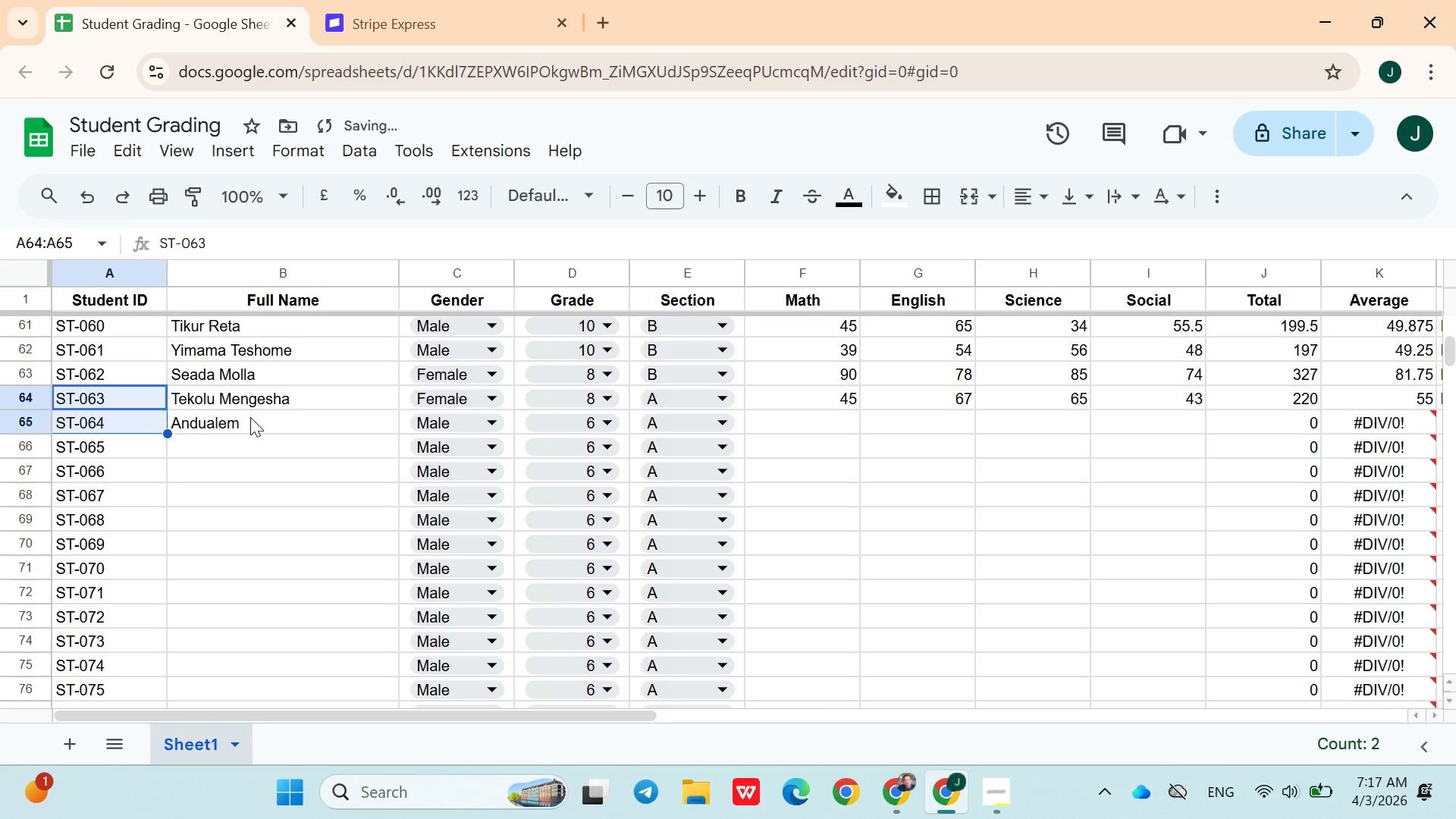 
double_click([251, 417])
 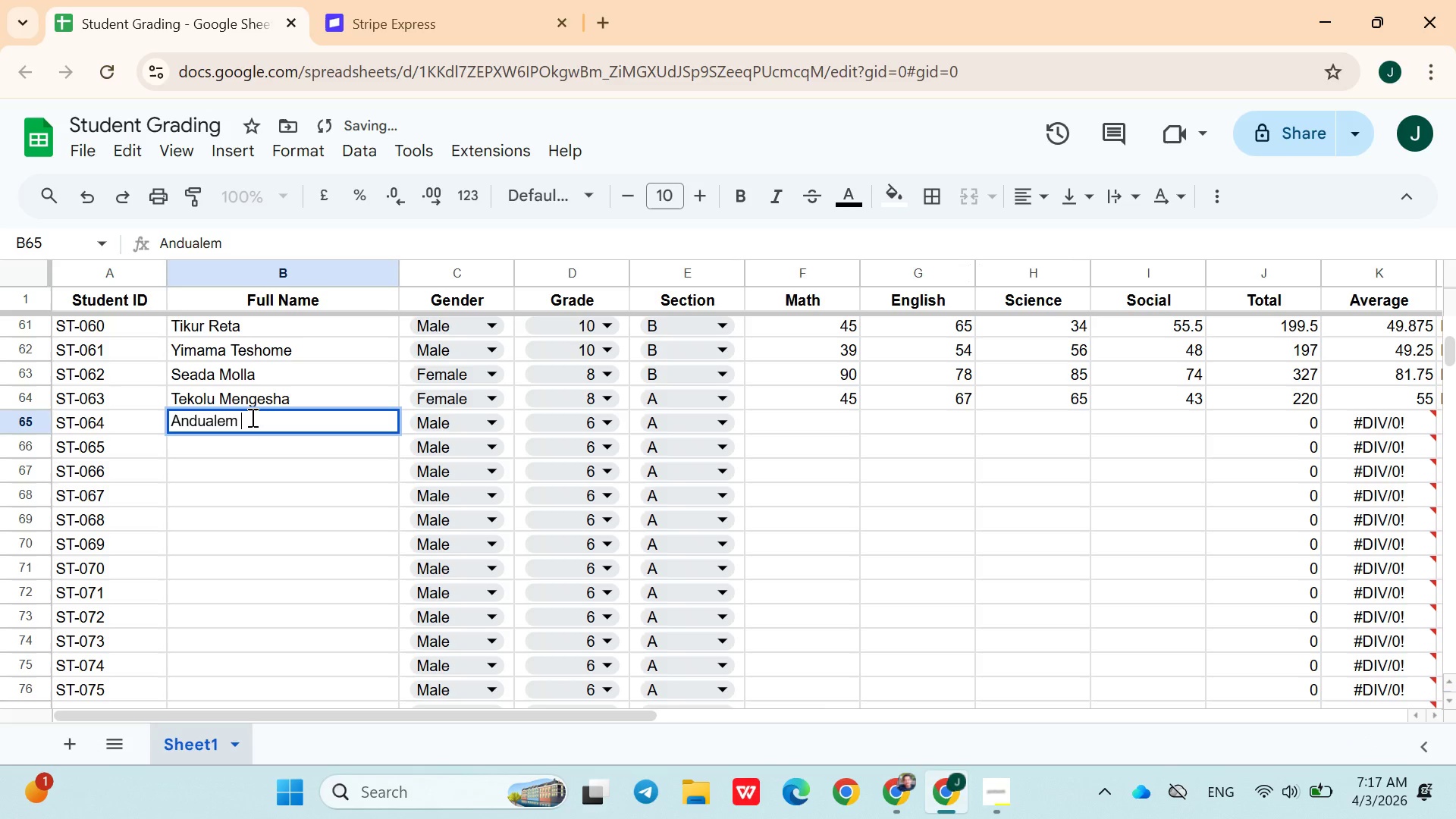 
type( Kassaw)
 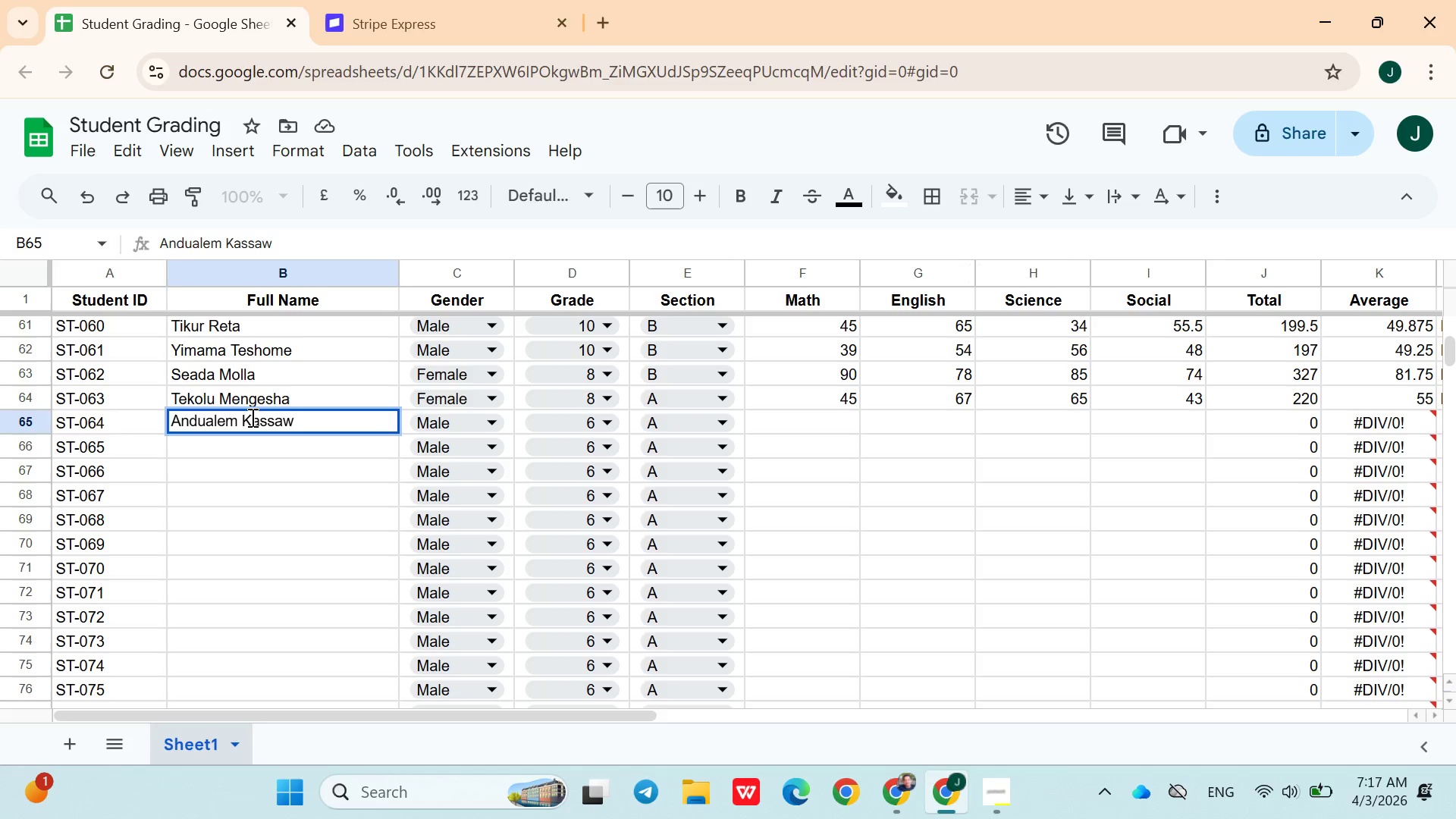 
double_click([251, 417])
 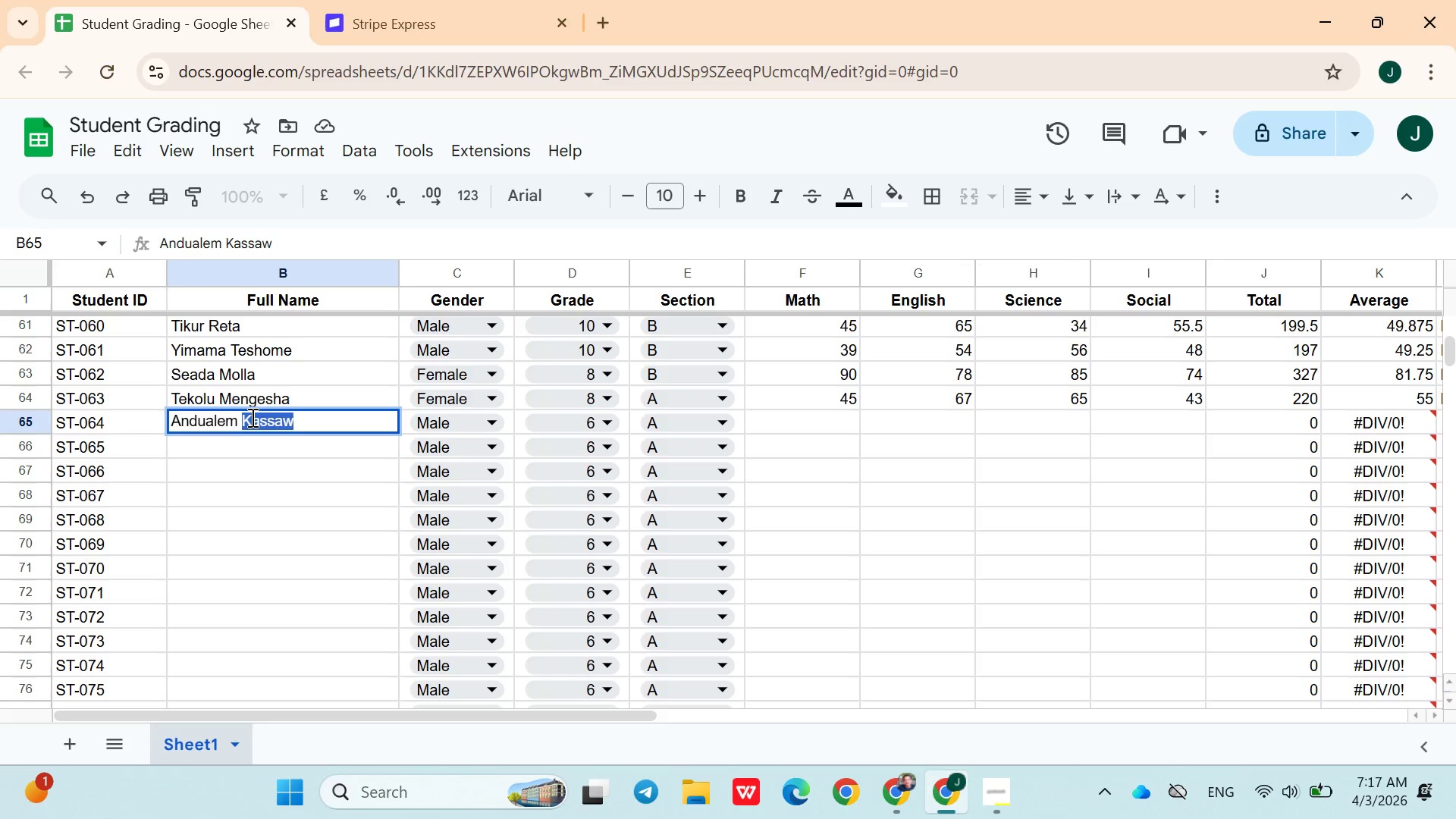 
triple_click([251, 417])
 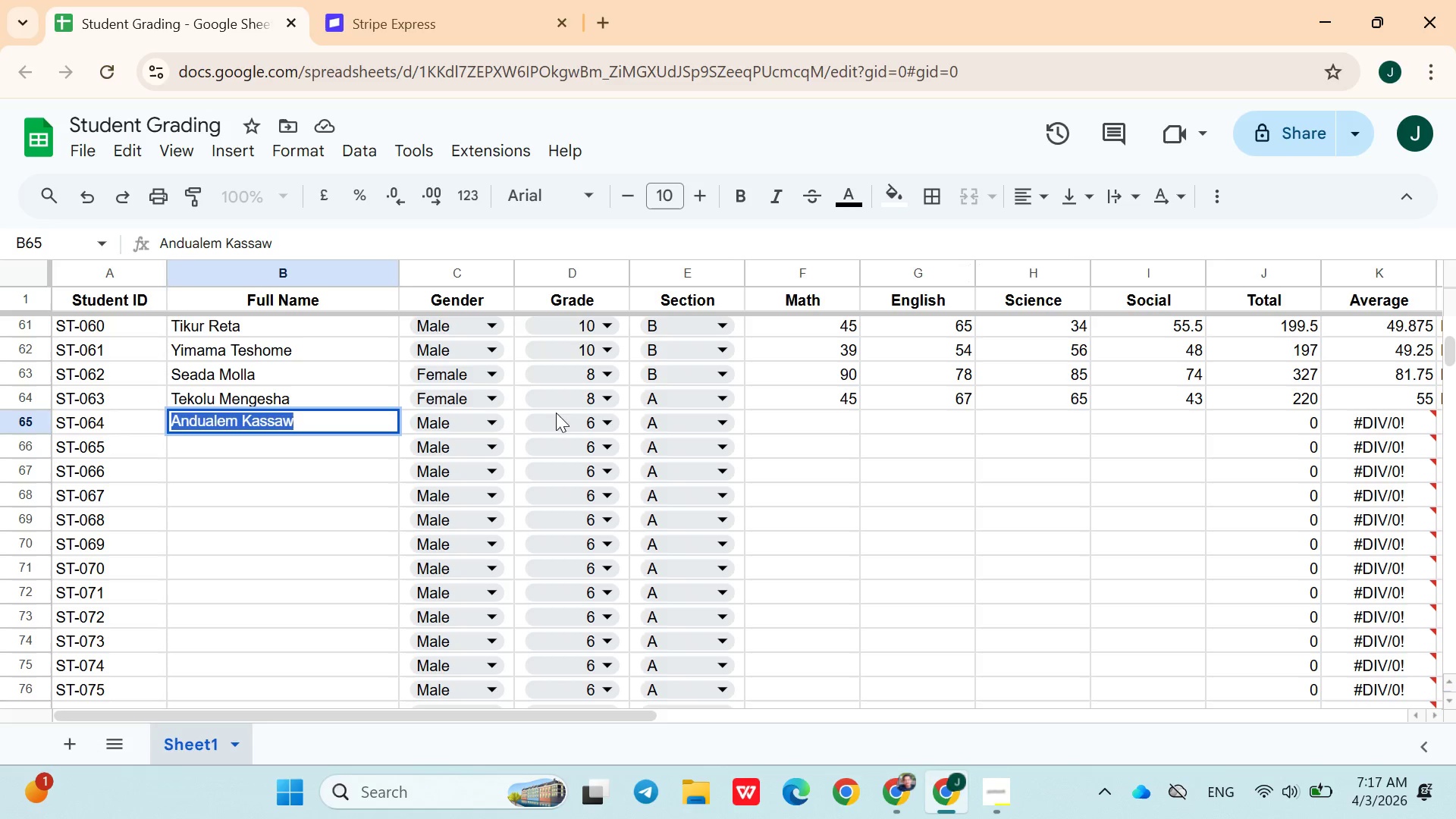 
left_click([583, 418])
 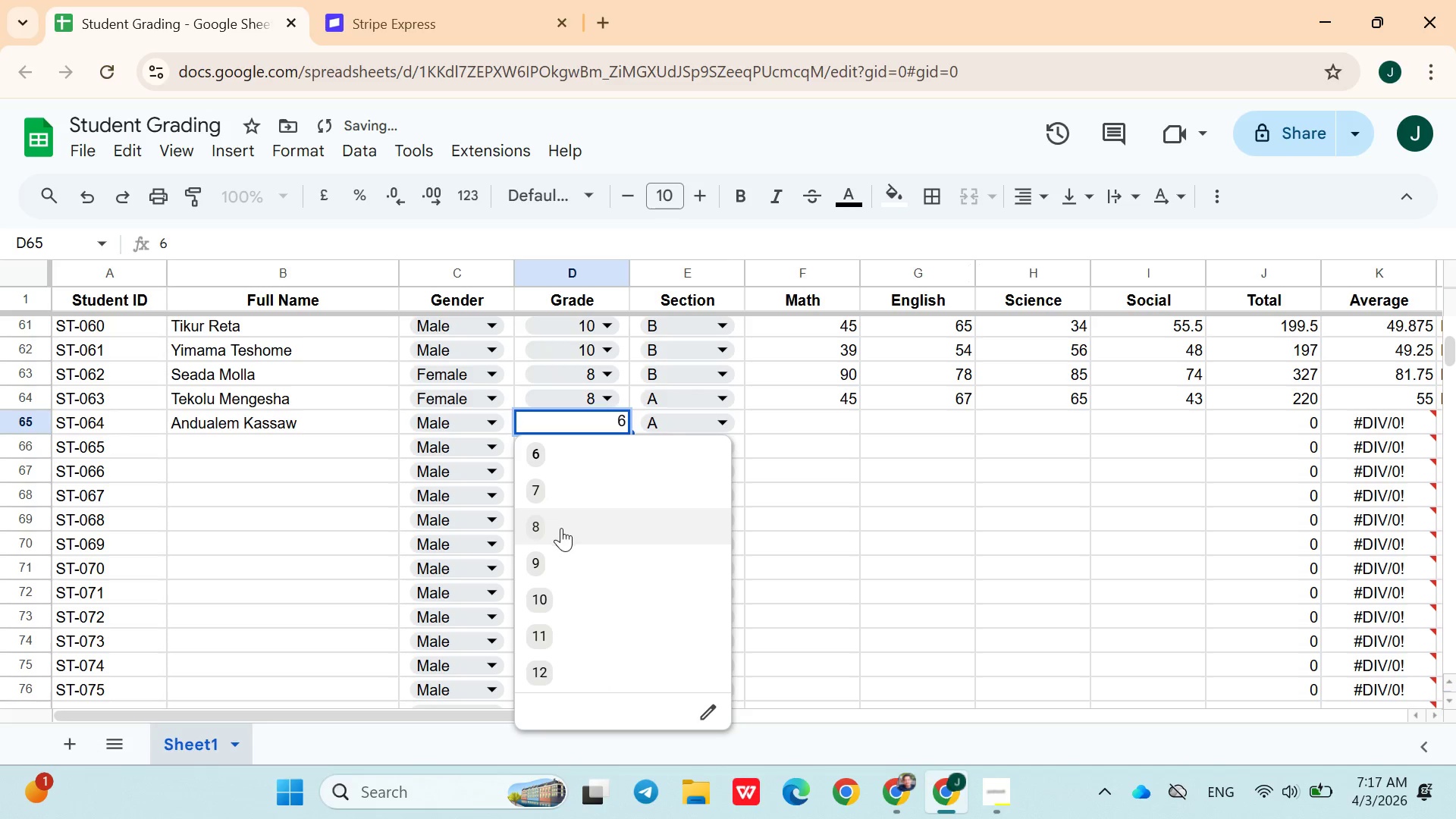 
left_click([560, 529])
 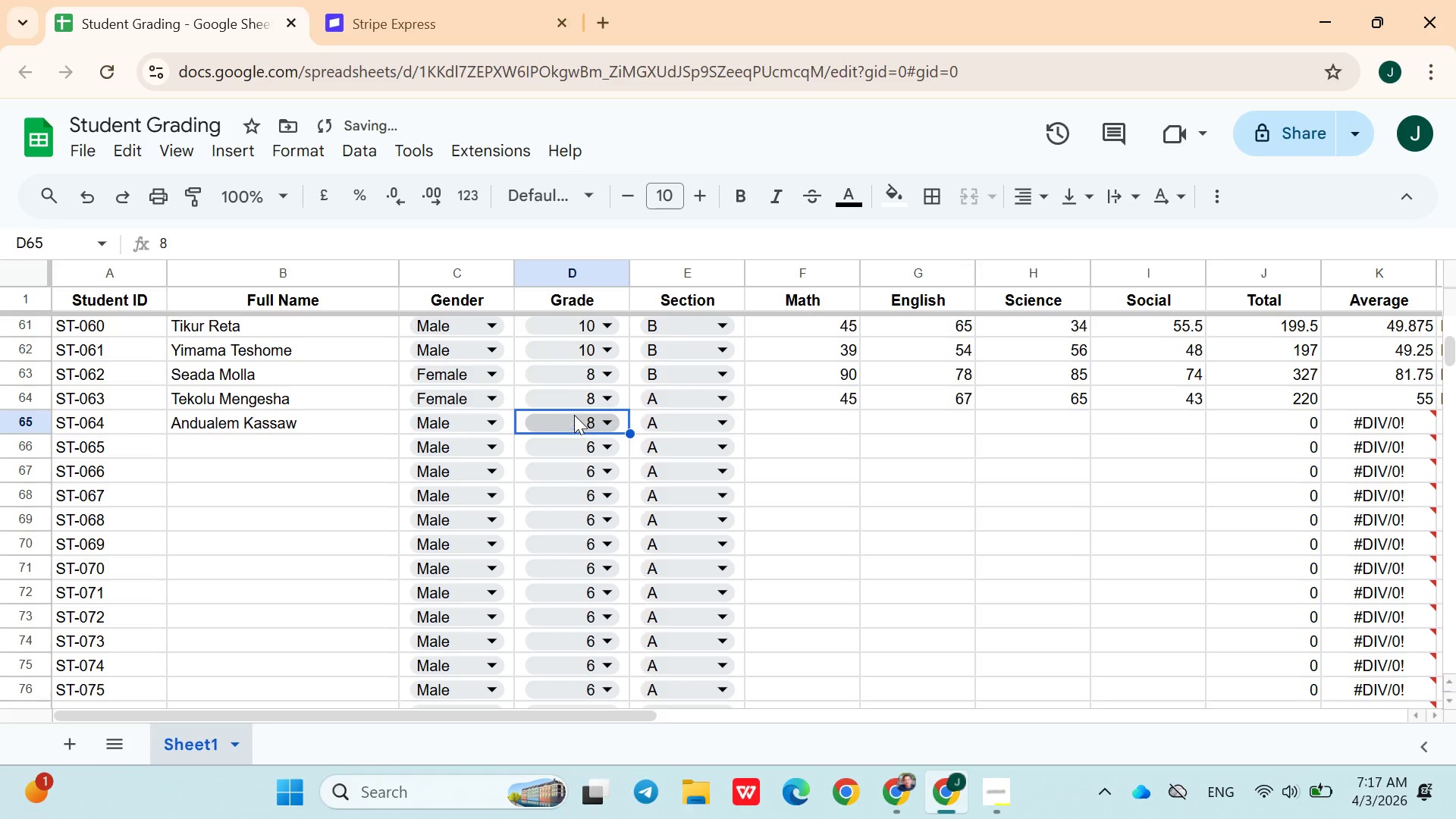 
left_click([575, 413])
 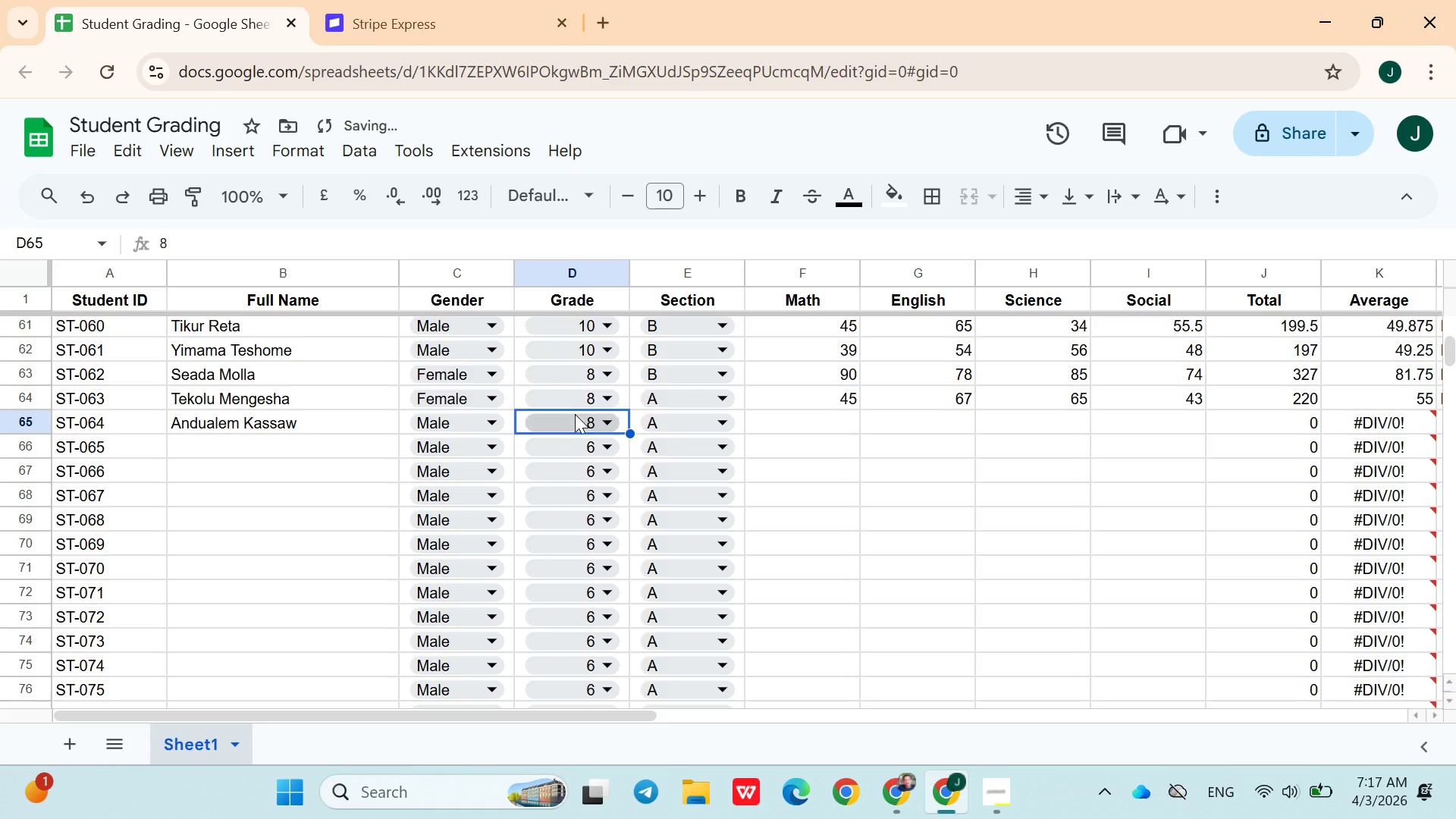 
left_click([575, 415])
 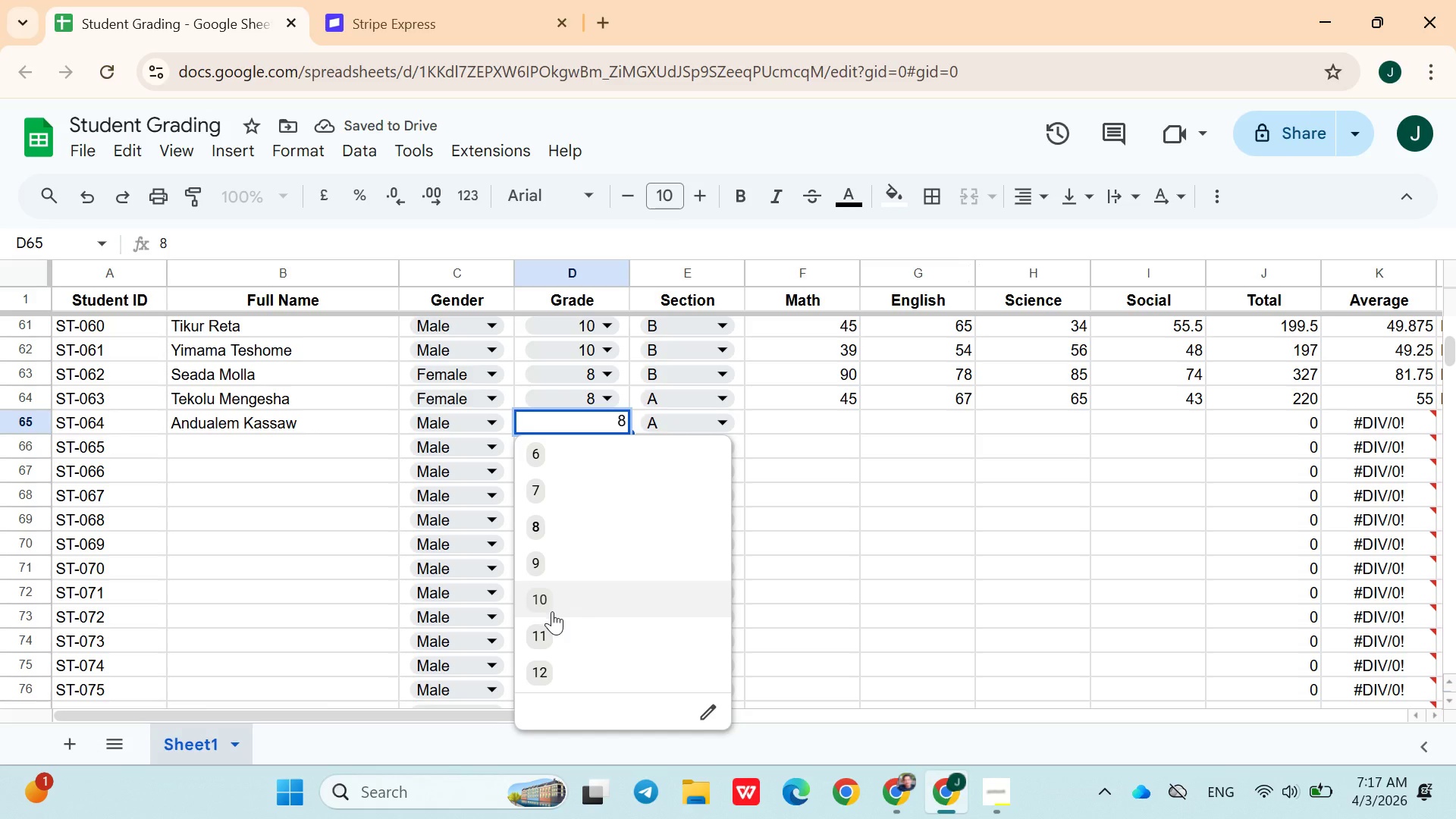 
left_click([551, 625])
 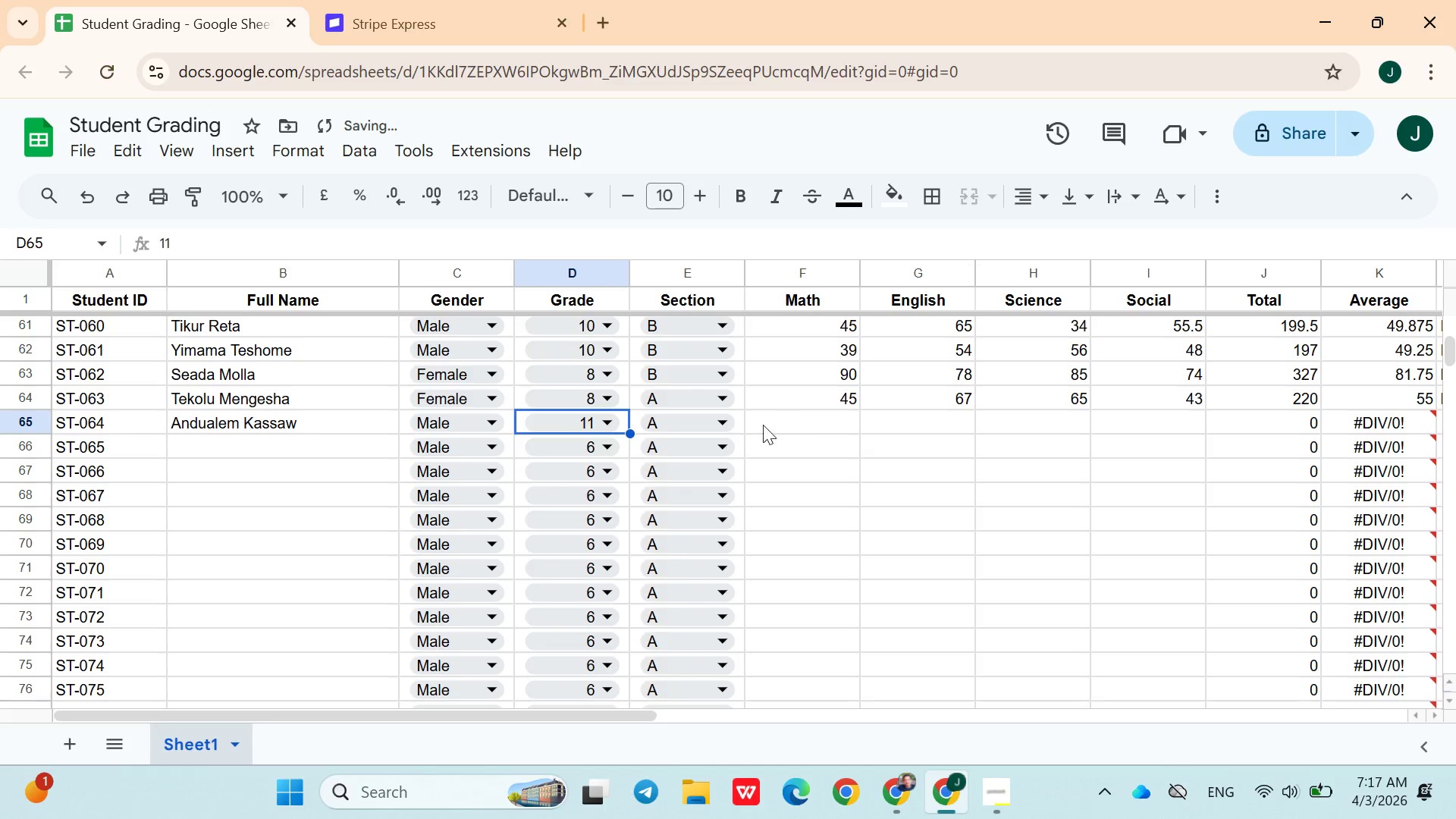 
left_click([718, 424])
 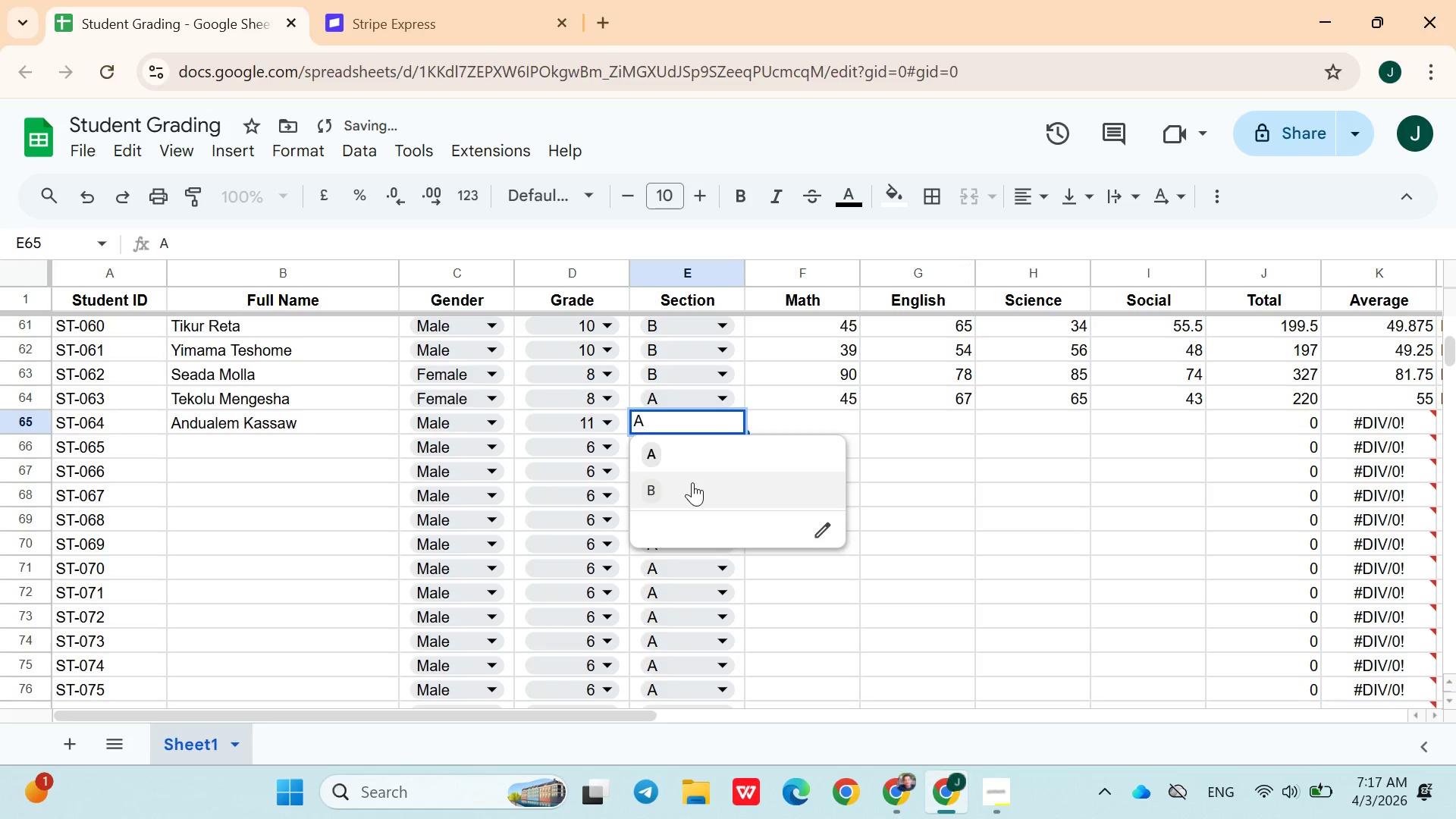 
left_click([692, 485])
 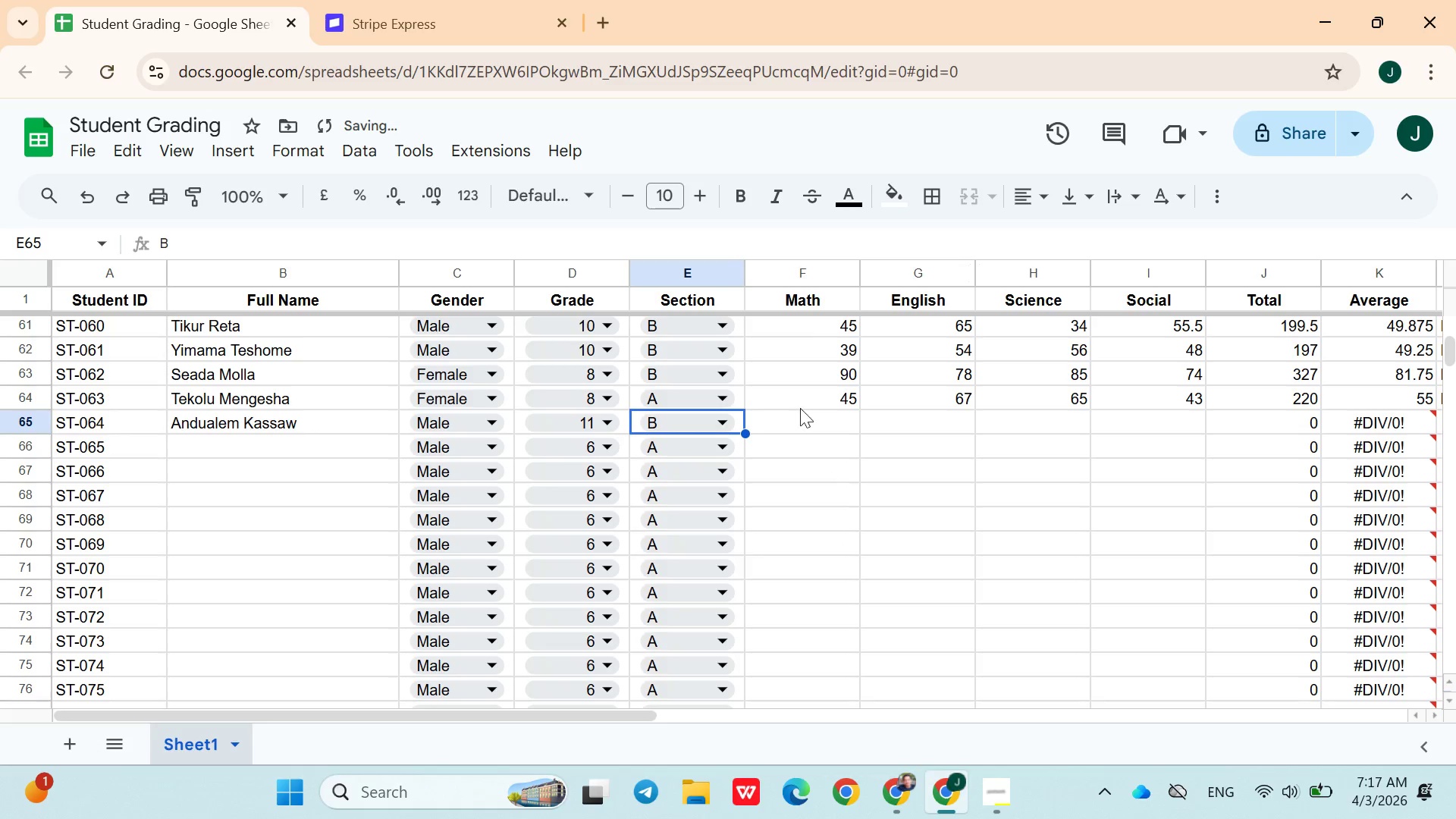 
left_click([804, 418])
 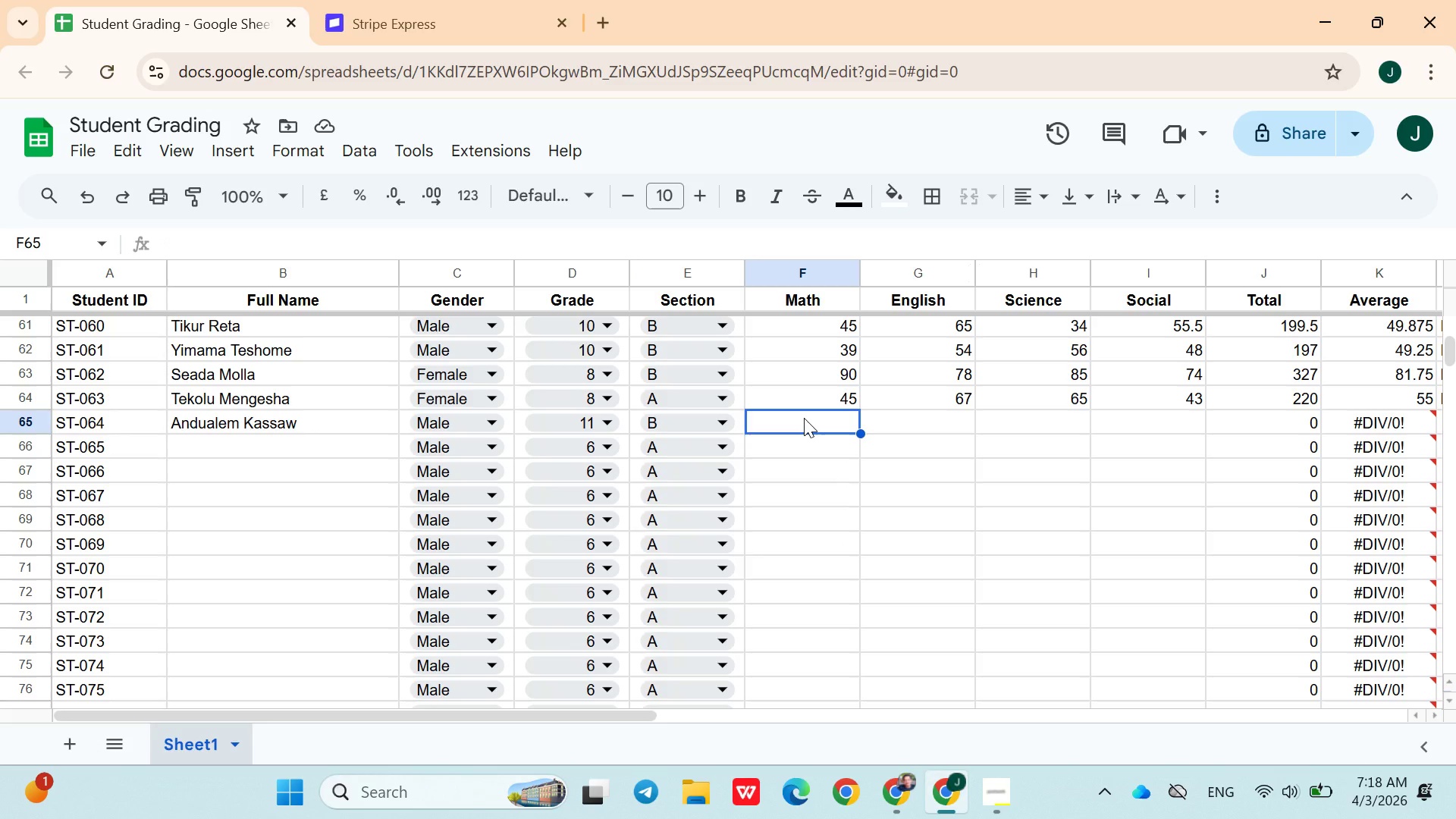 
wait(11.61)
 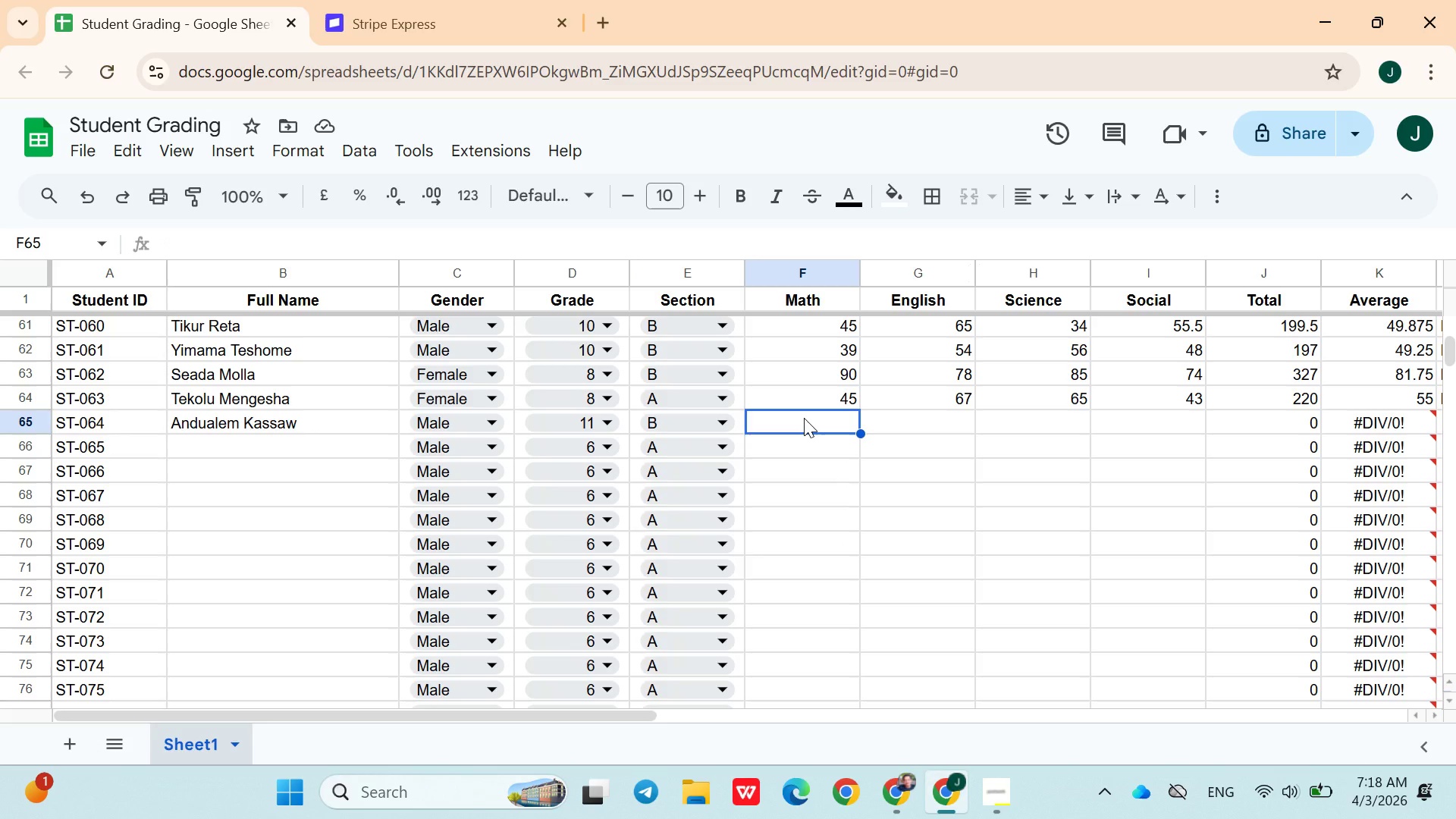 
type(56)
 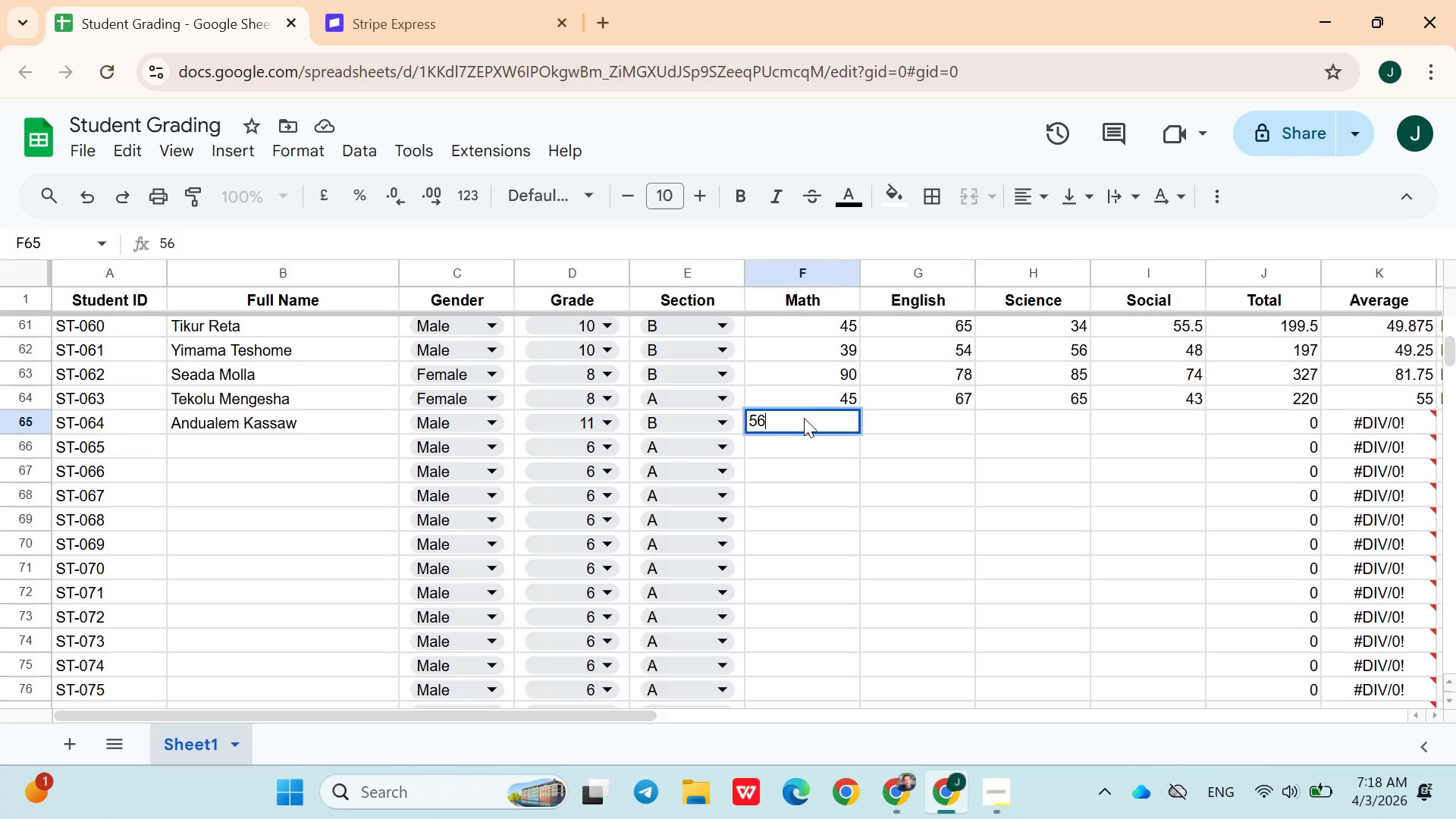 
key(ArrowRight)
 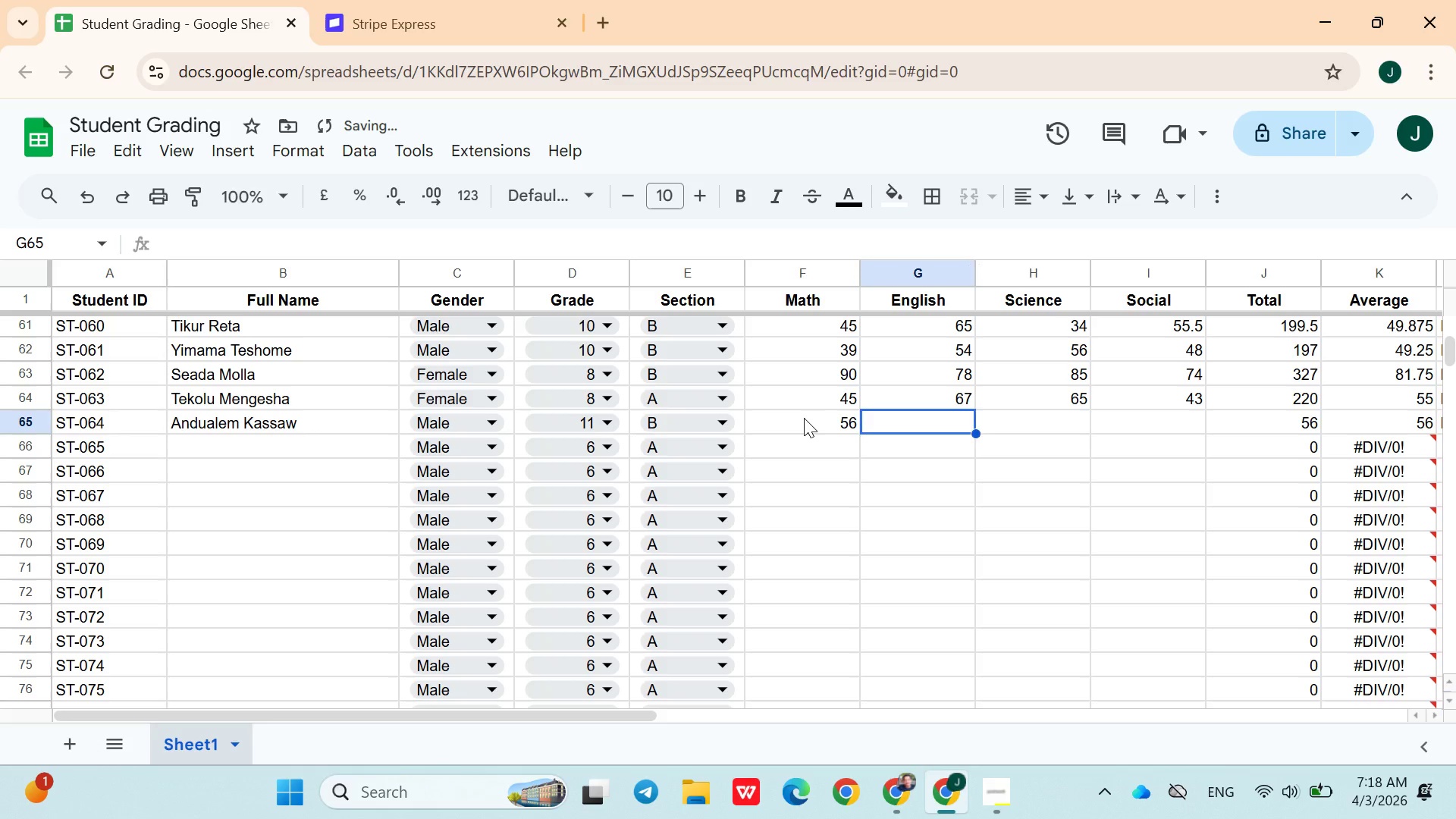 
type(78)
 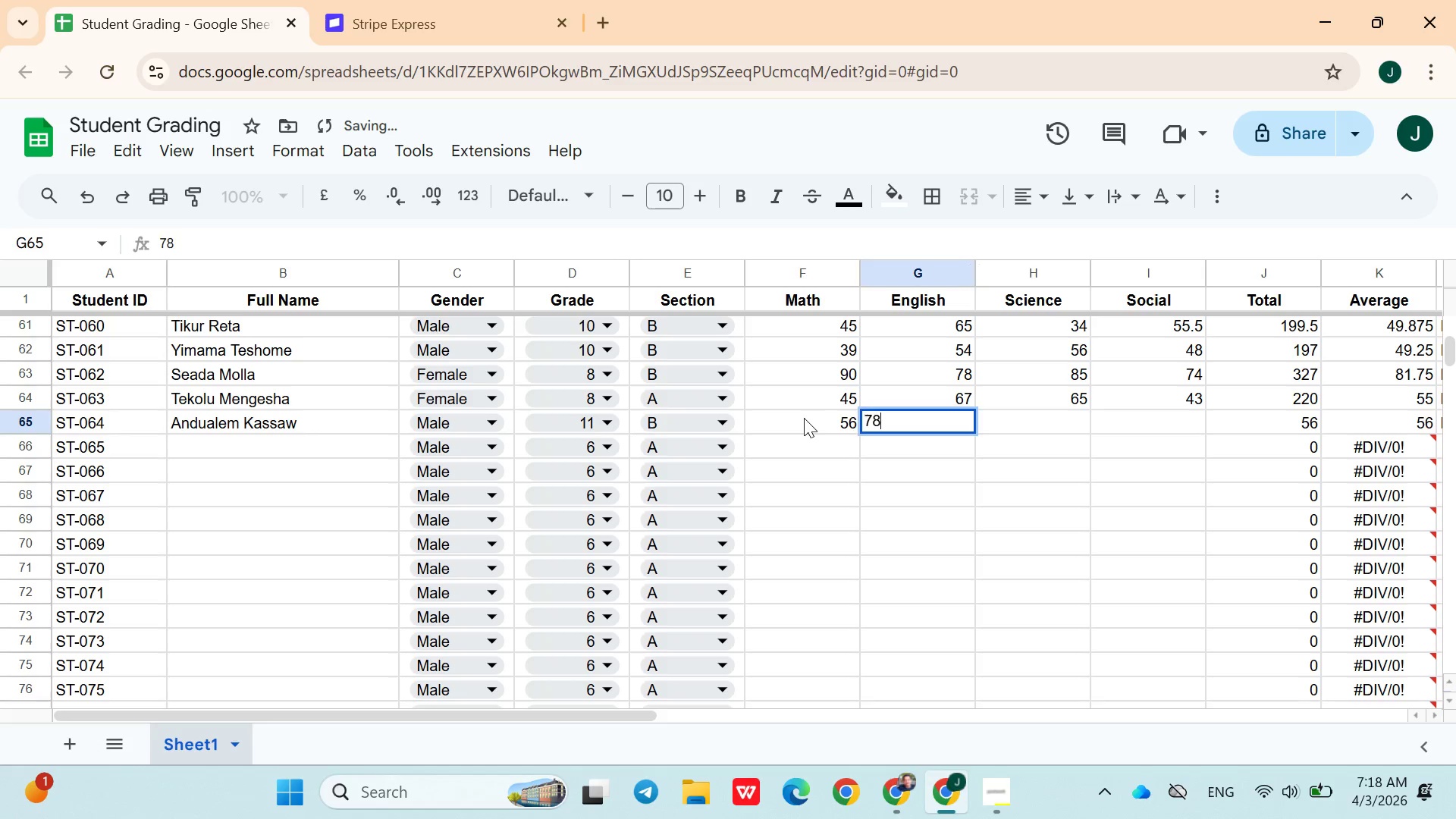 
key(ArrowRight)
 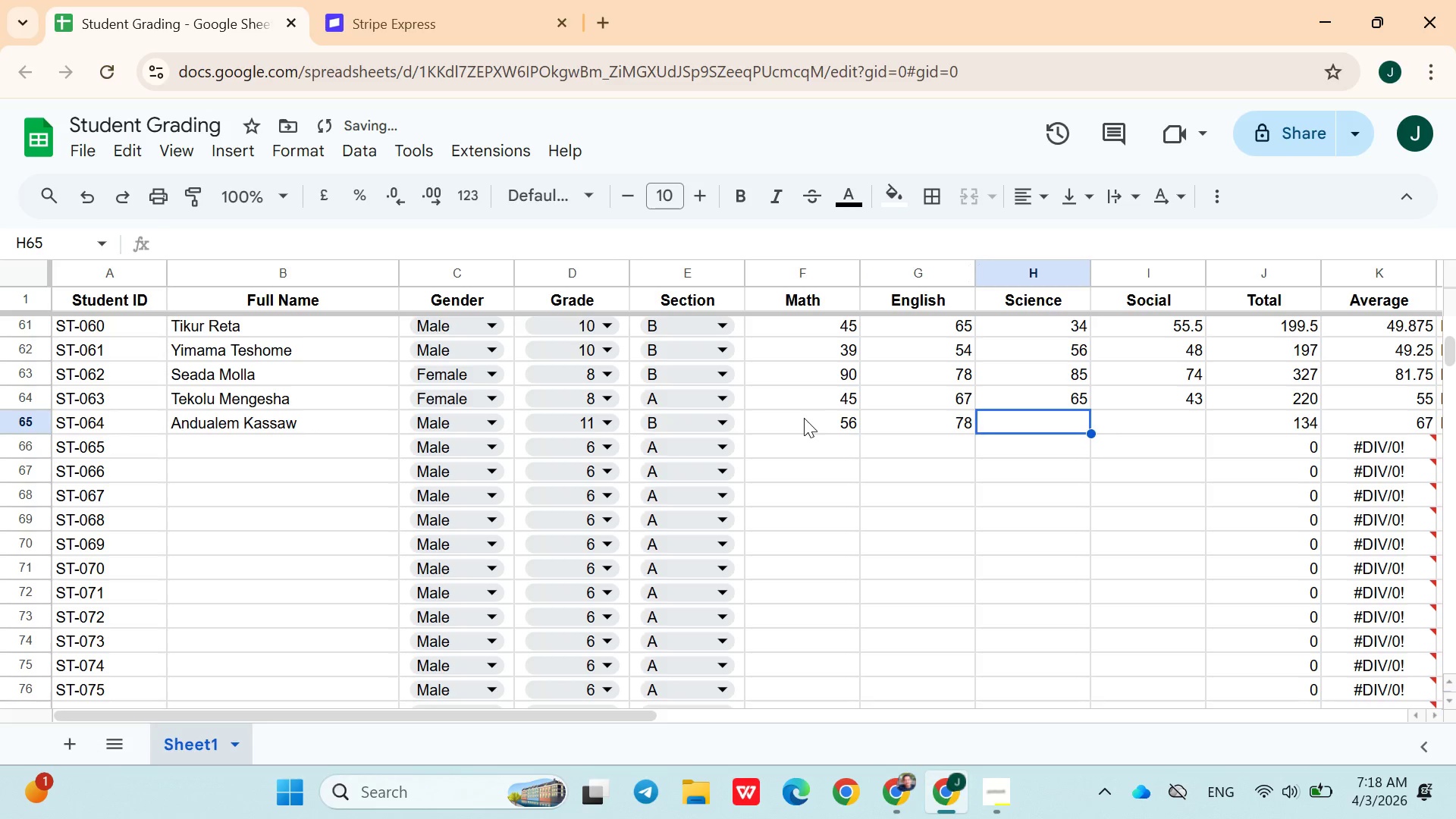 
type(65)
 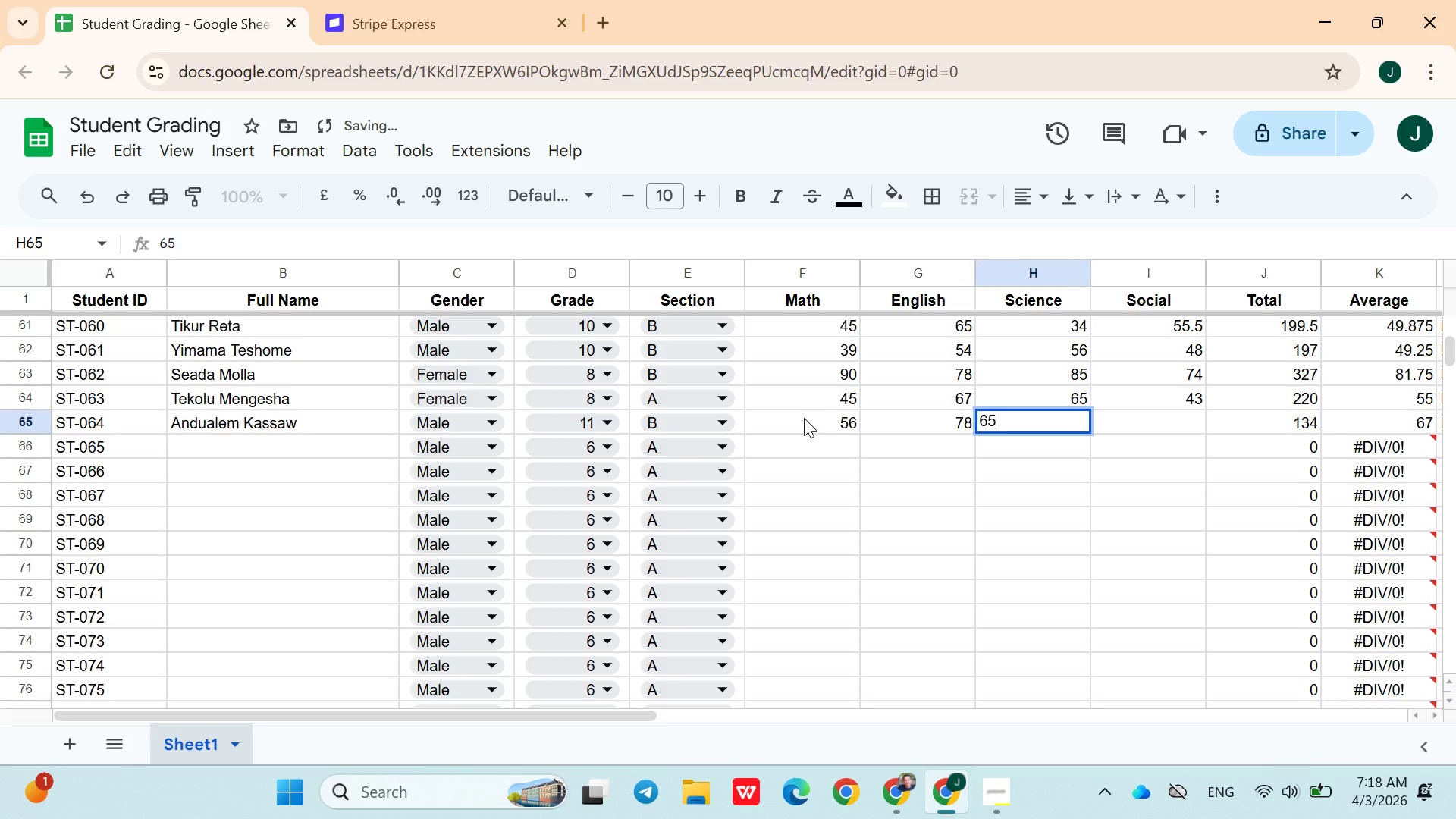 
key(ArrowRight)
 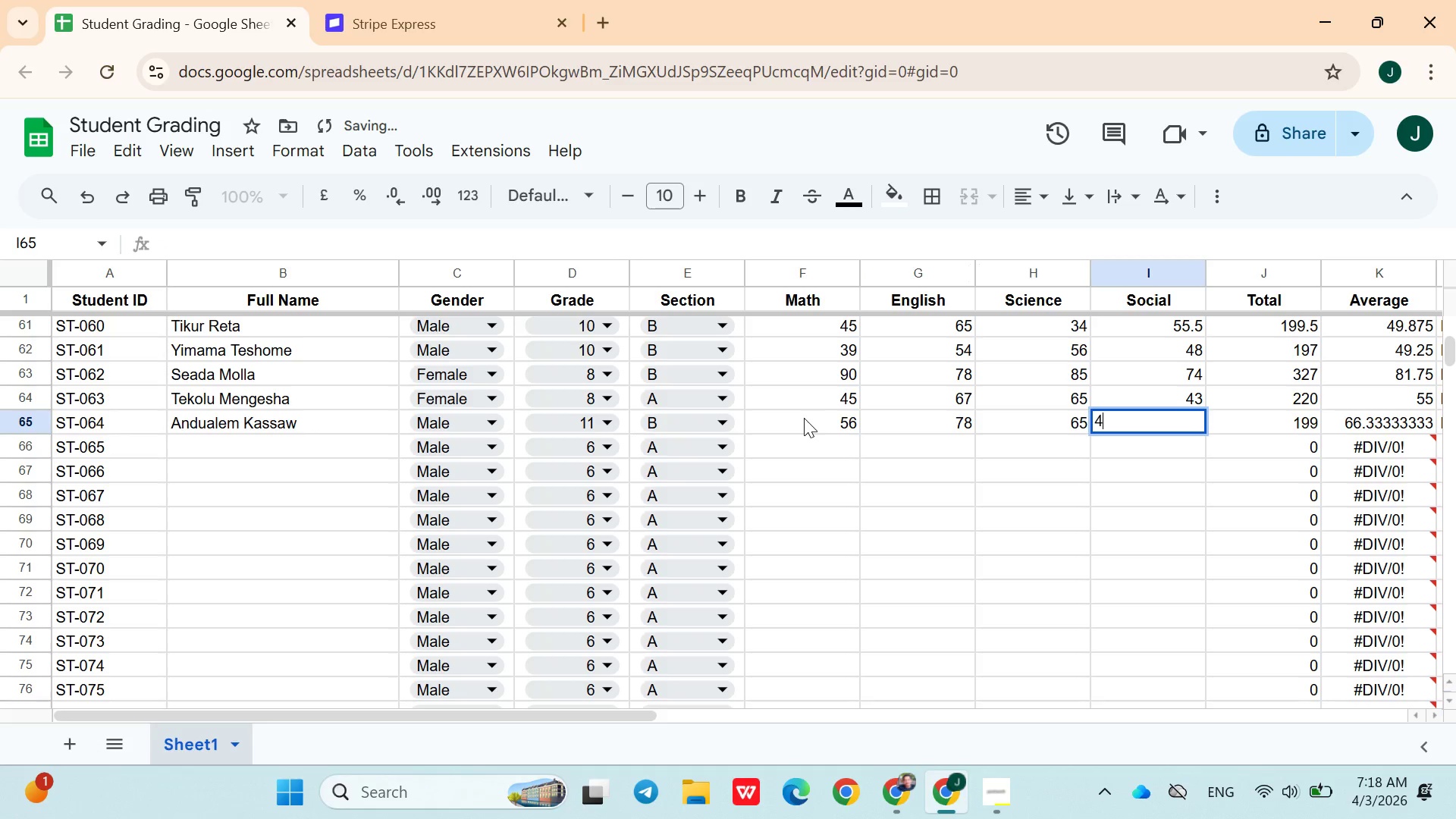 
type(45)
 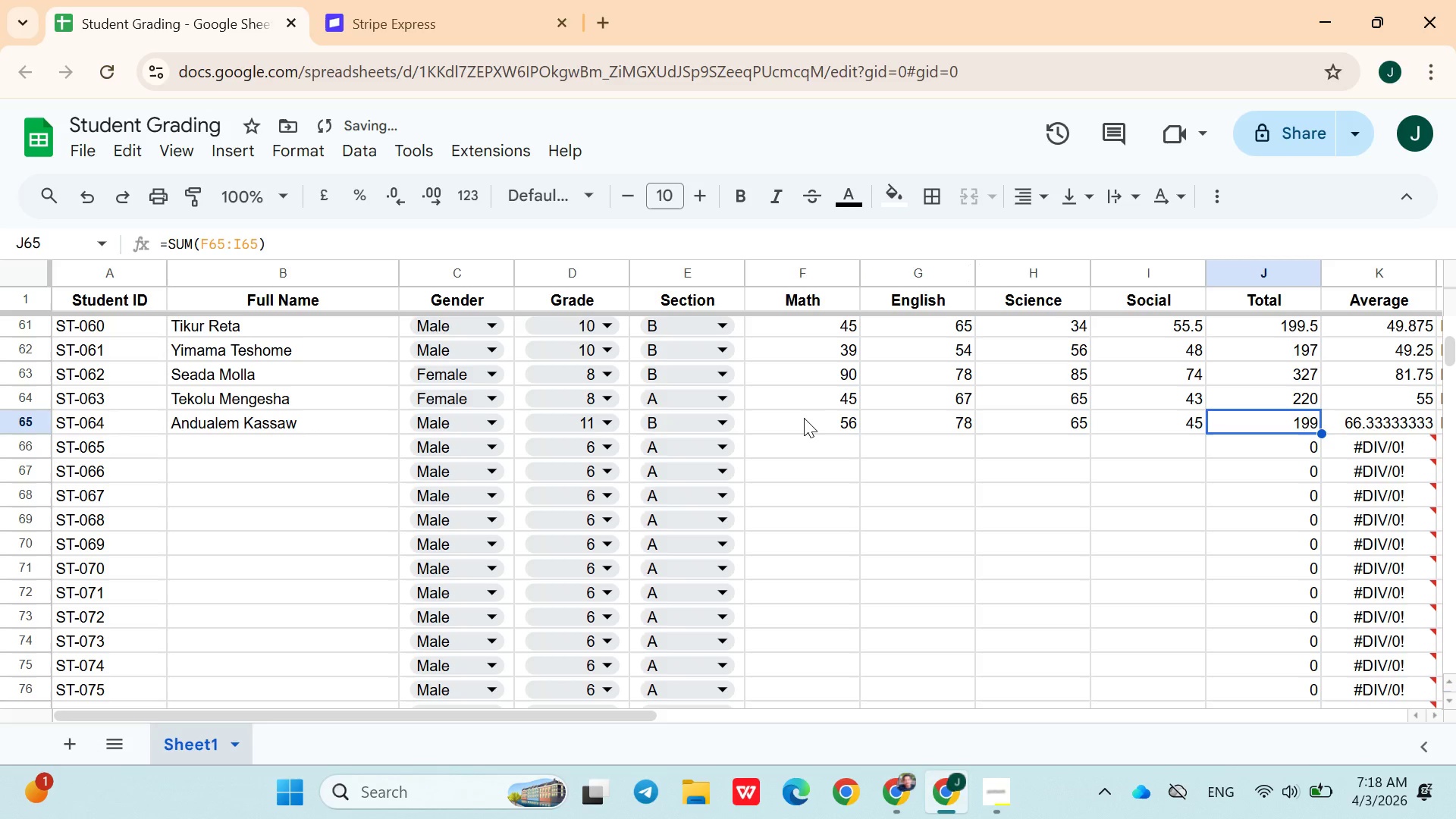 
key(ArrowRight)
 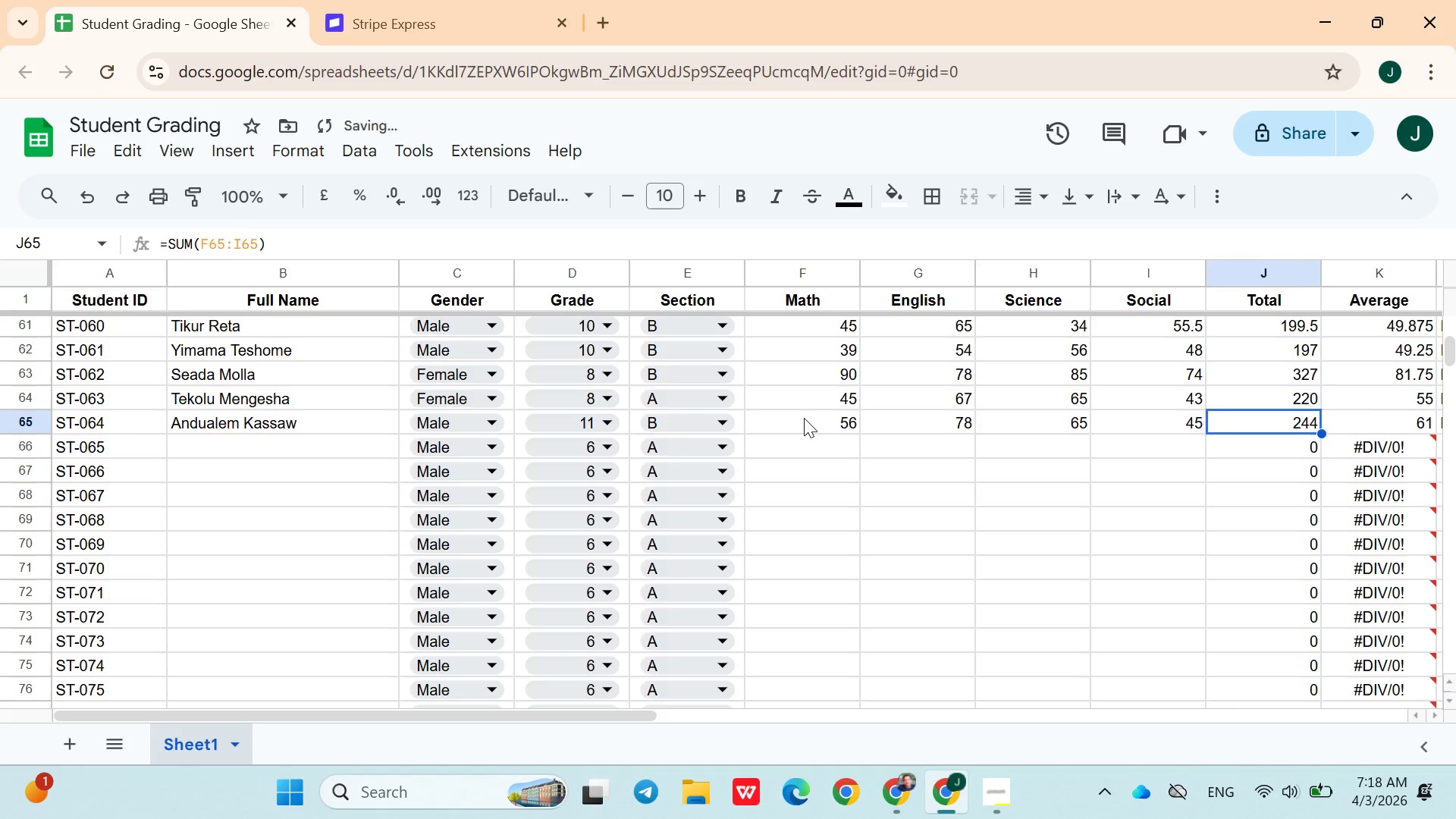 
key(ArrowRight)
 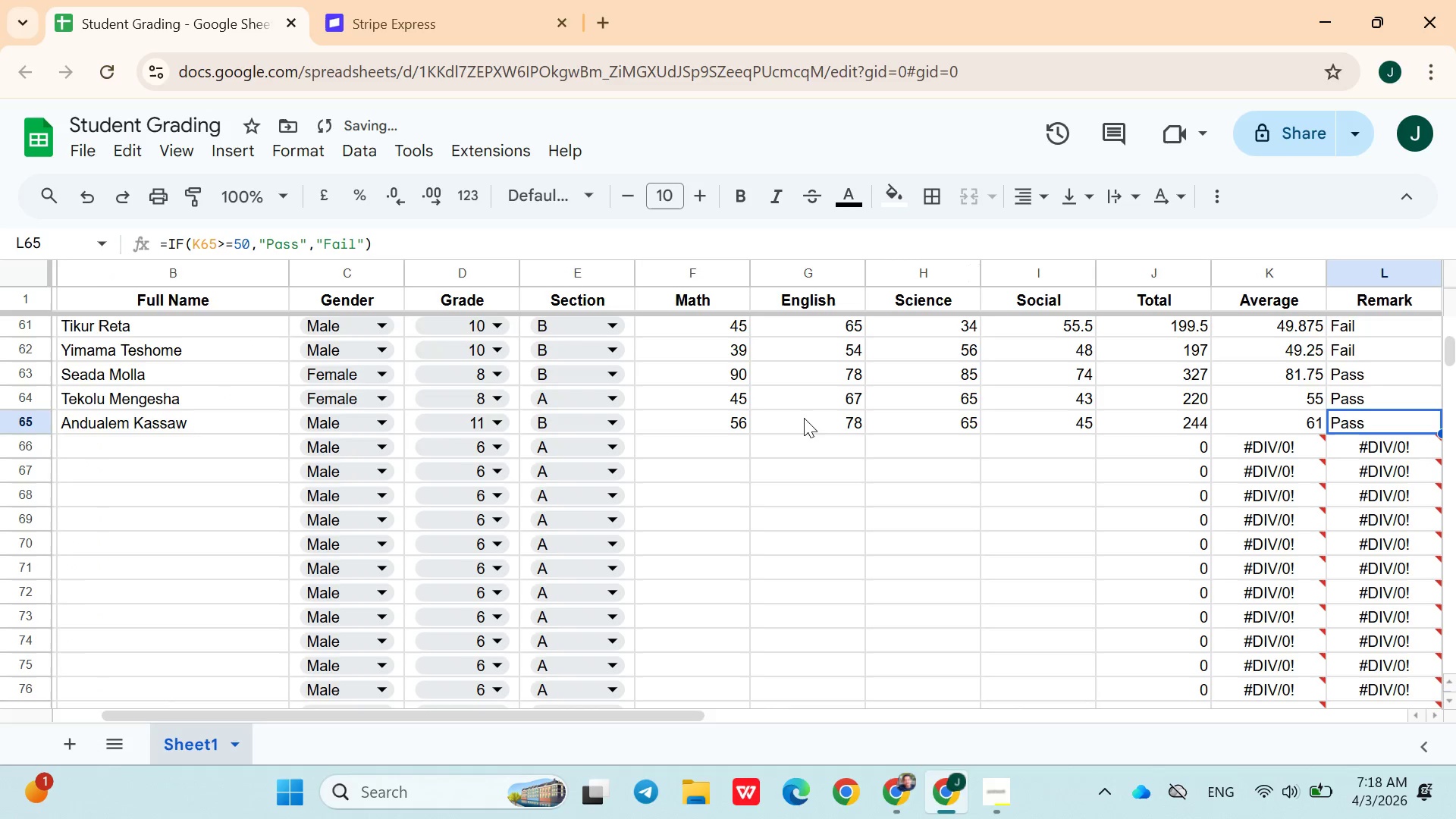 
key(ArrowRight)
 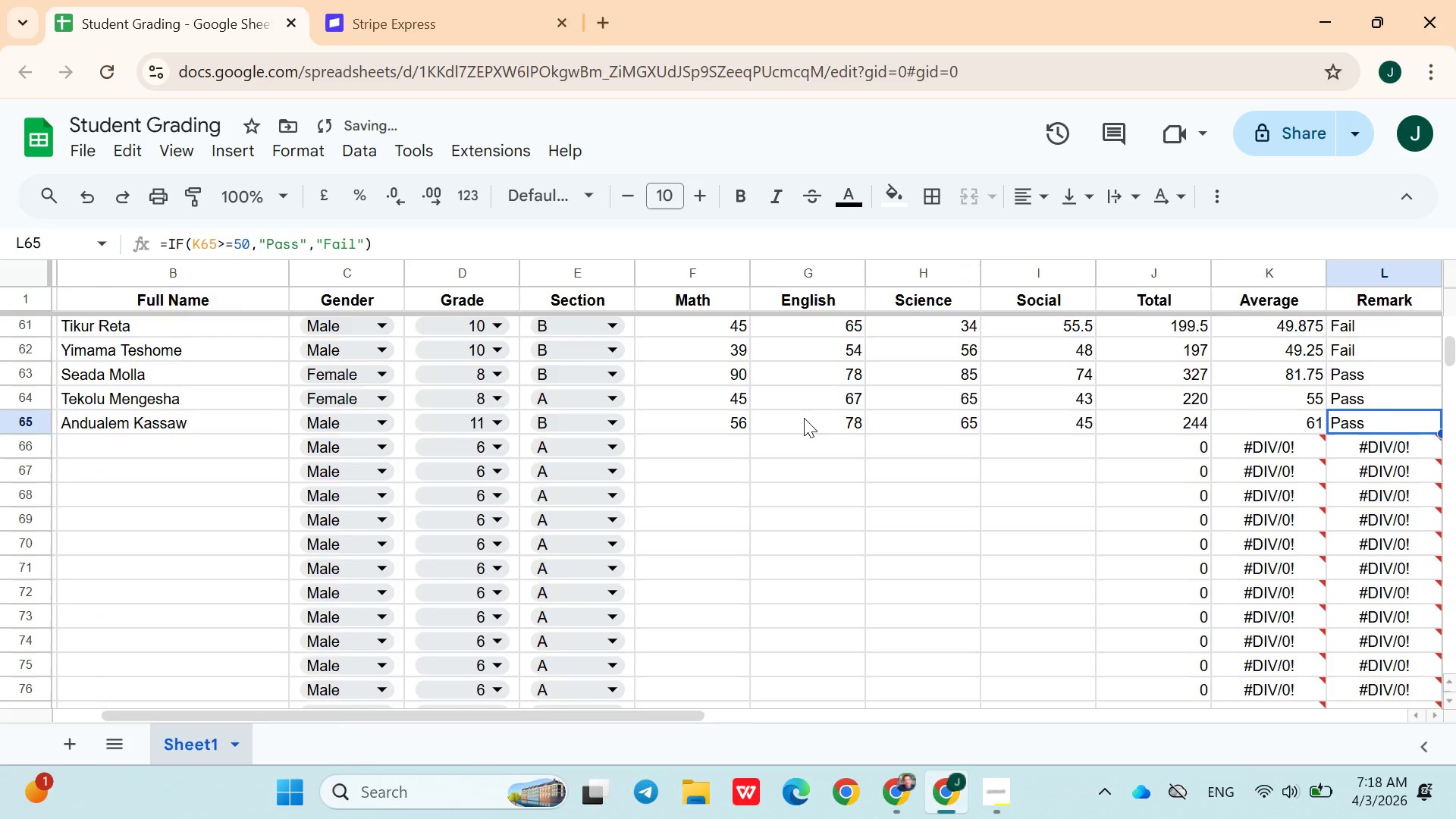 
key(ArrowRight)
 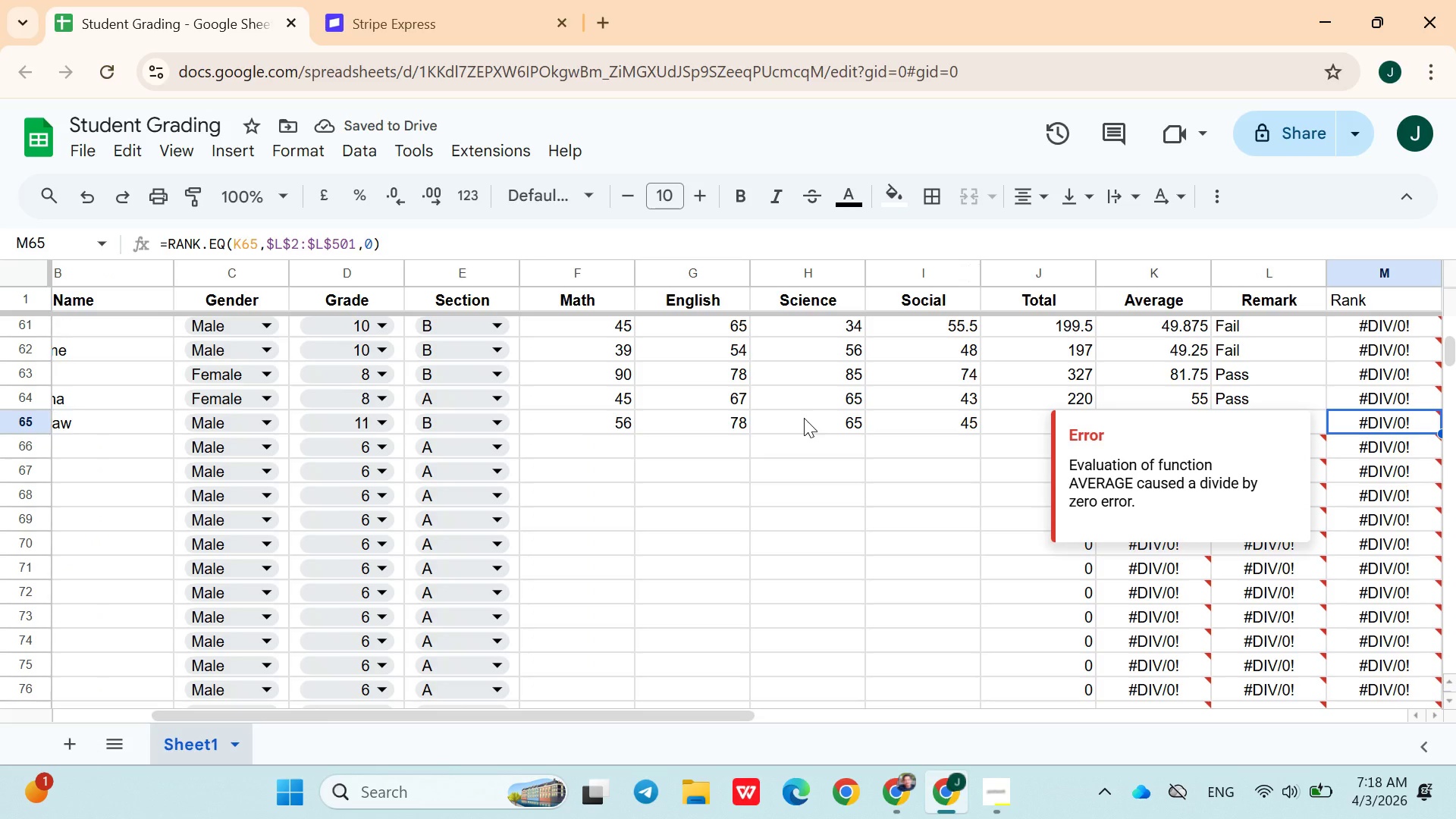 
key(ArrowDown)
 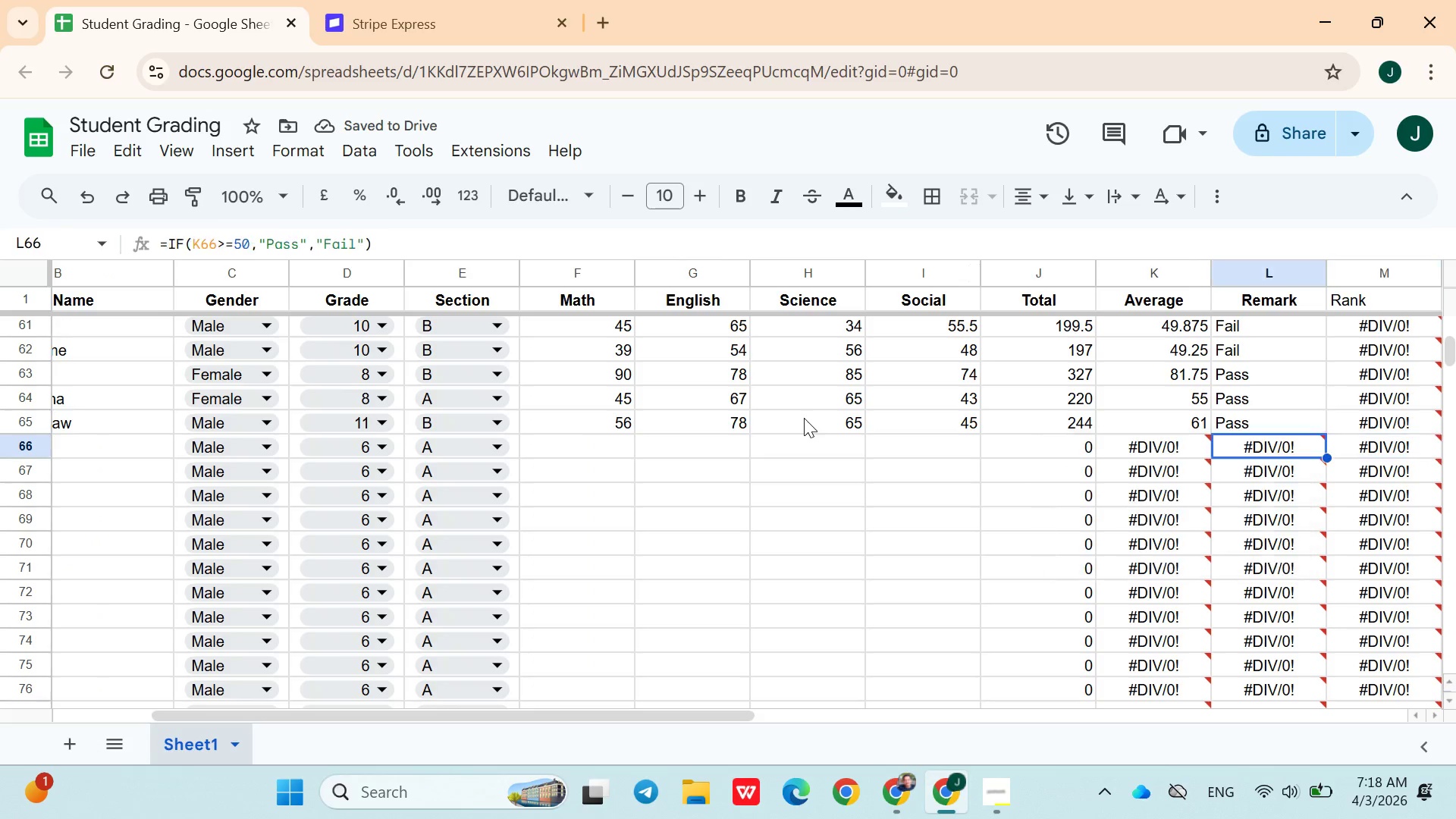 
hold_key(key=ArrowLeft, duration=1.11)
 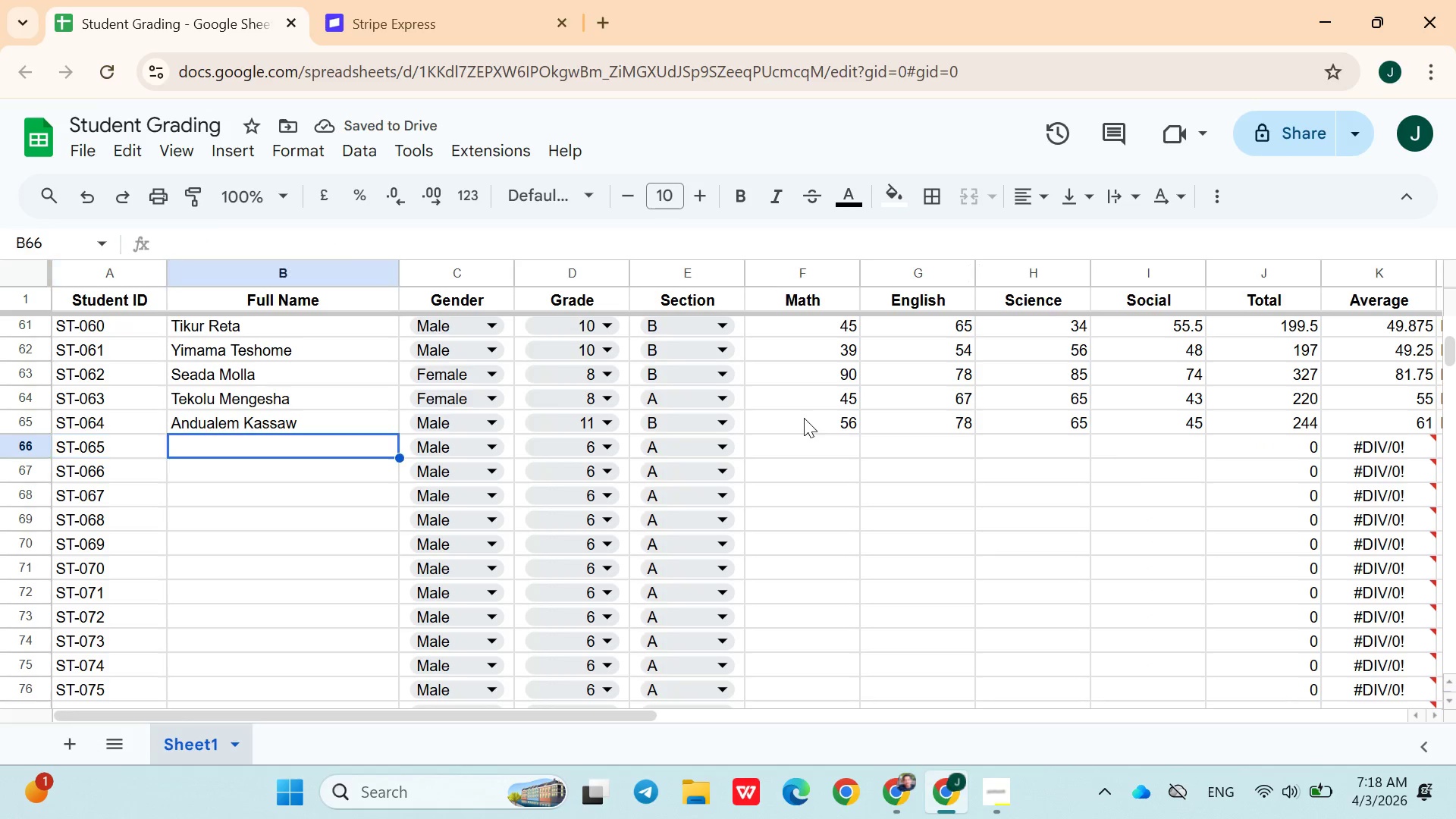 
key(ArrowRight)
 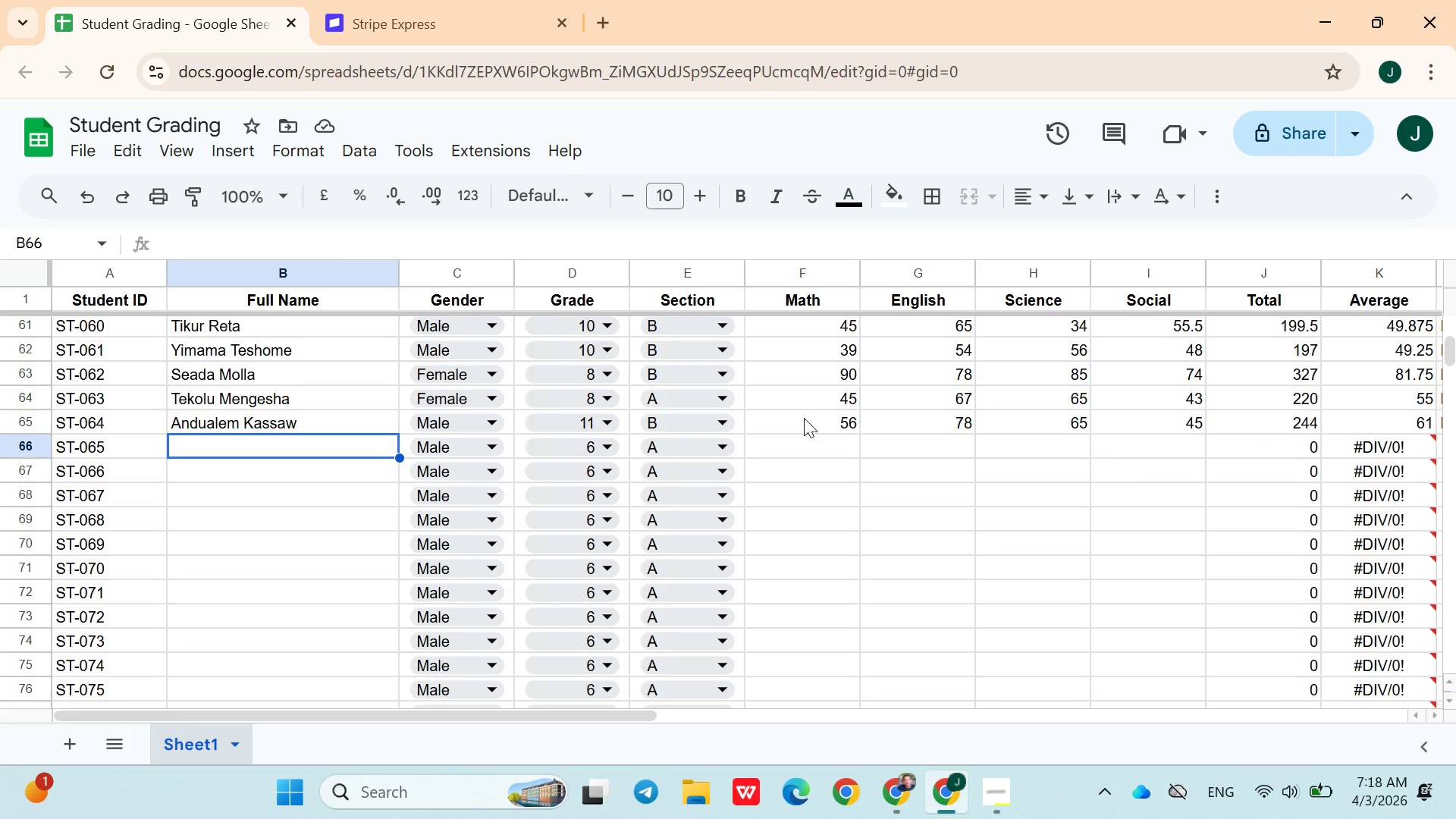 
key(Shift+M)
 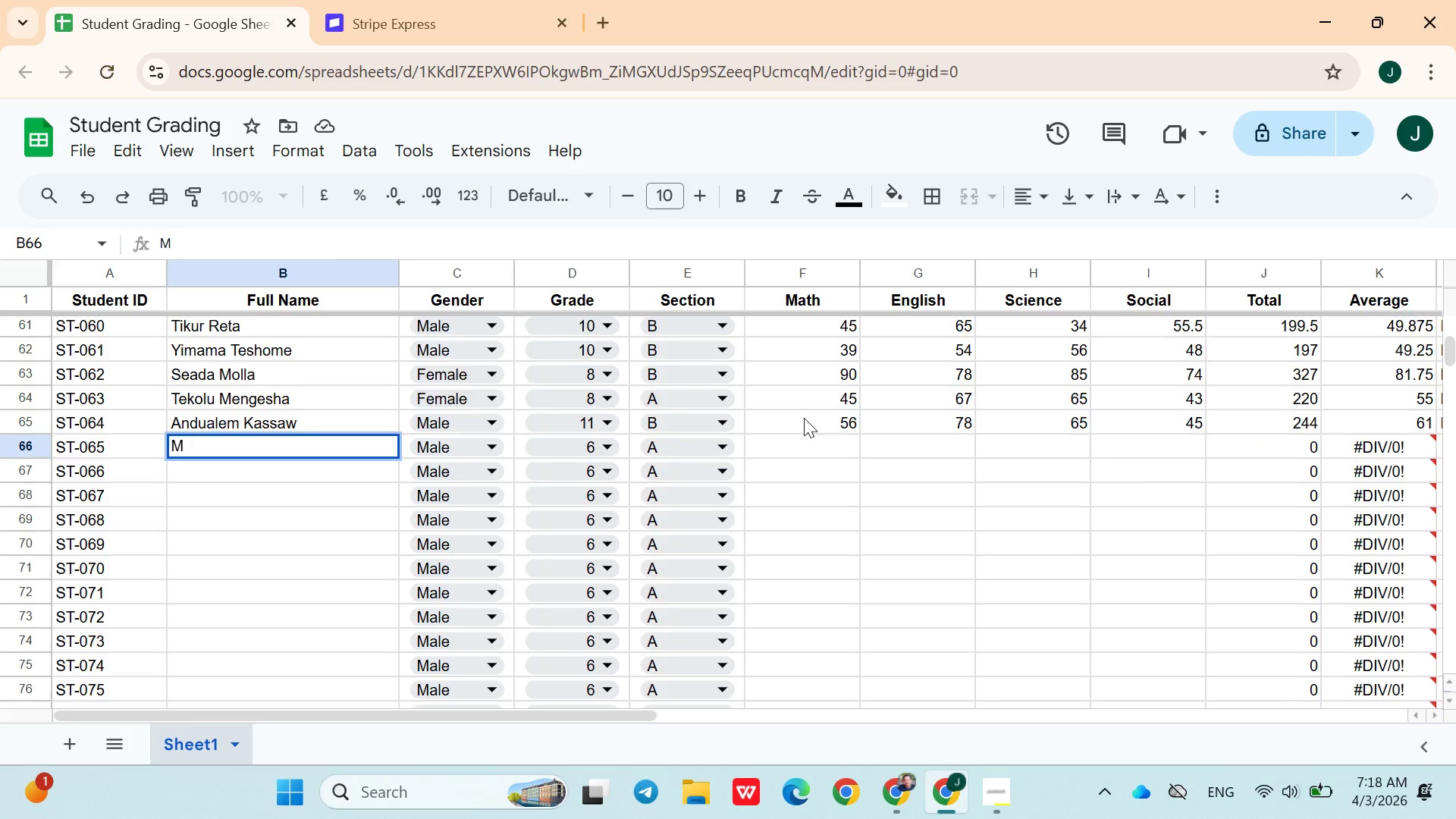 
type(eseret Teklu)
 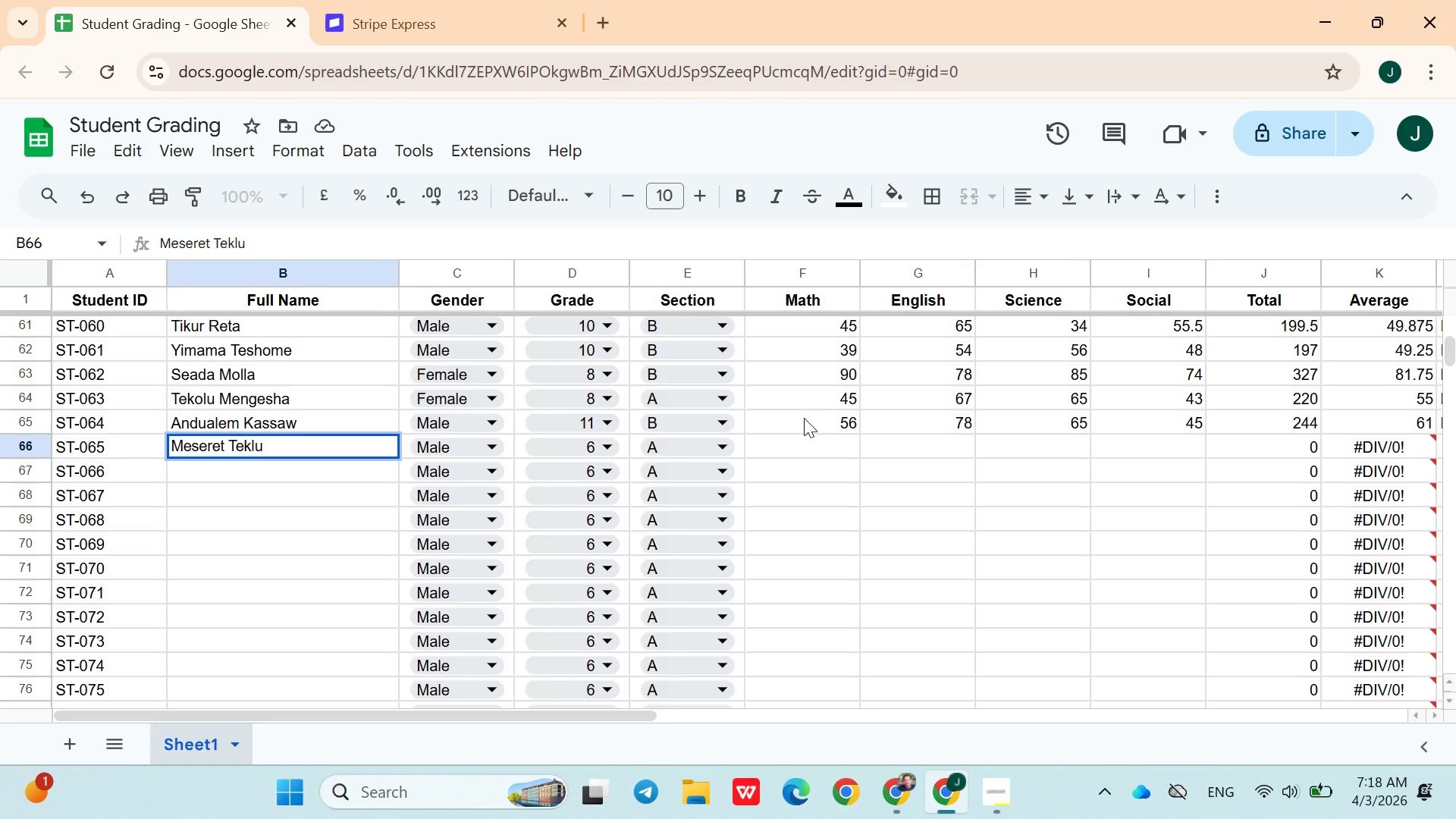 
left_click([488, 449])
 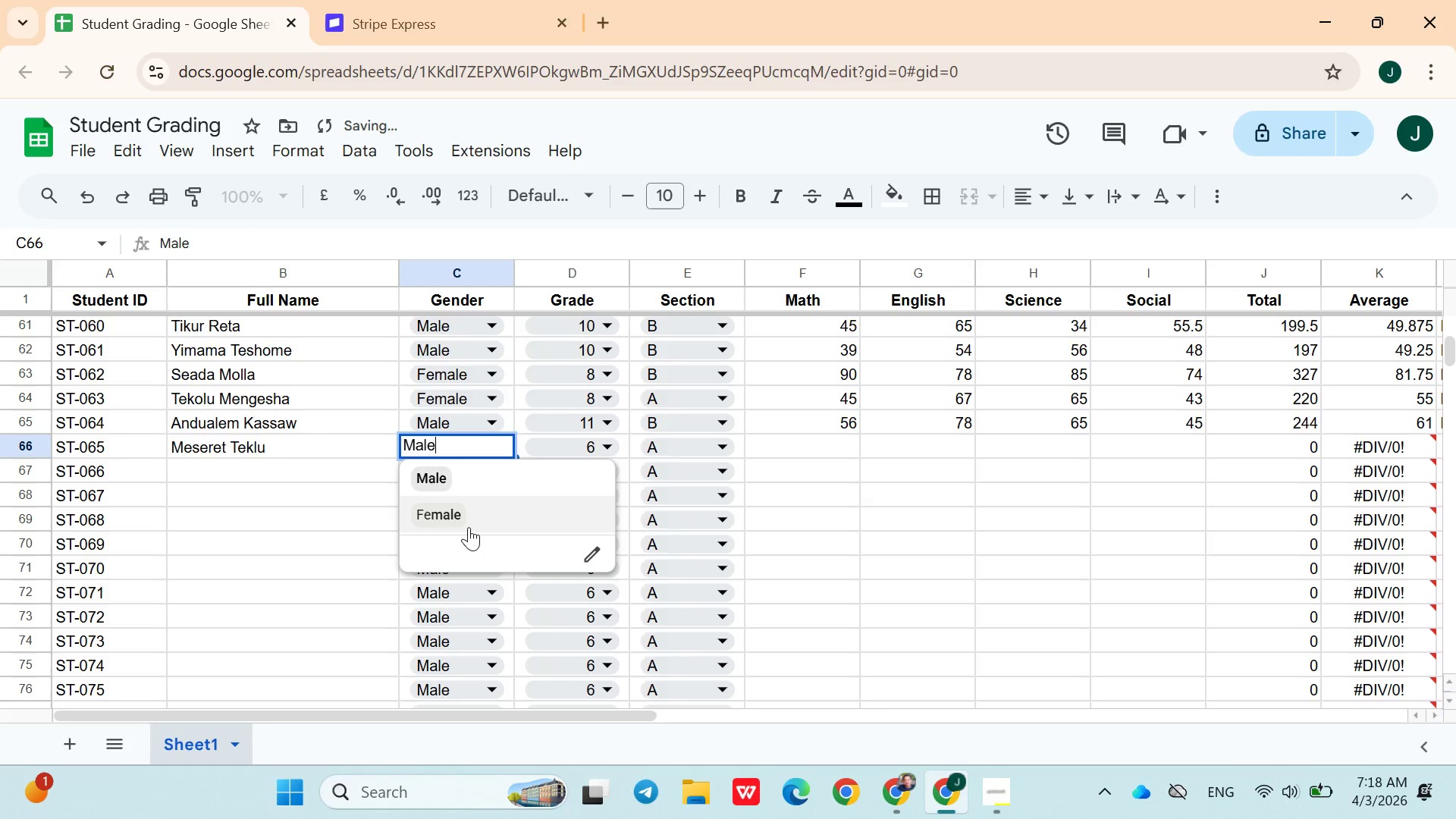 
left_click([469, 527])
 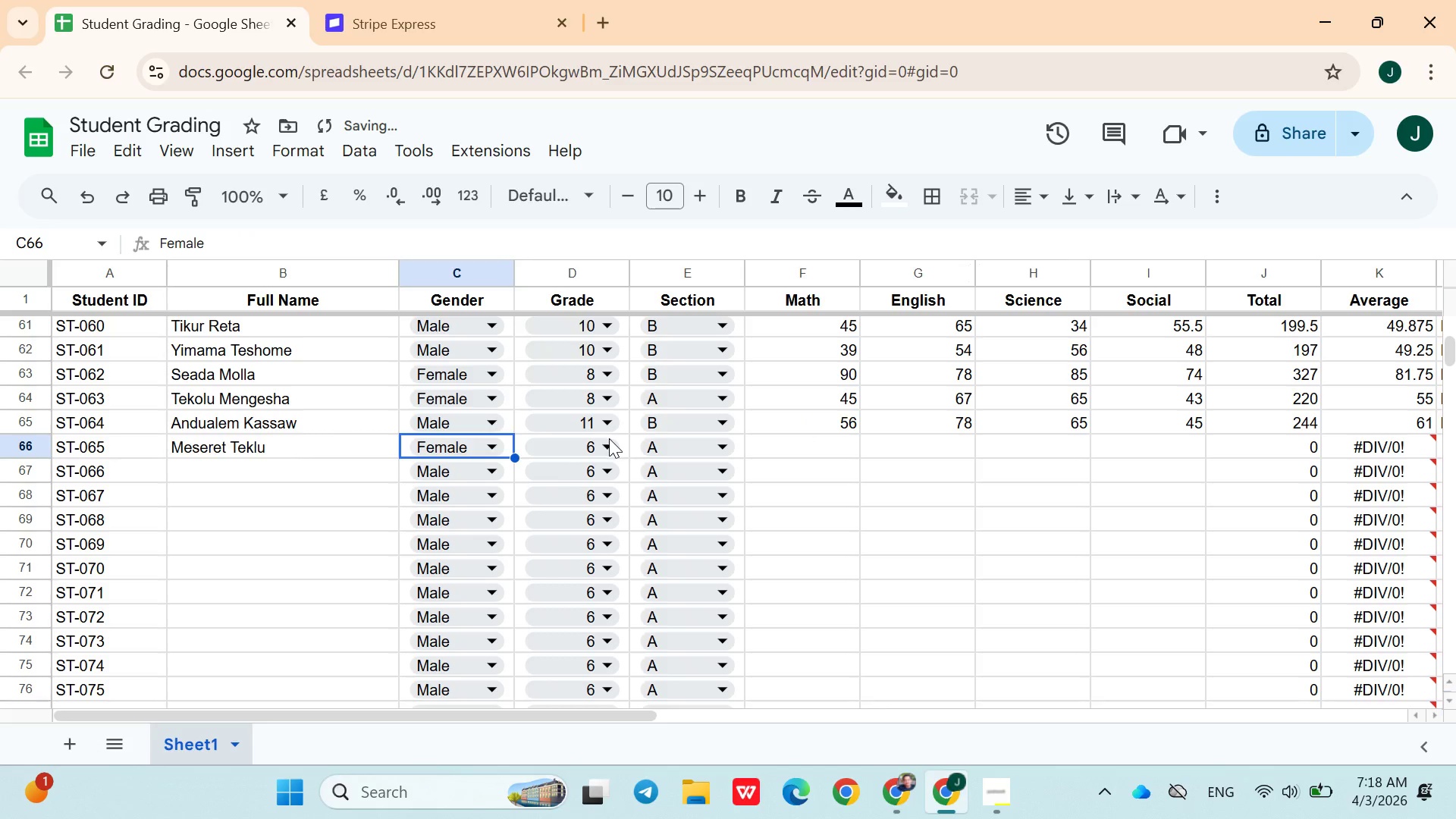 
left_click([608, 441])
 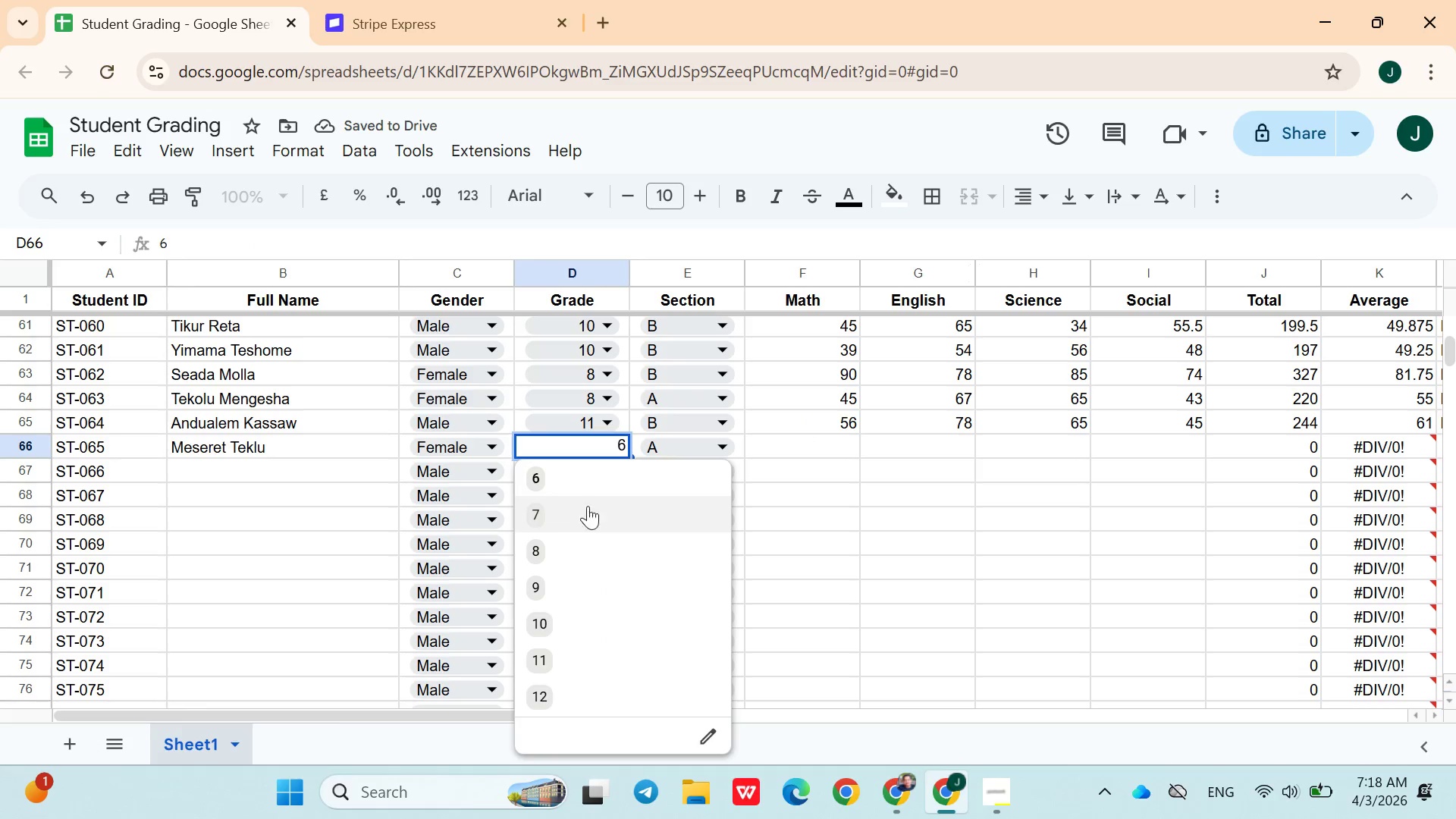 
left_click([660, 450])
 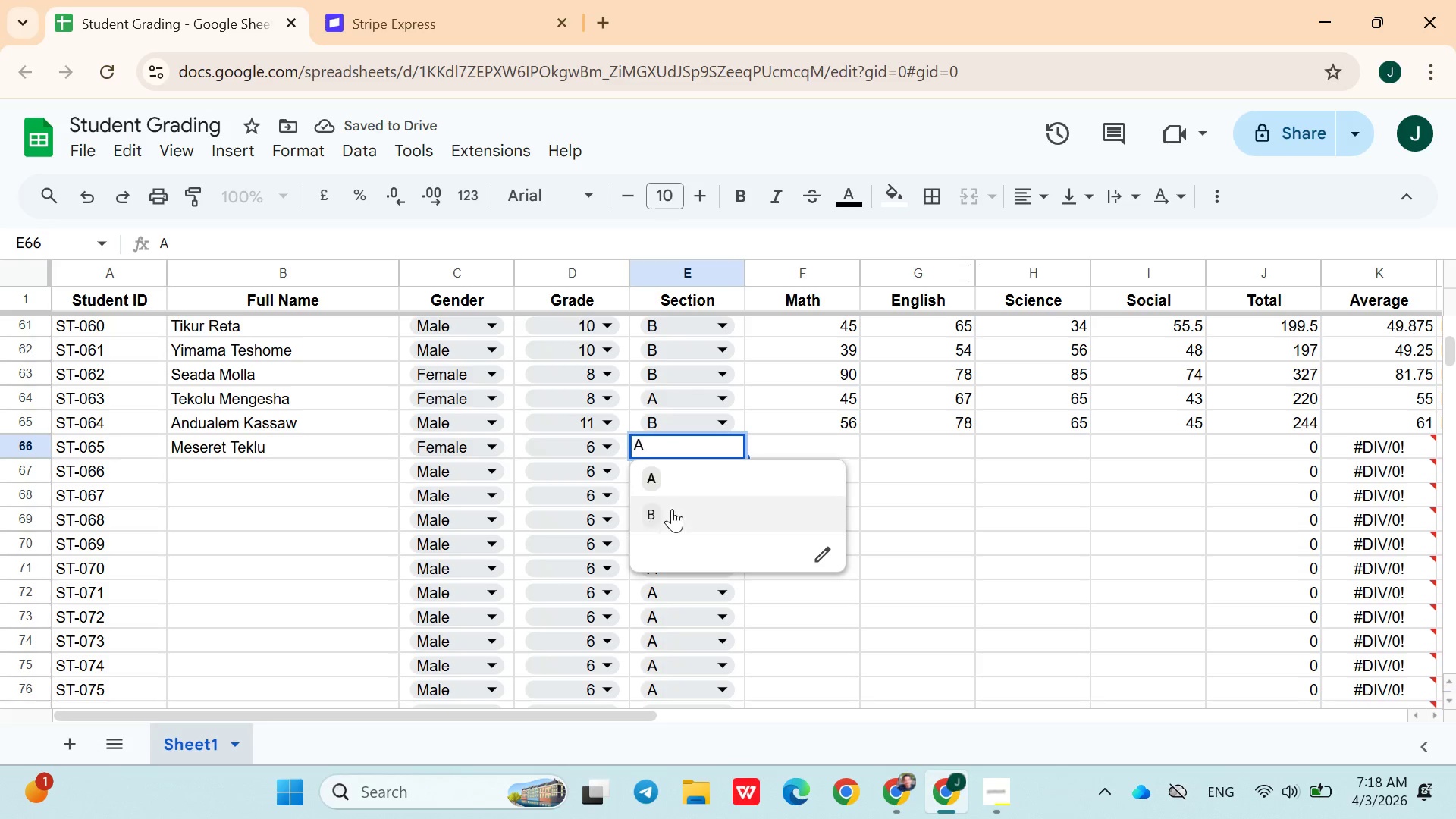 
left_click([672, 510])
 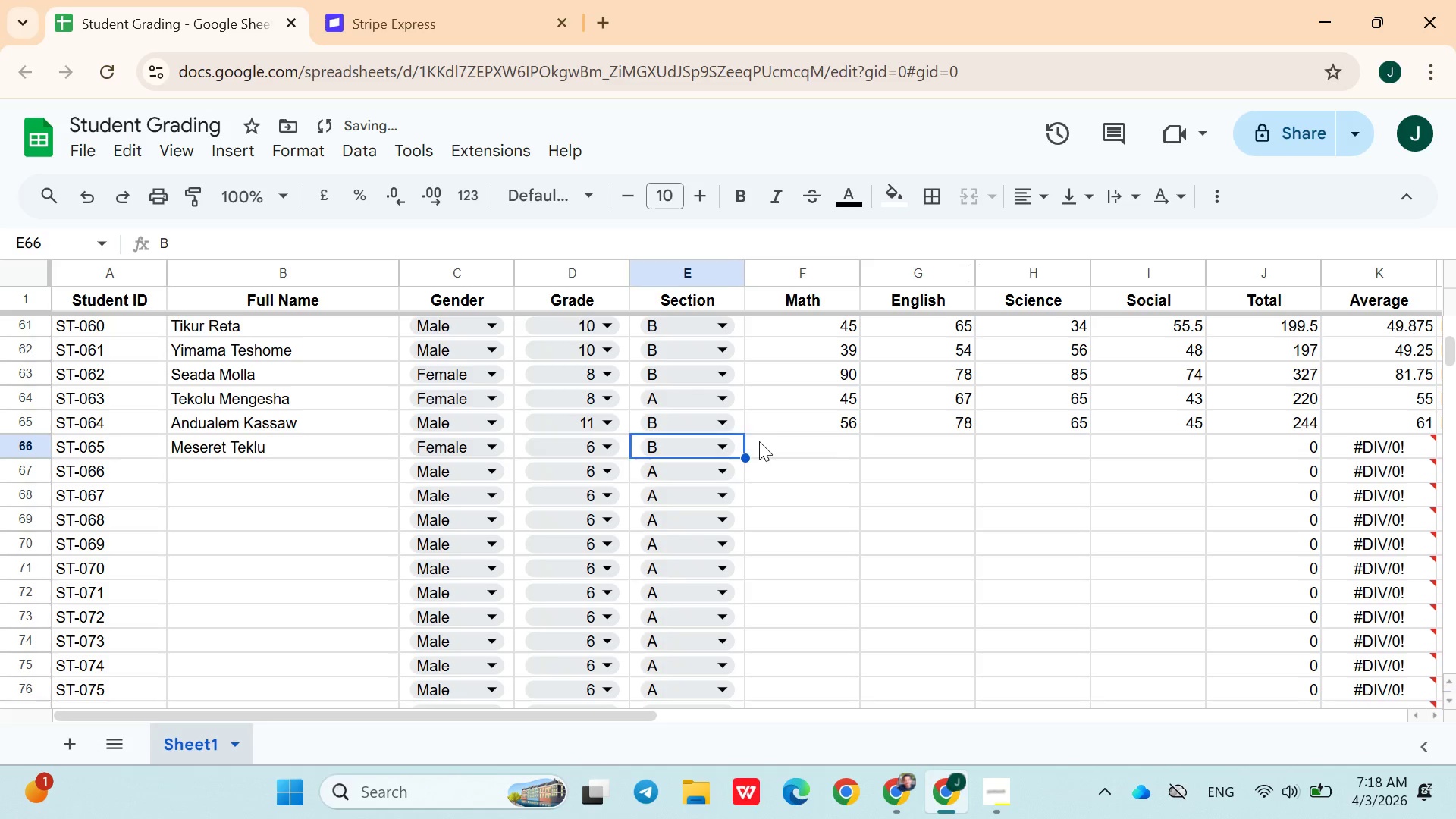 
left_click([759, 441])
 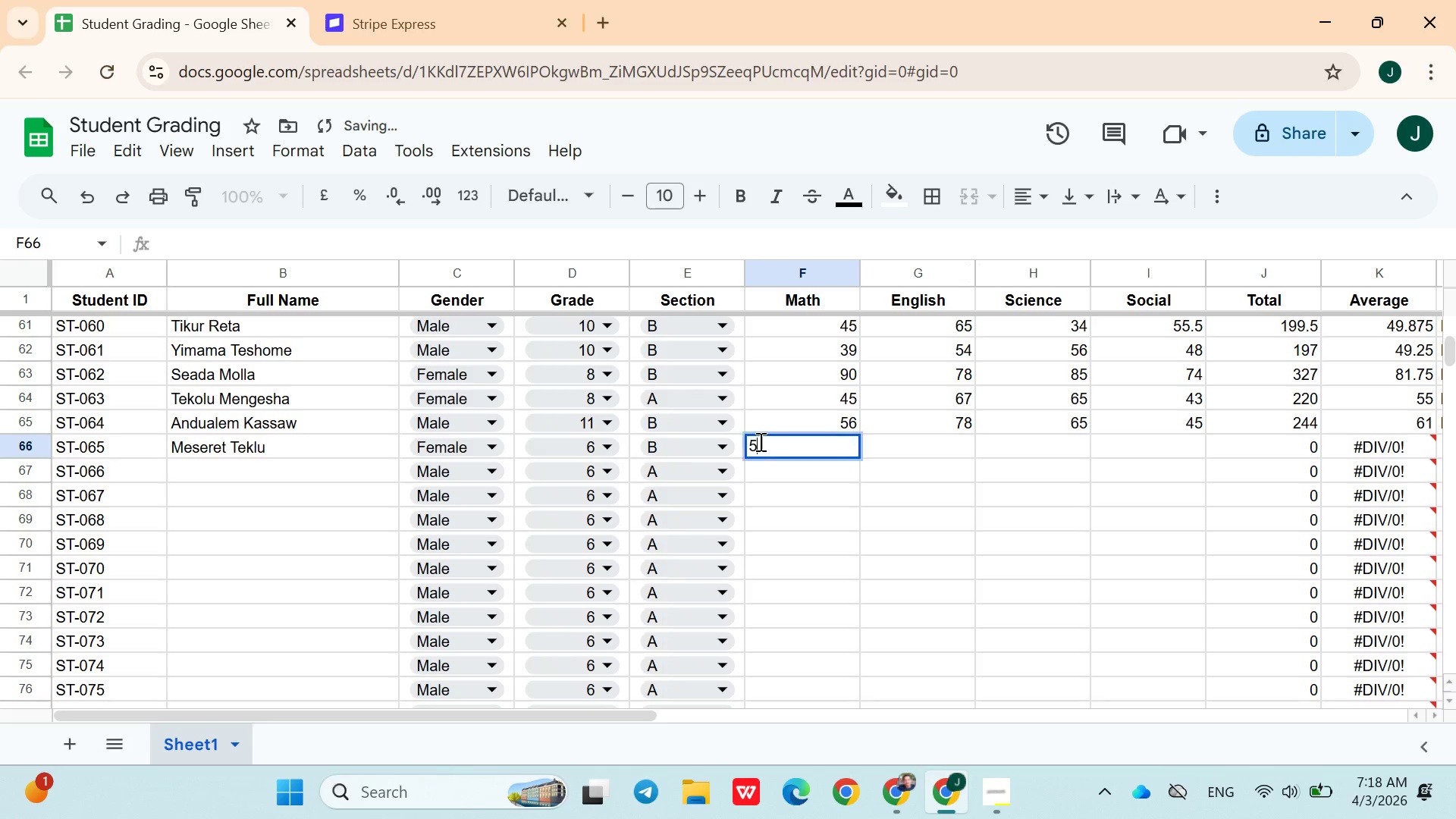 
type(54)
 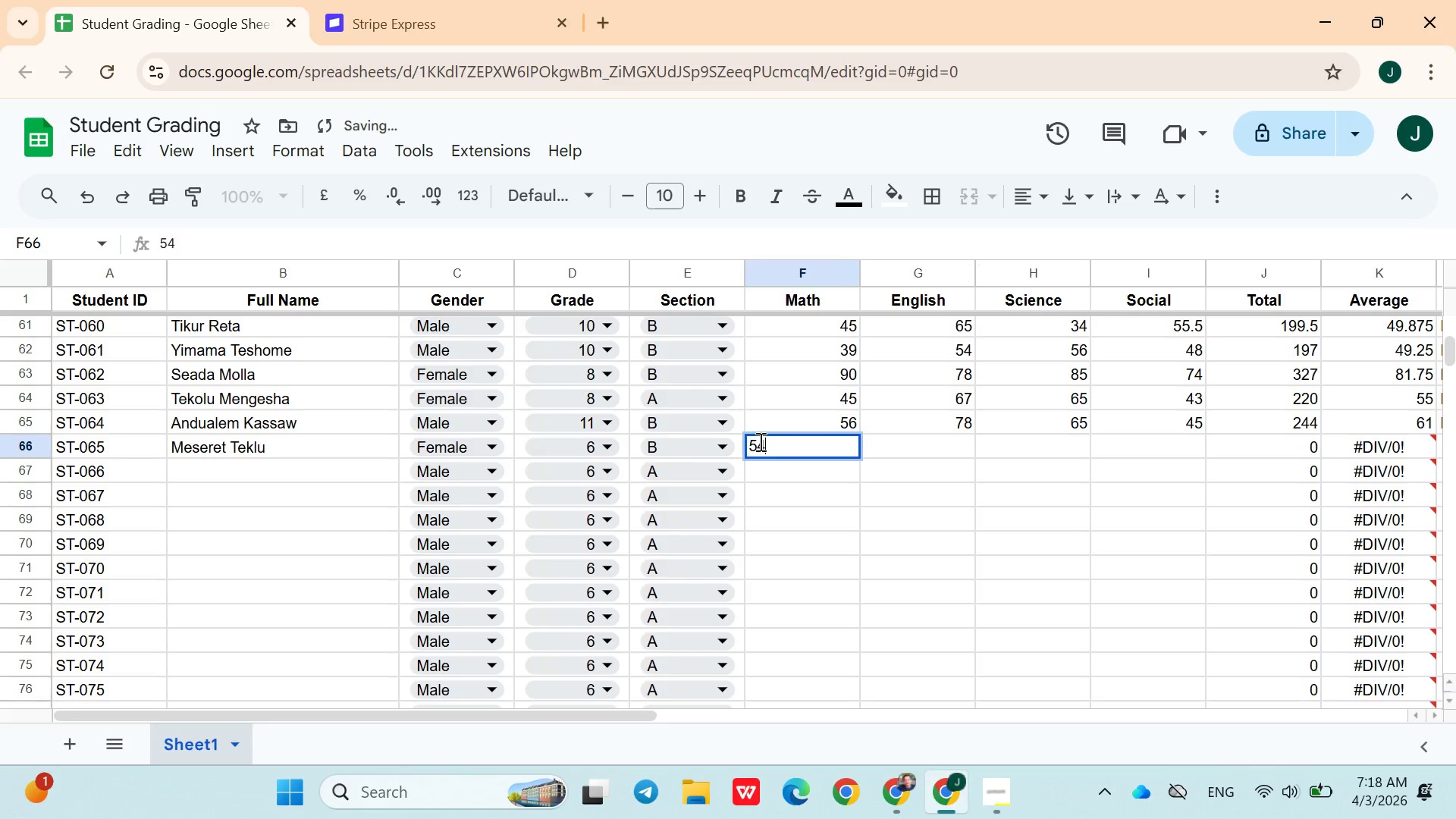 
key(ArrowRight)
 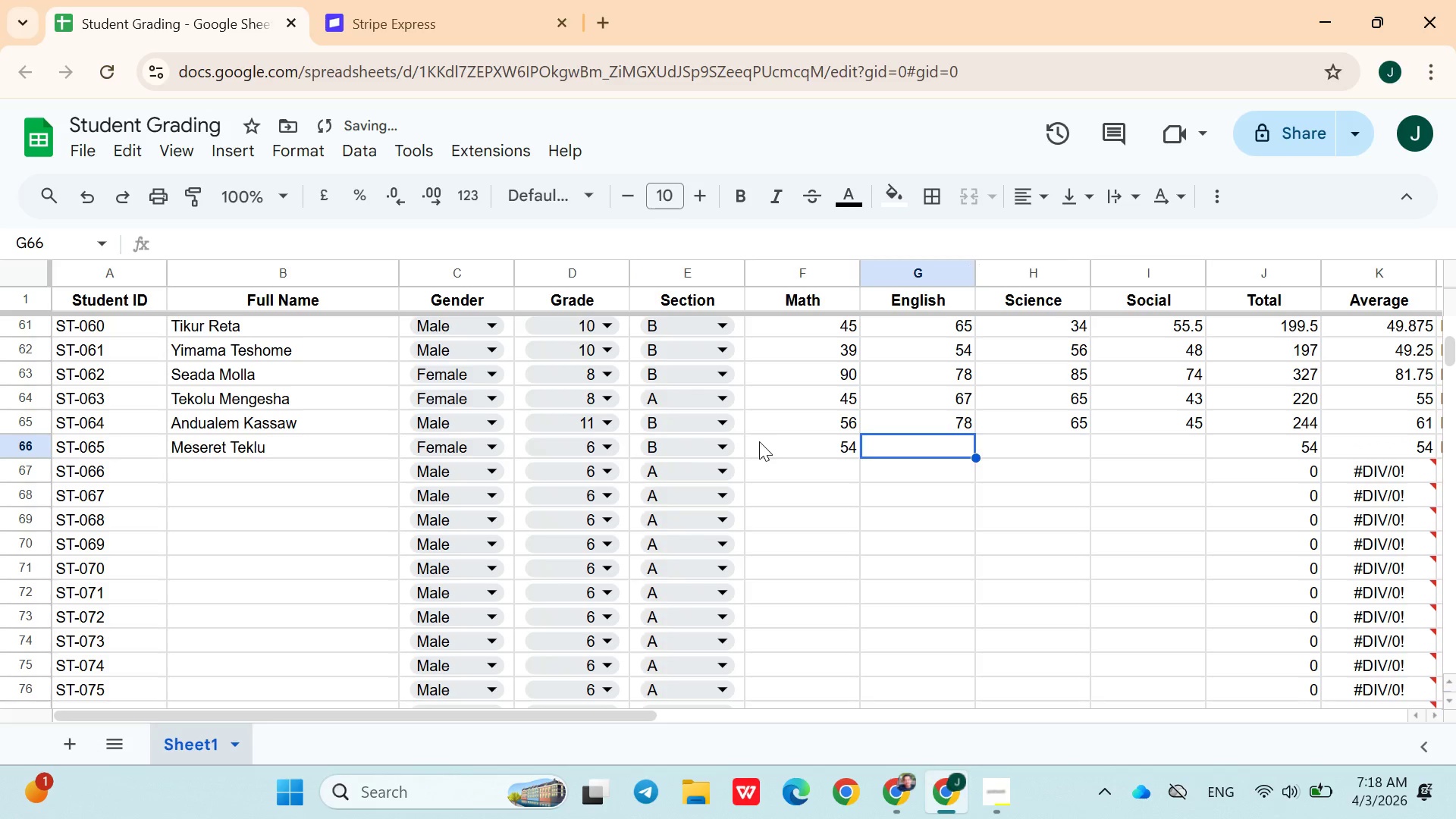 
type(56)
 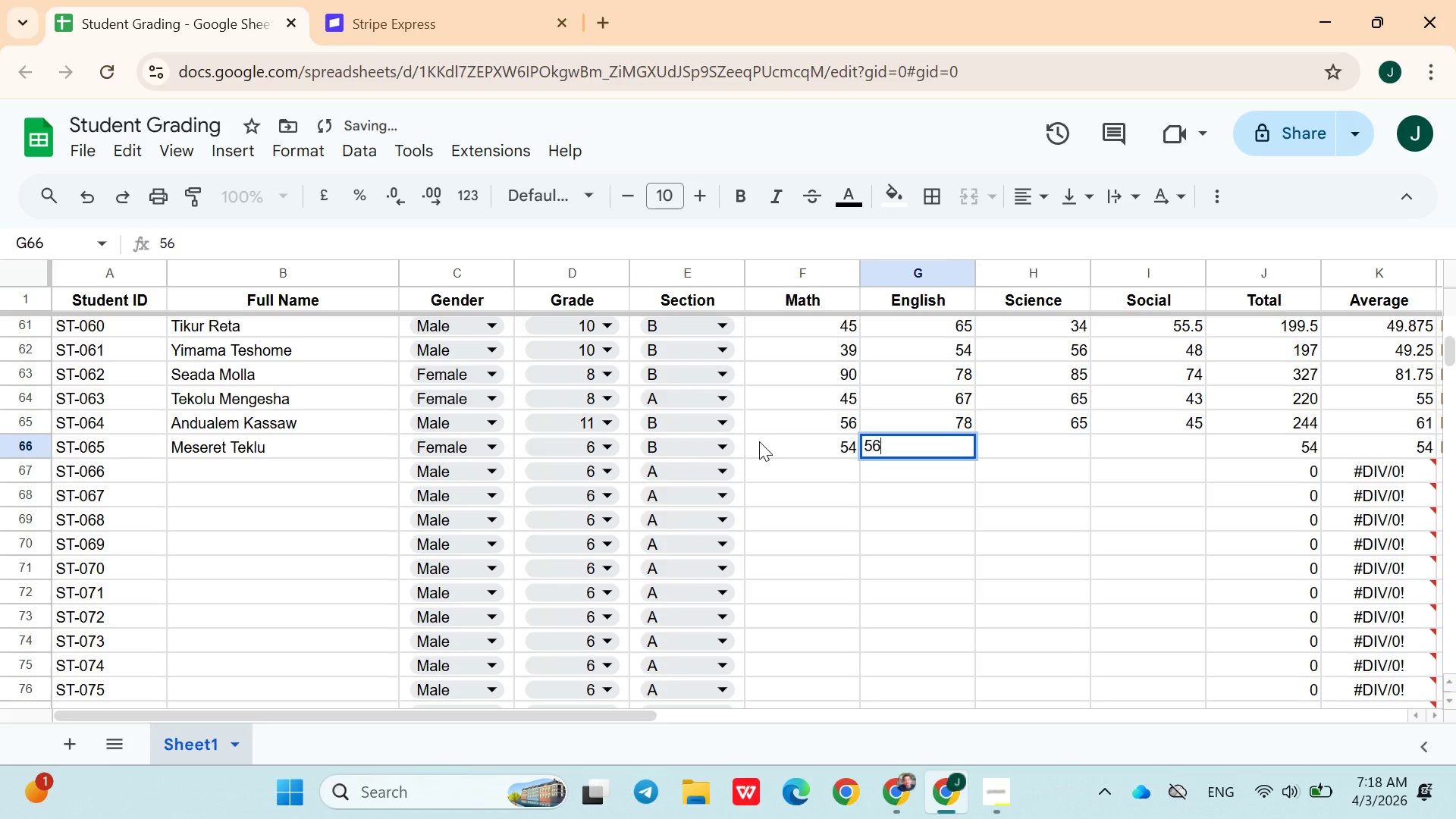 
key(ArrowRight)
 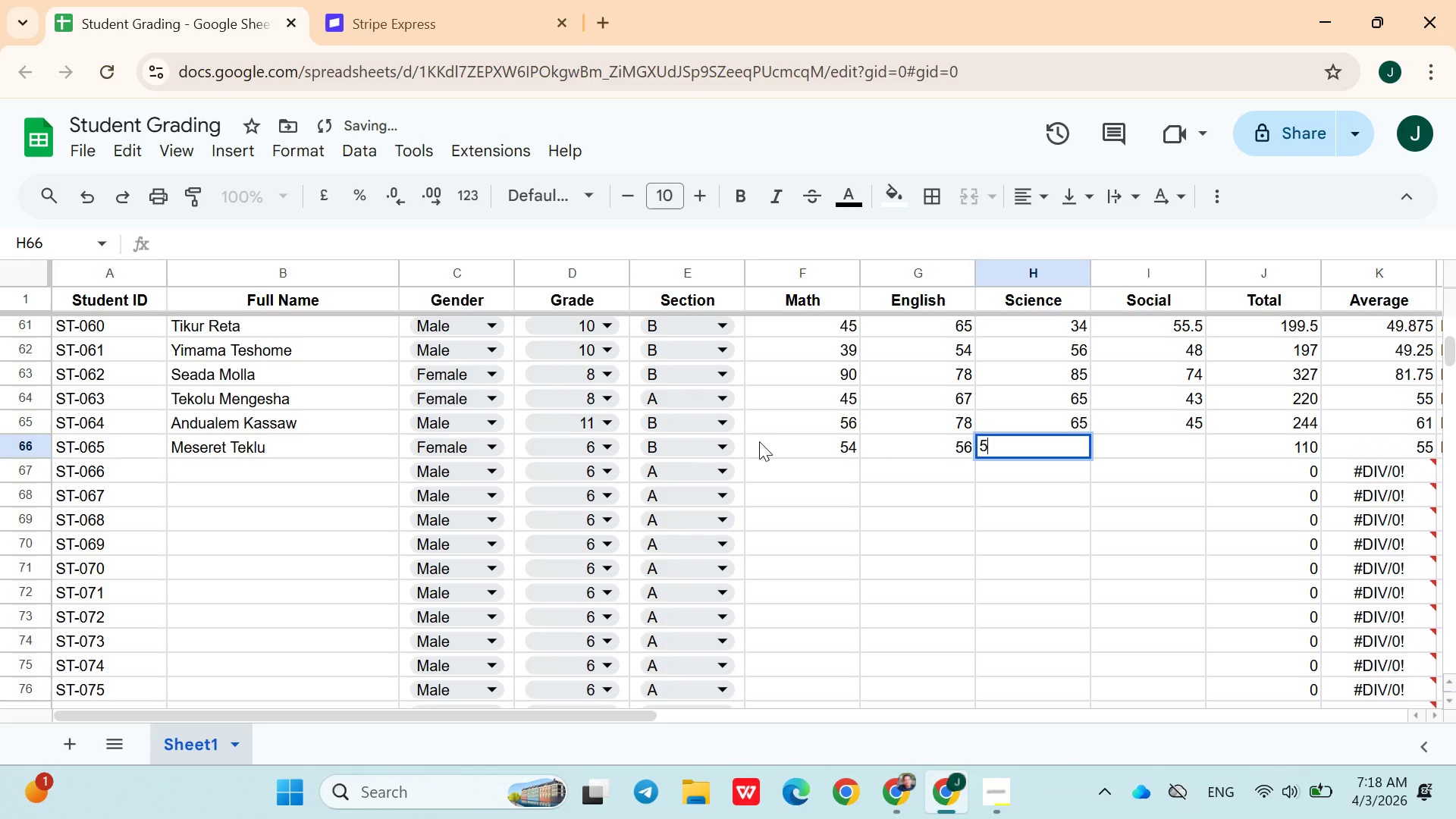 
type(55)
 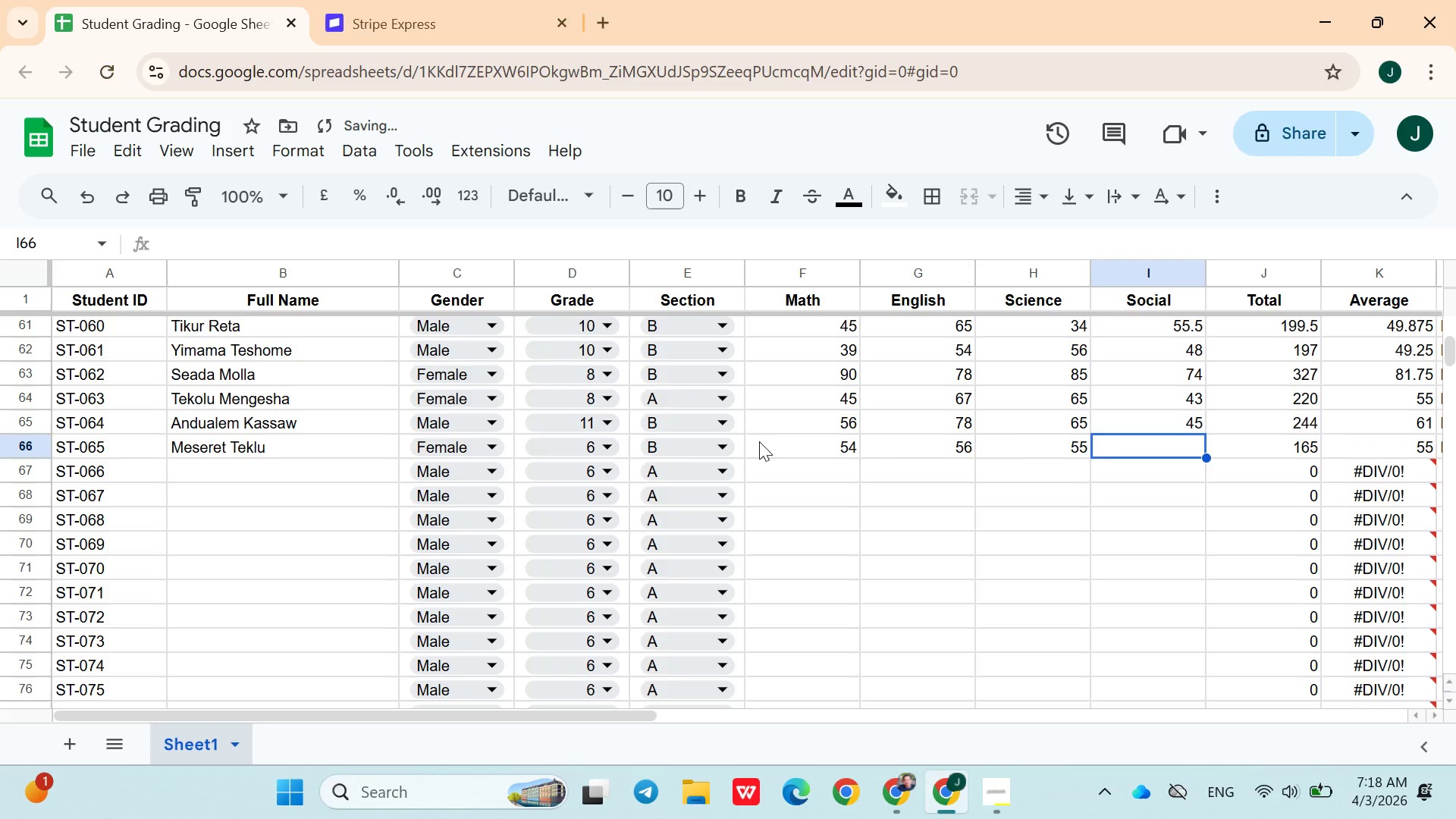 
key(ArrowRight)
 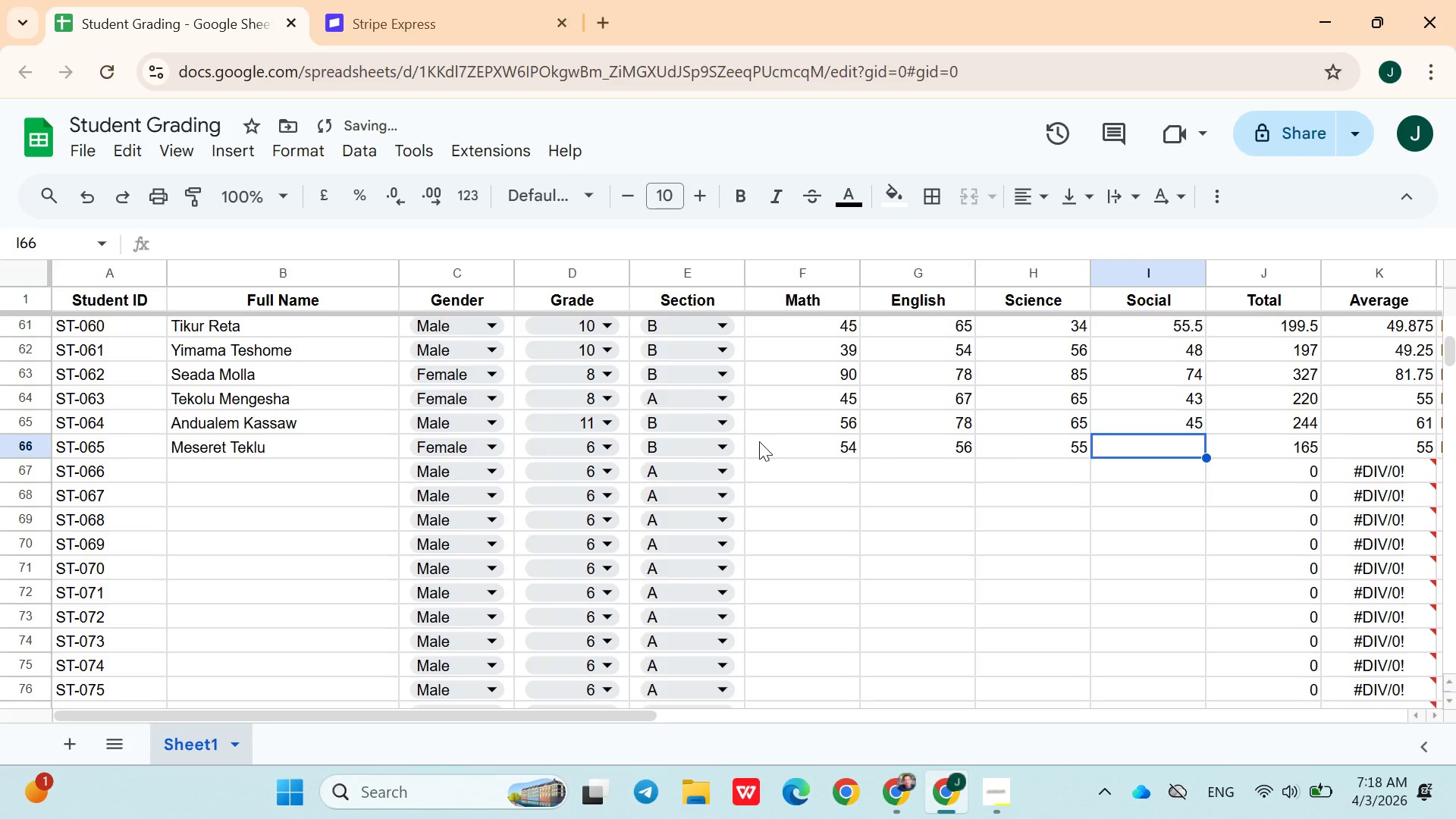 
type(34)
 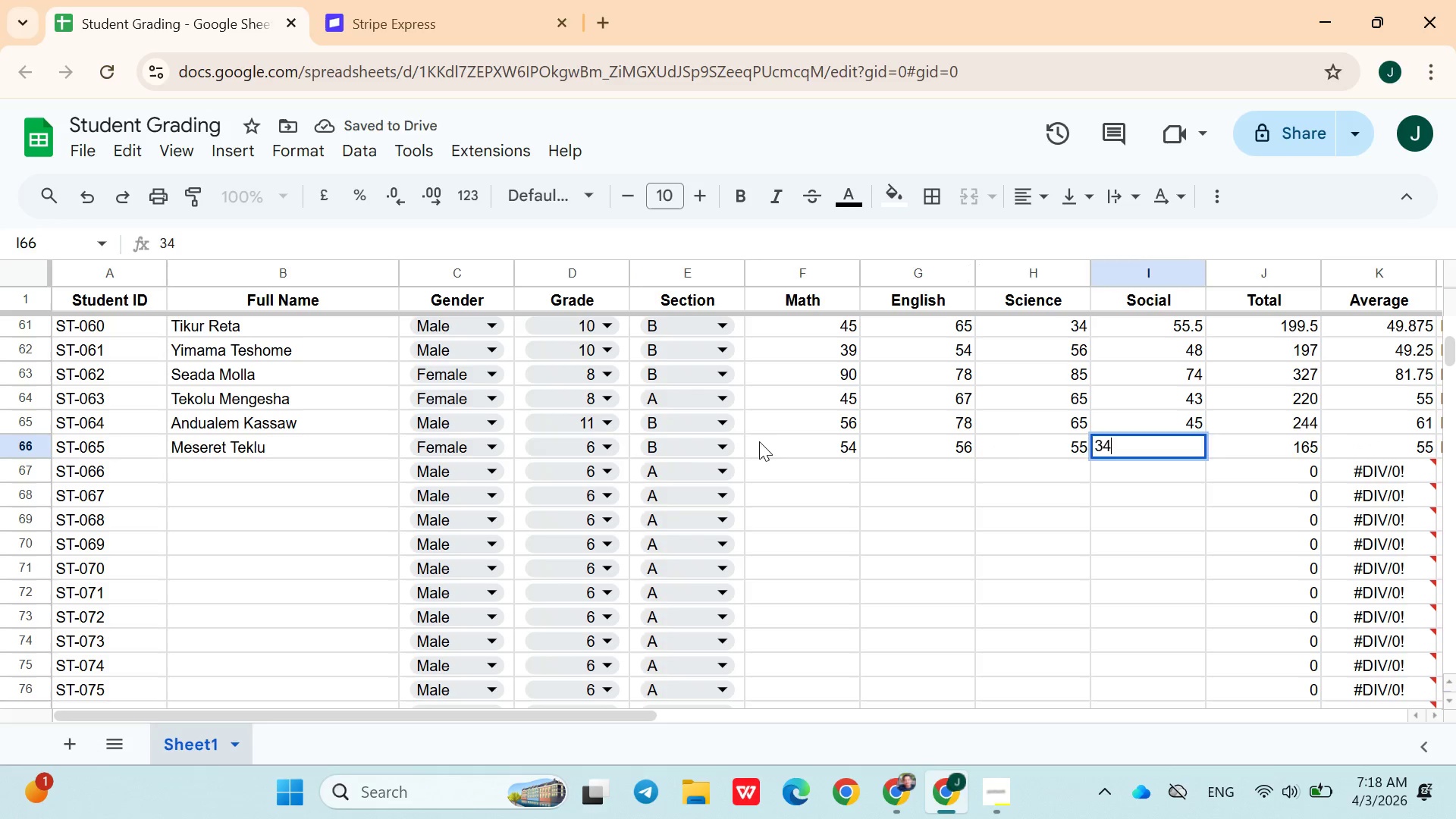 
key(ArrowRight)
 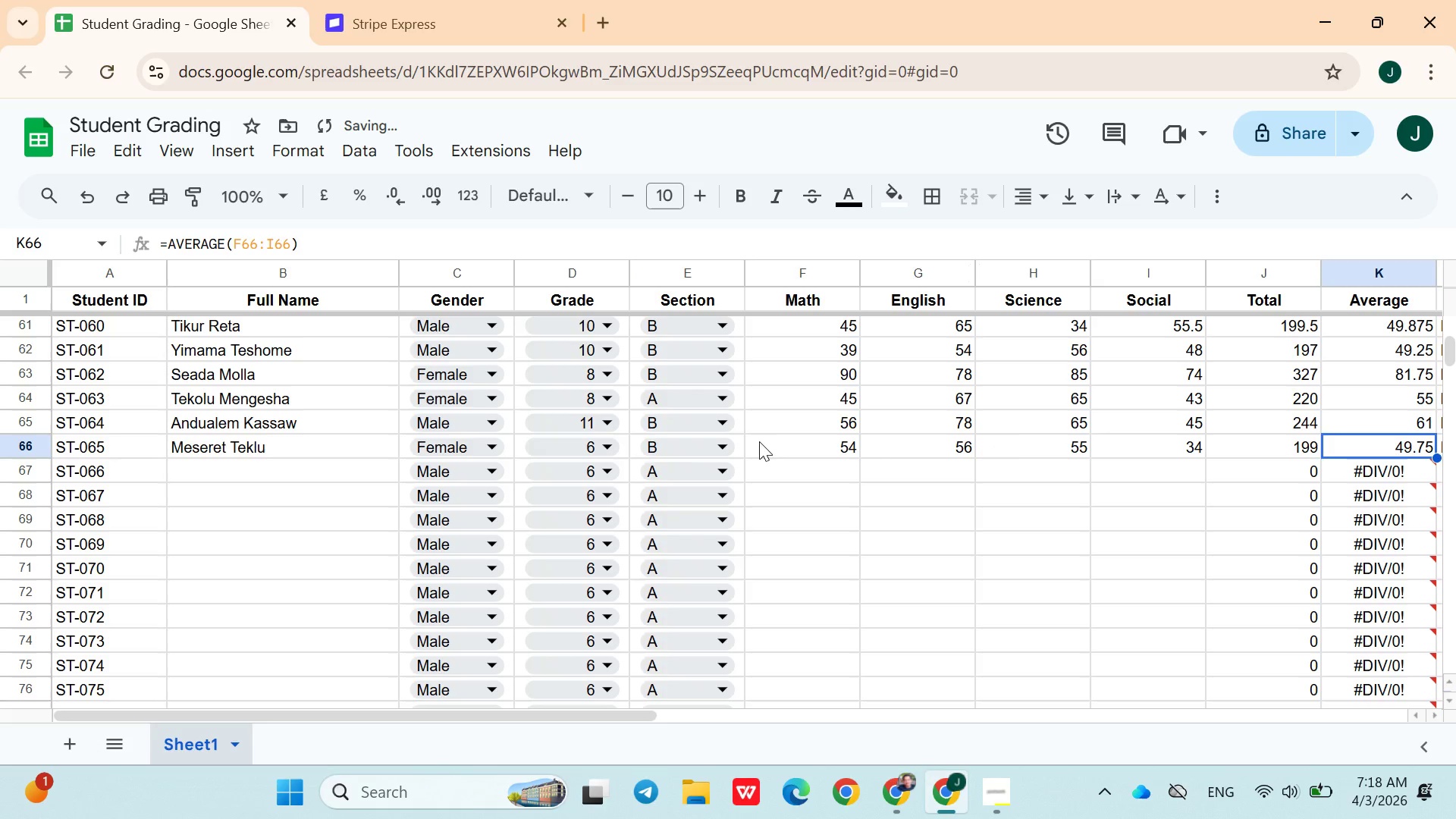 
key(ArrowRight)
 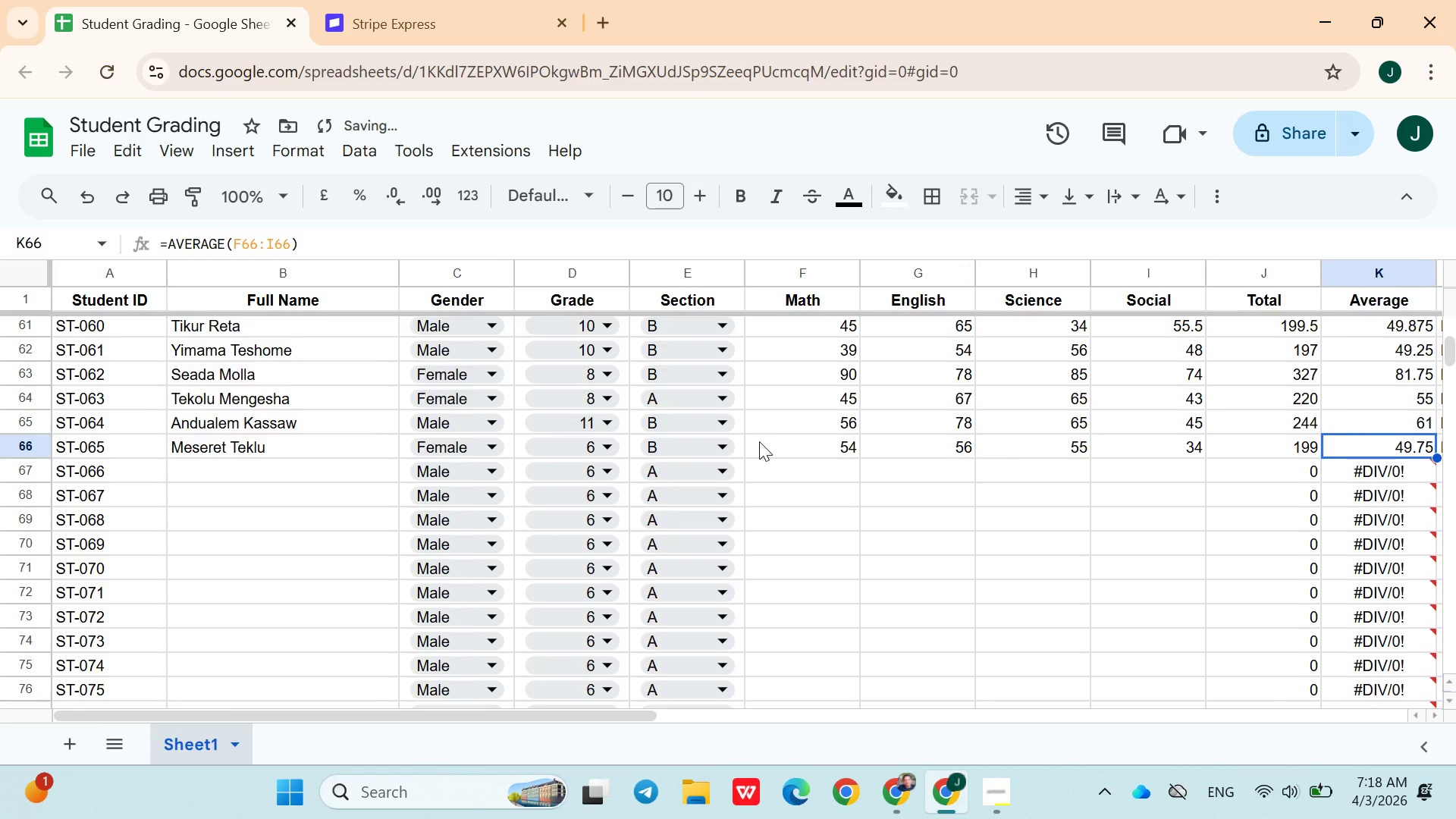 
key(ArrowRight)
 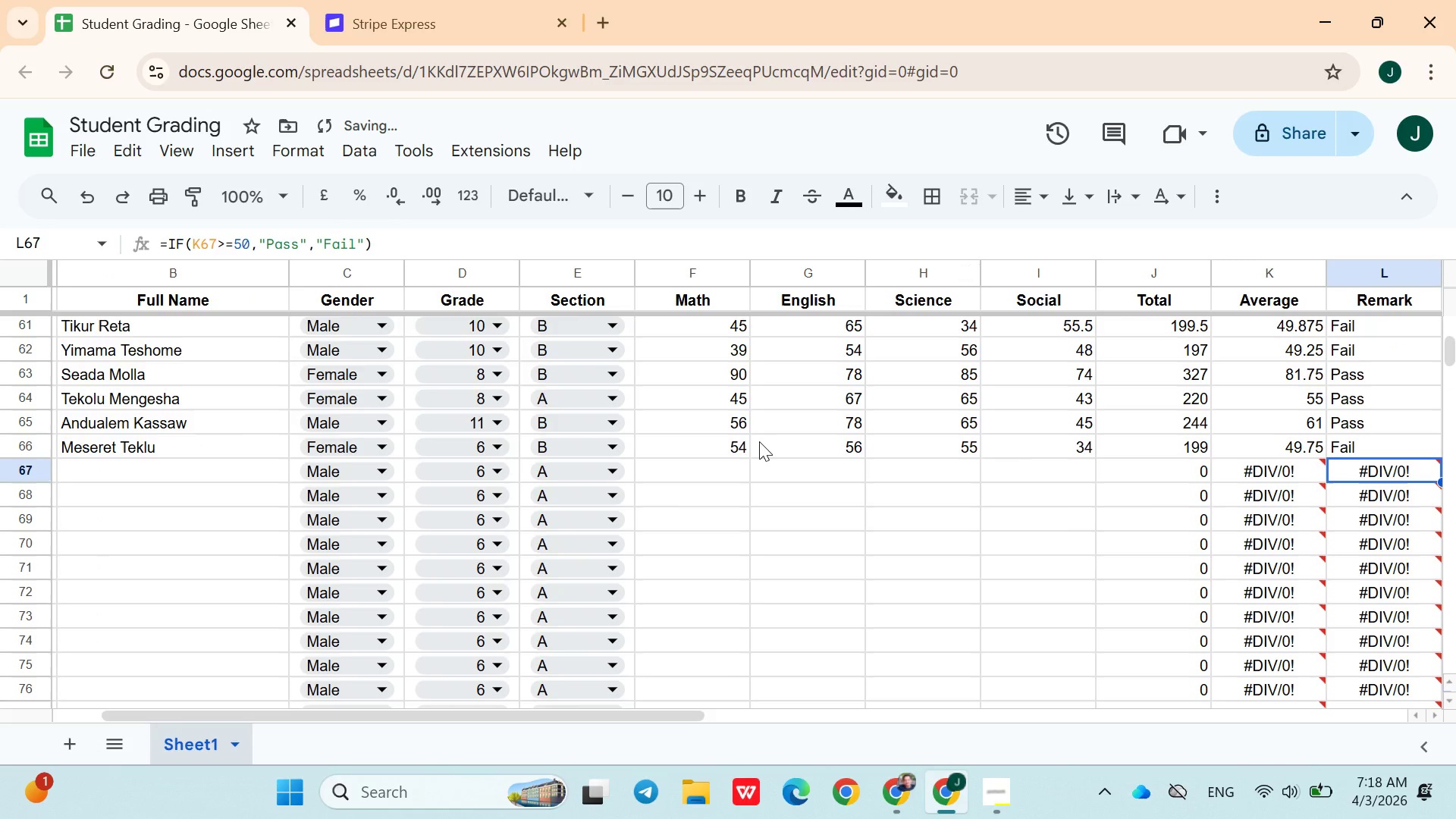 
key(ArrowDown)
 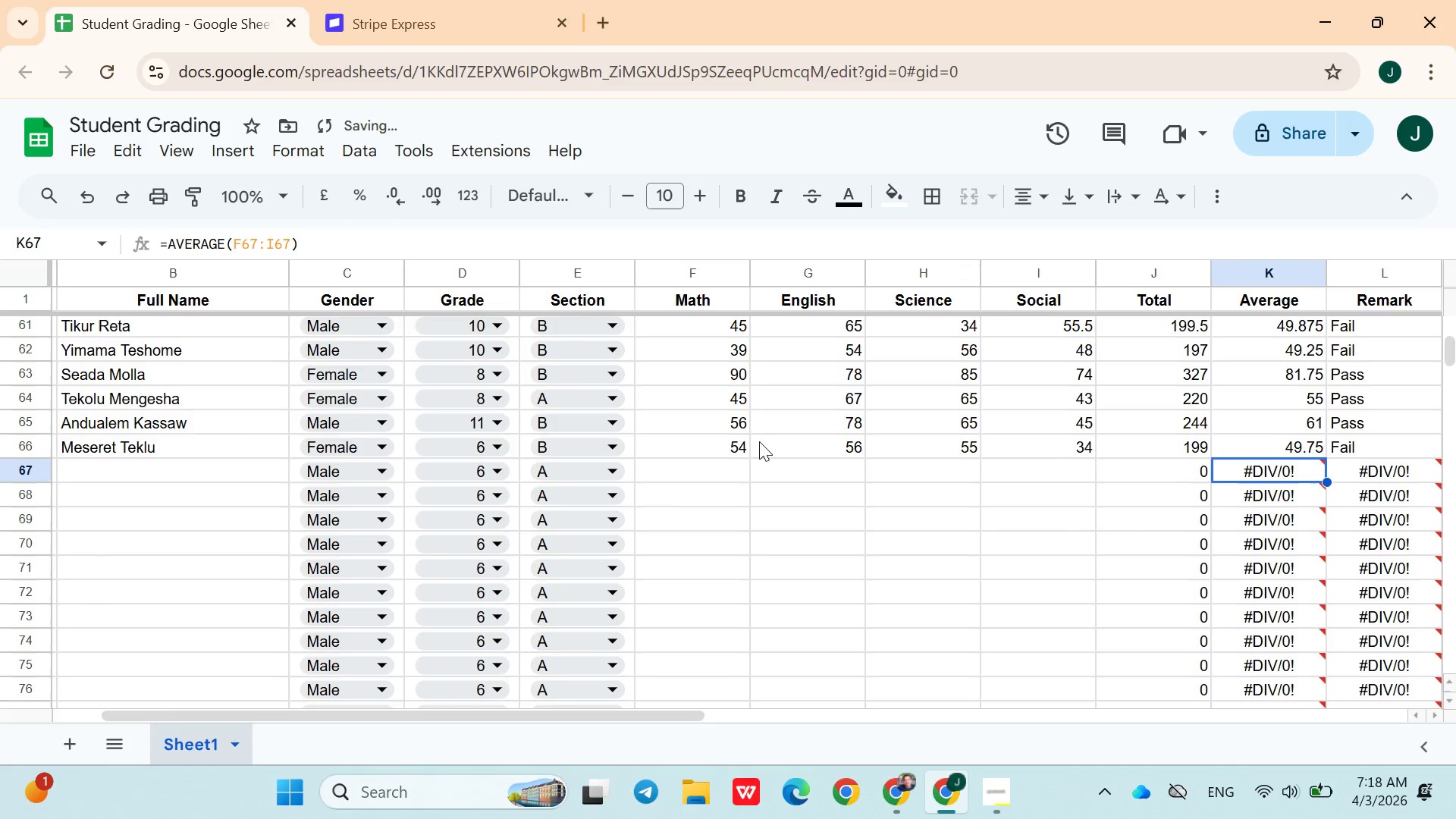 
hold_key(key=ArrowLeft, duration=1.08)
 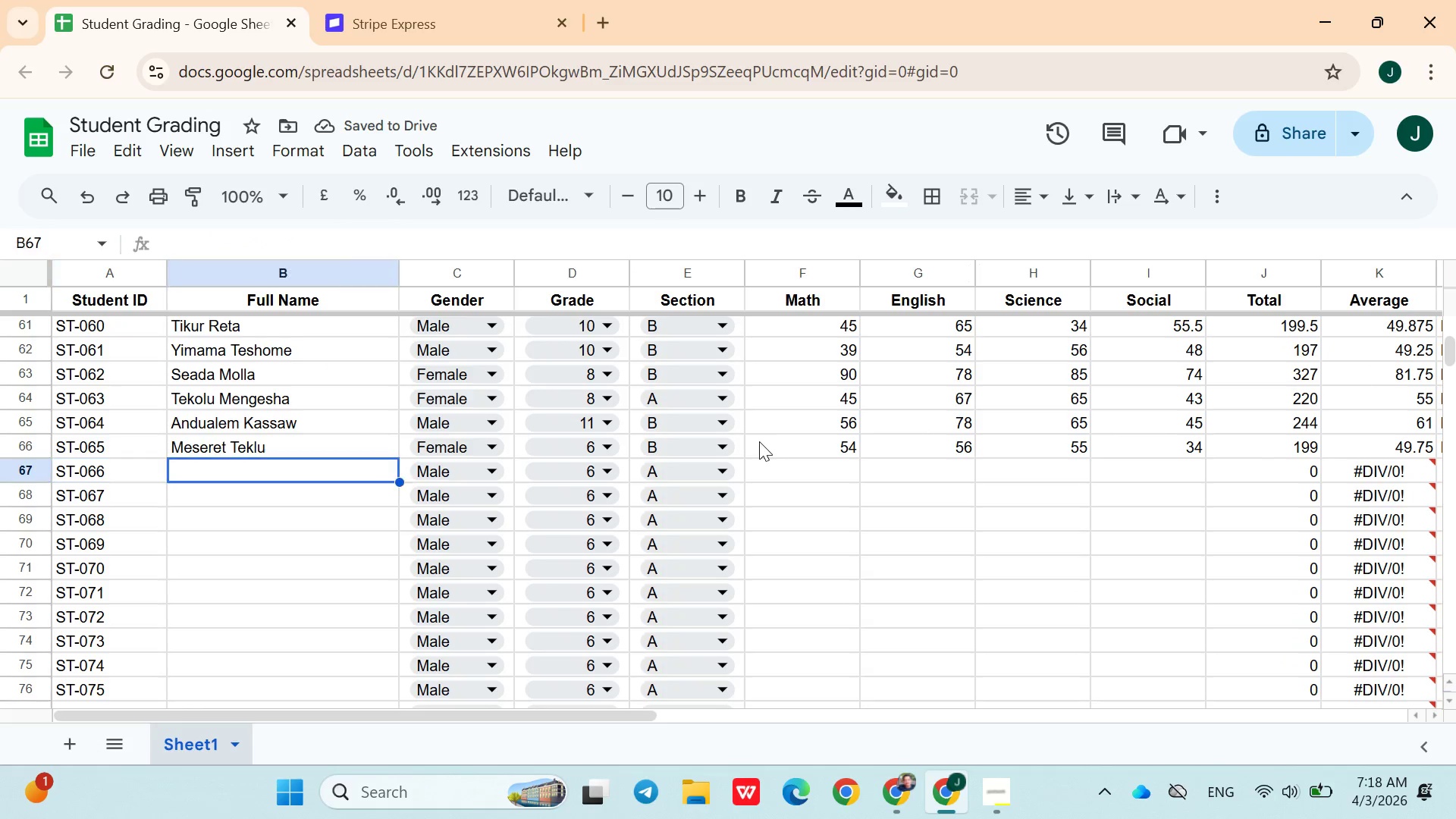 
key(ArrowRight)
 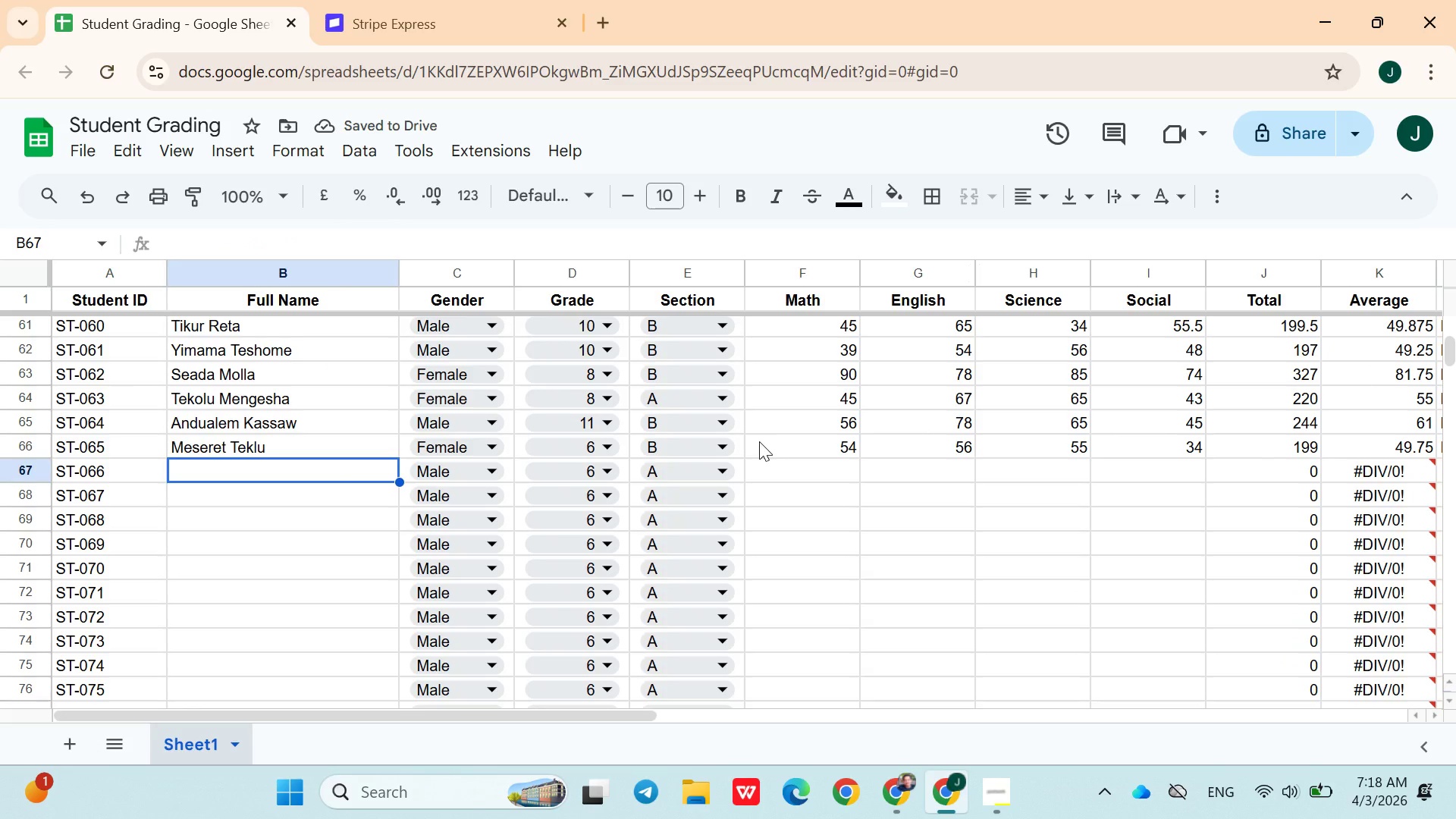 
type(Bezawit Kasahun)
 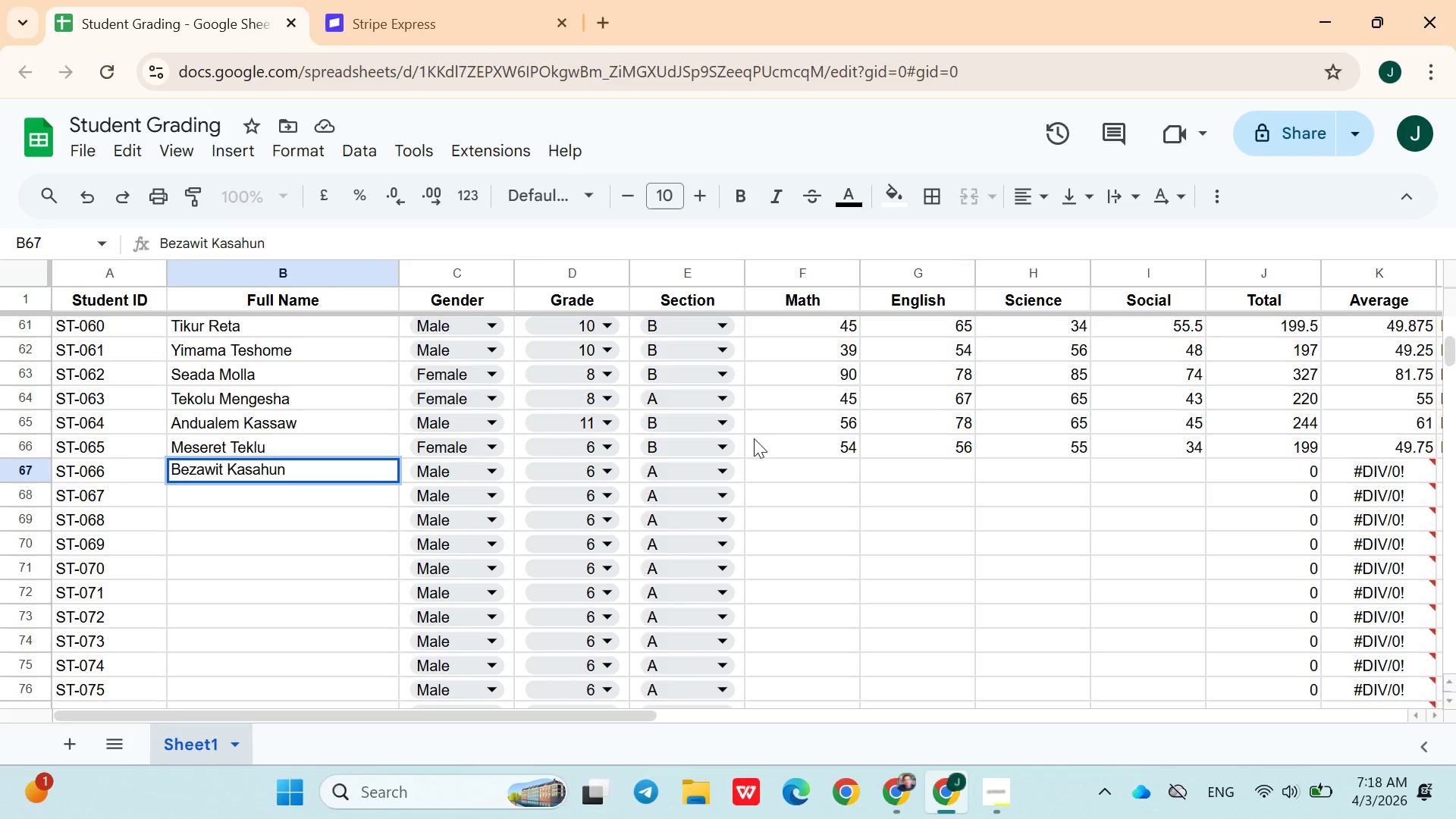 
left_click([491, 464])
 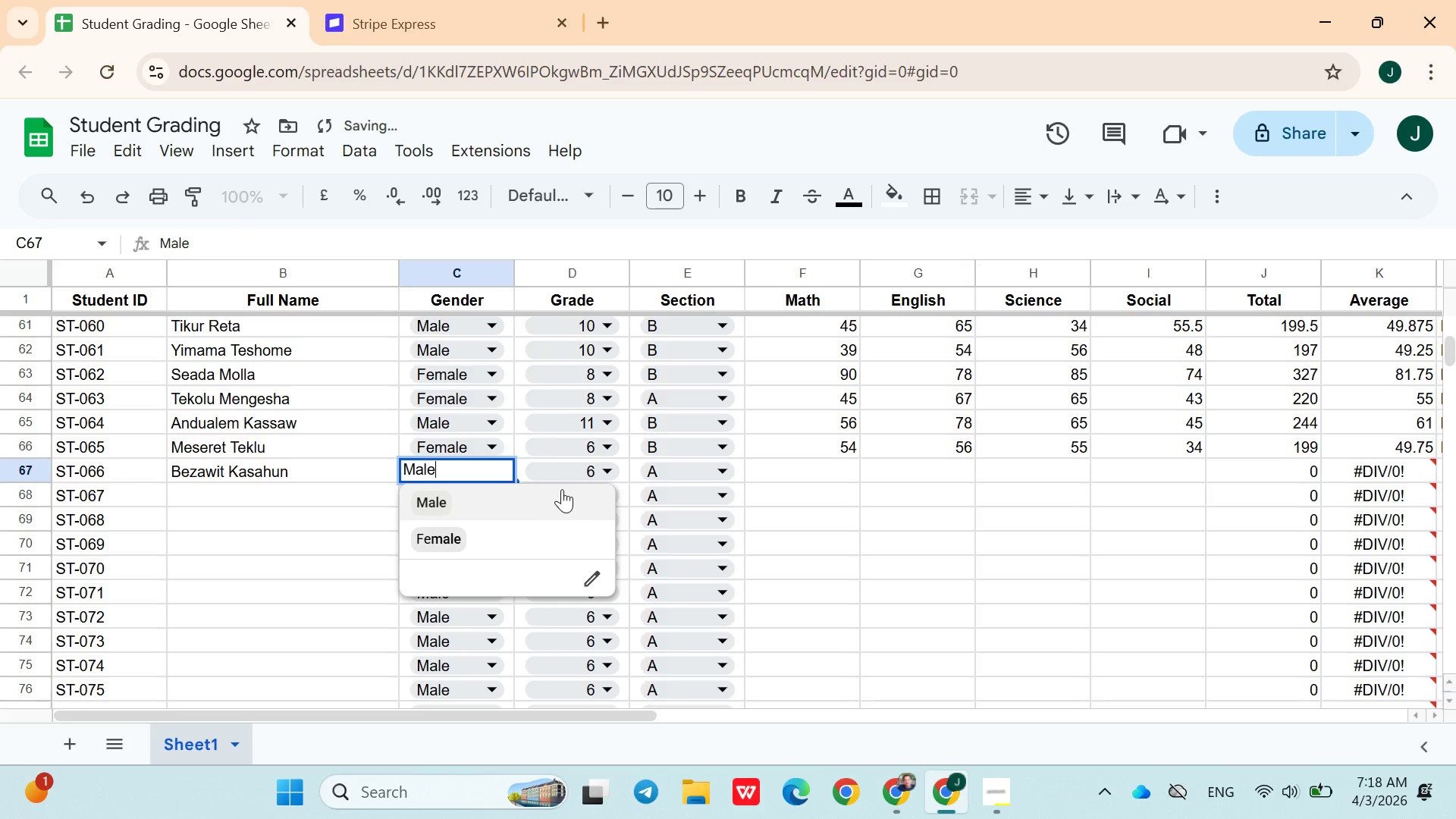 
left_click([500, 535])
 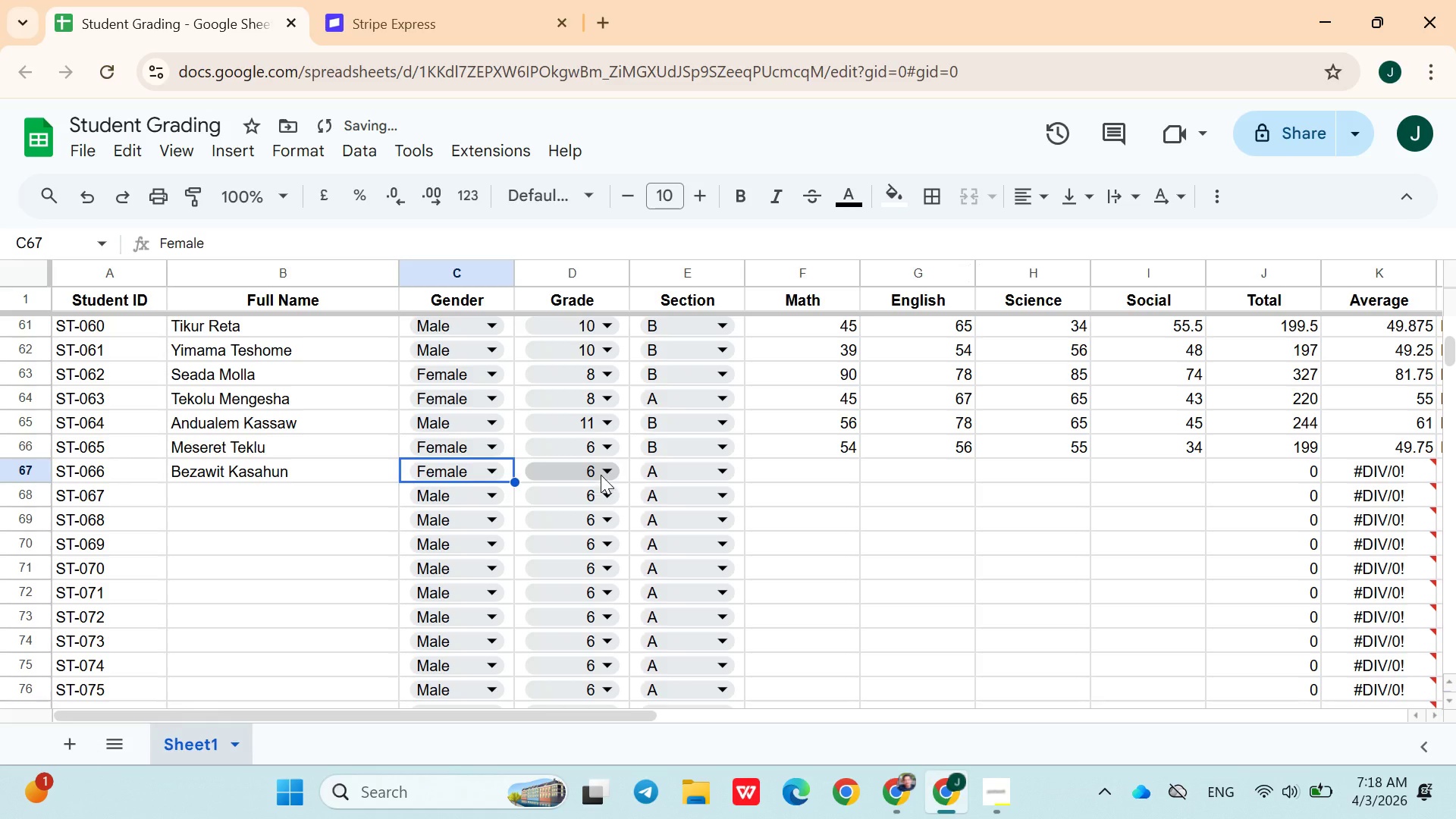 
left_click([601, 472])
 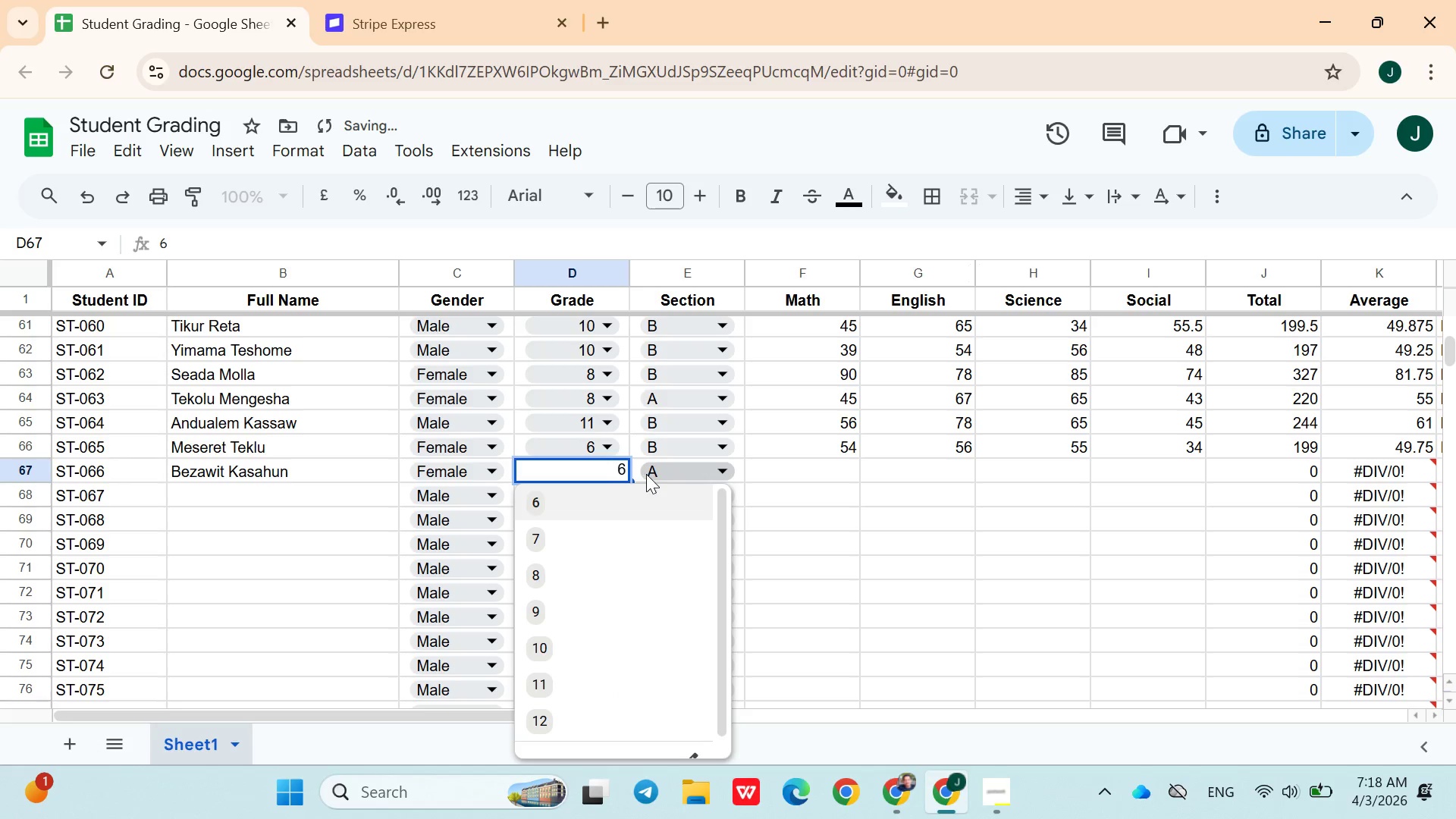 
left_click([648, 474])
 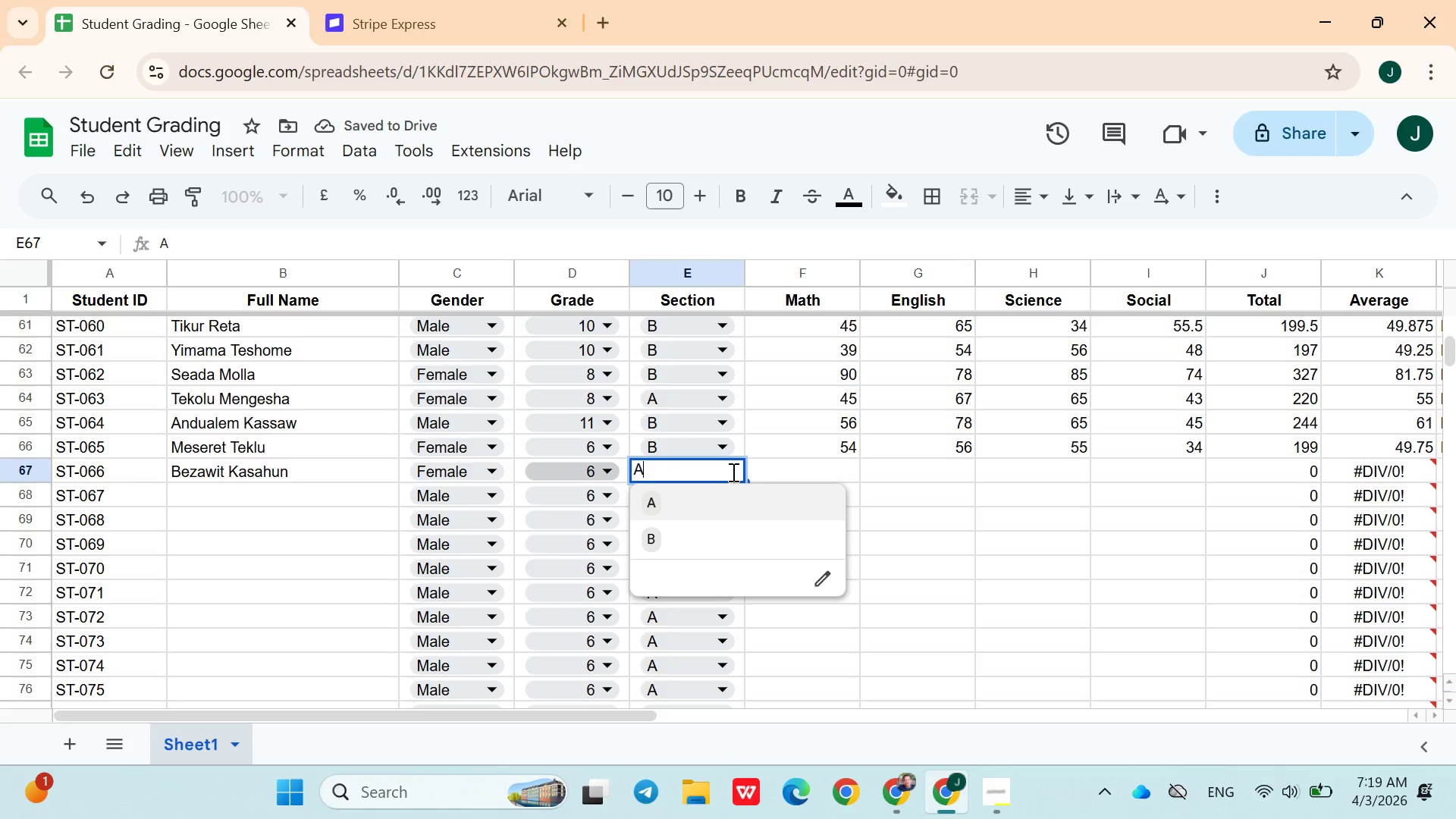 
left_click([777, 472])
 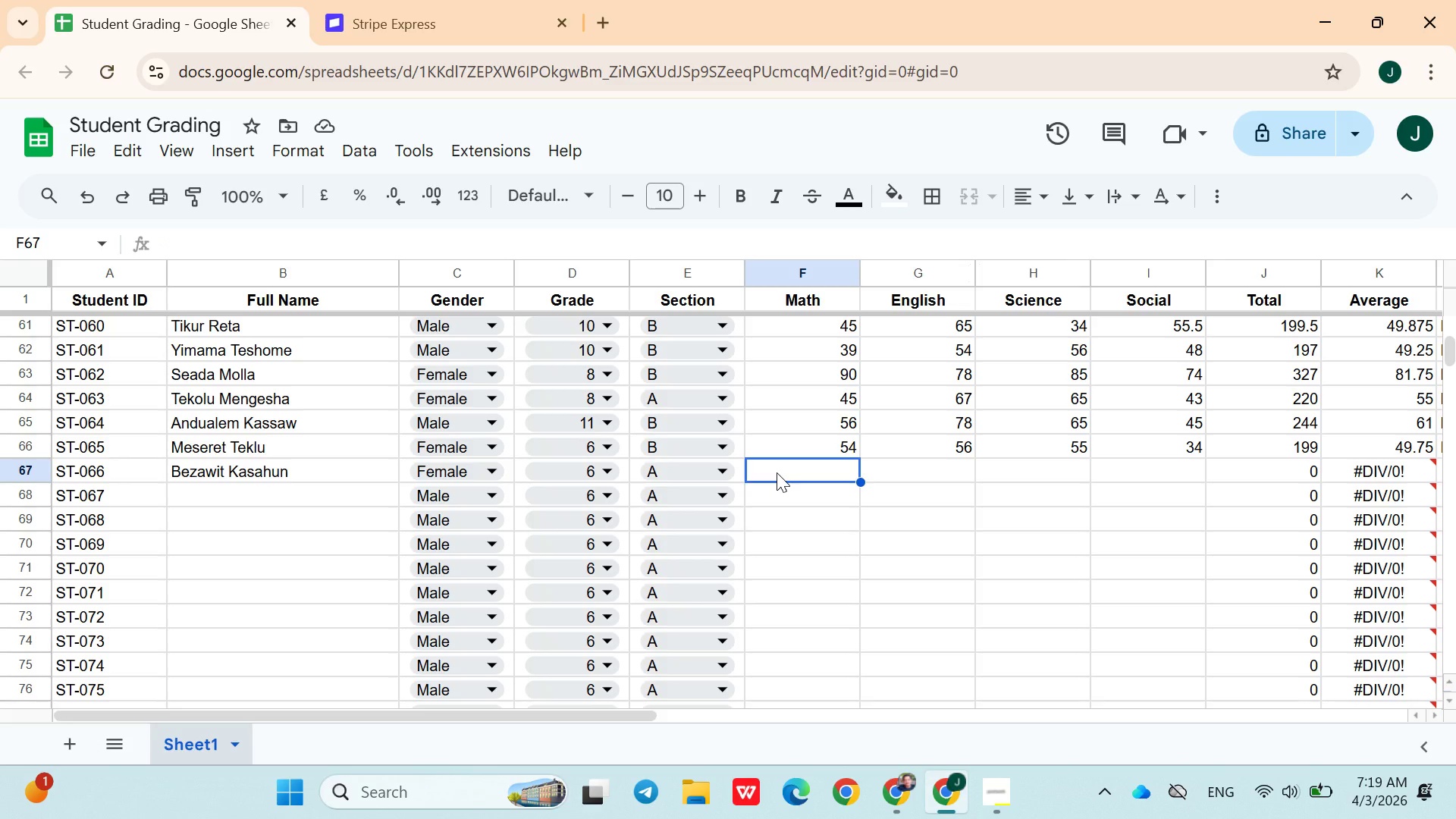 
type(77)
 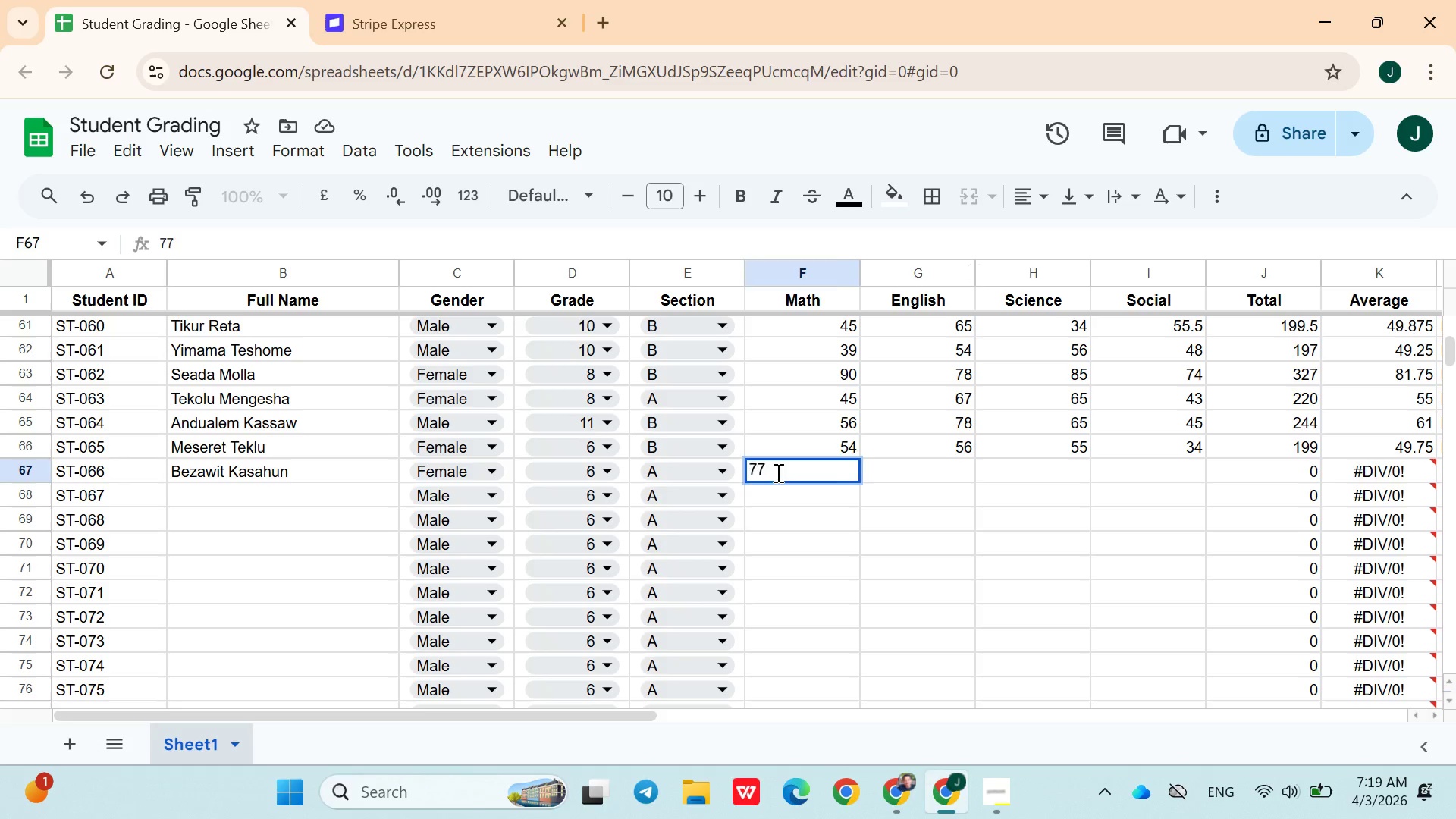 
key(ArrowRight)
 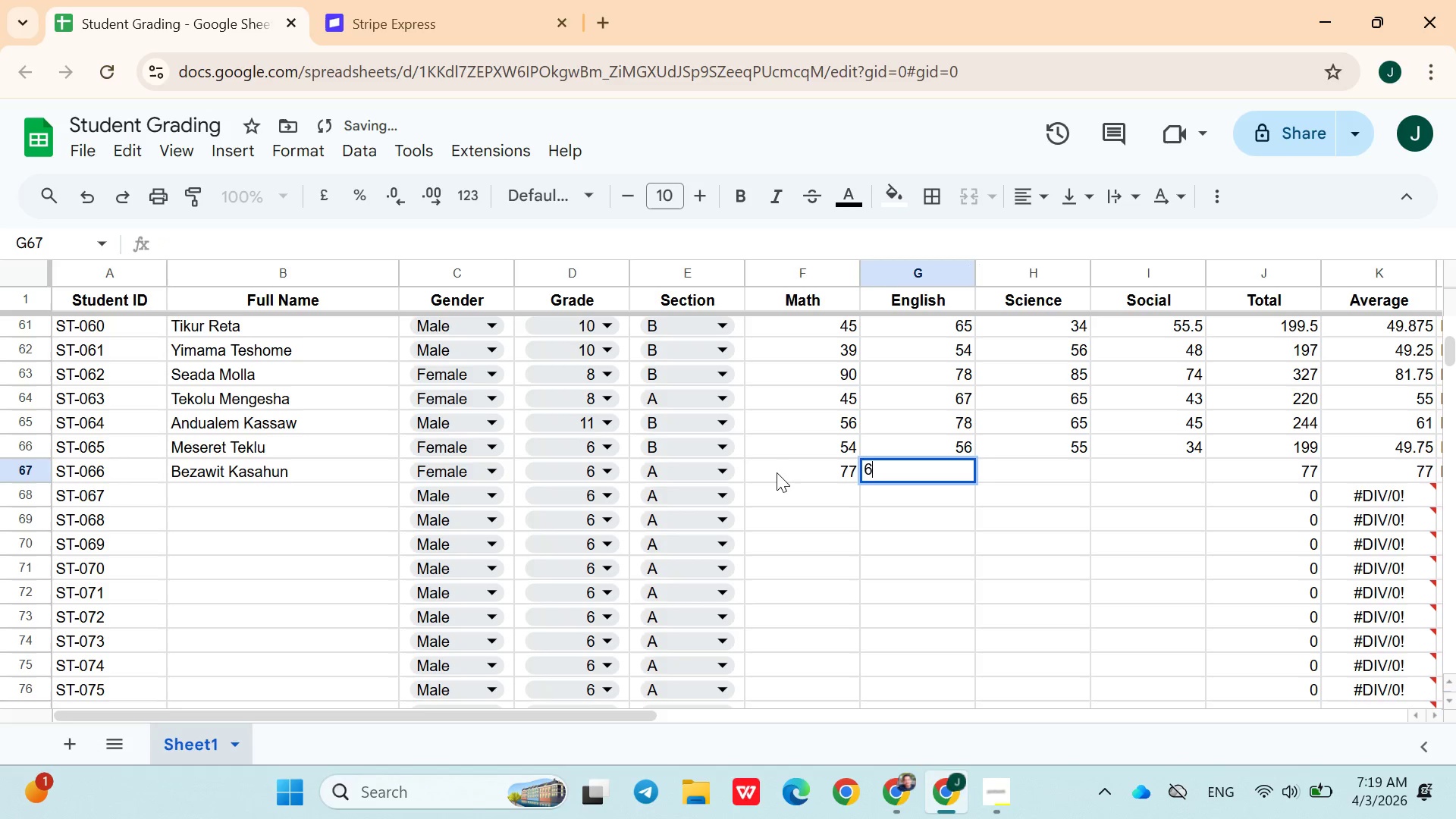 
type(65)
 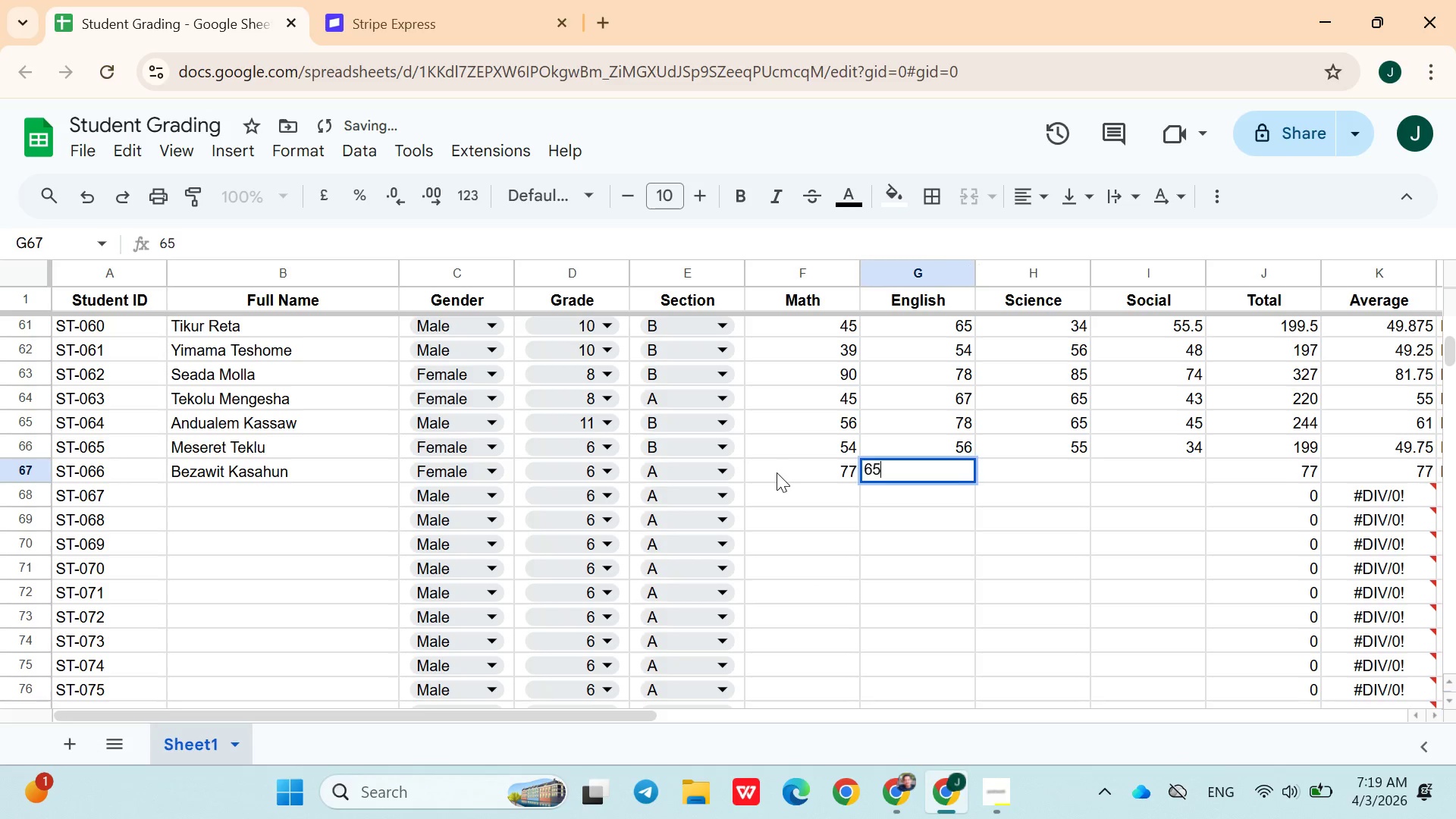 
key(ArrowRight)
 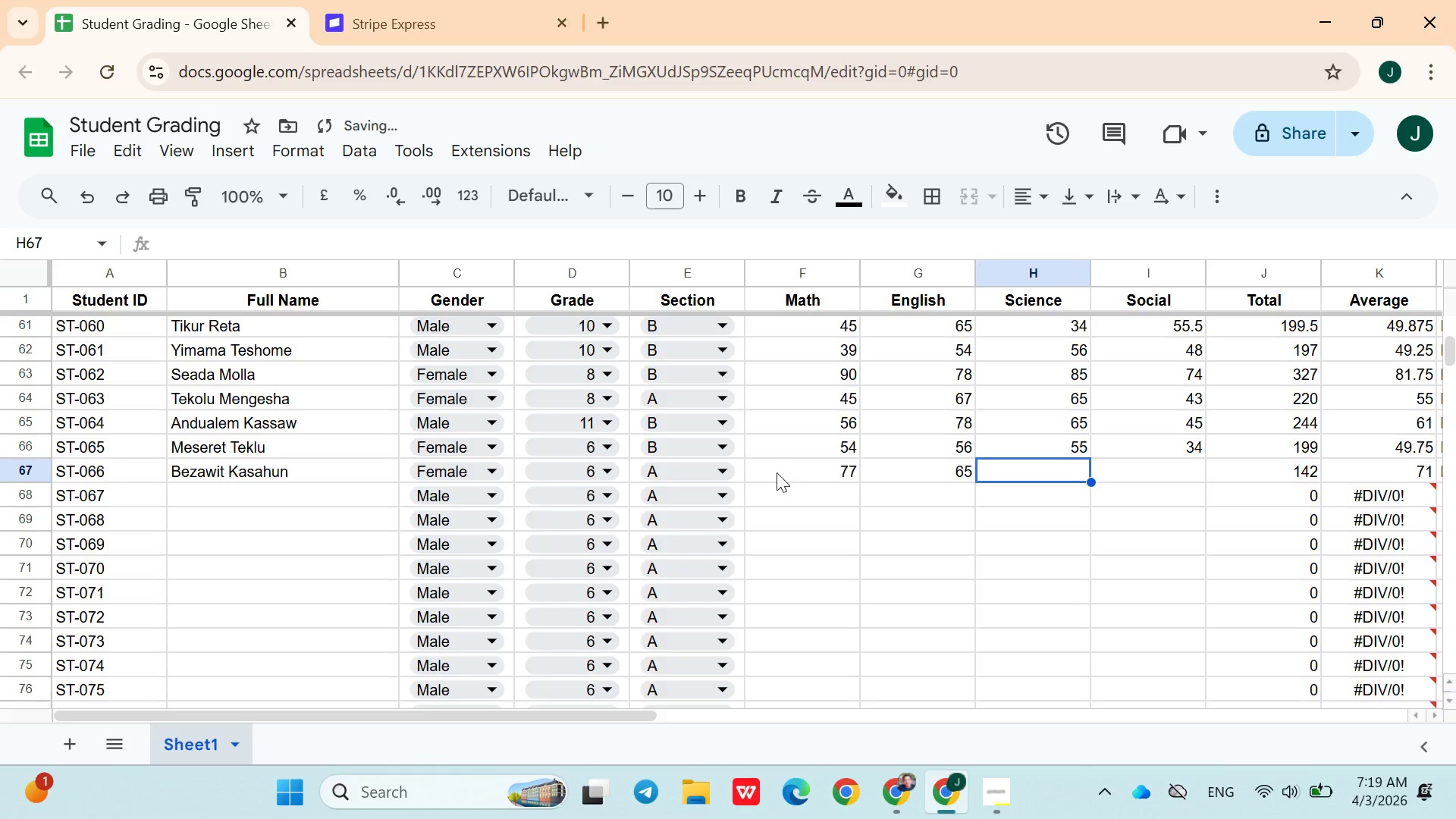 
type(78)
 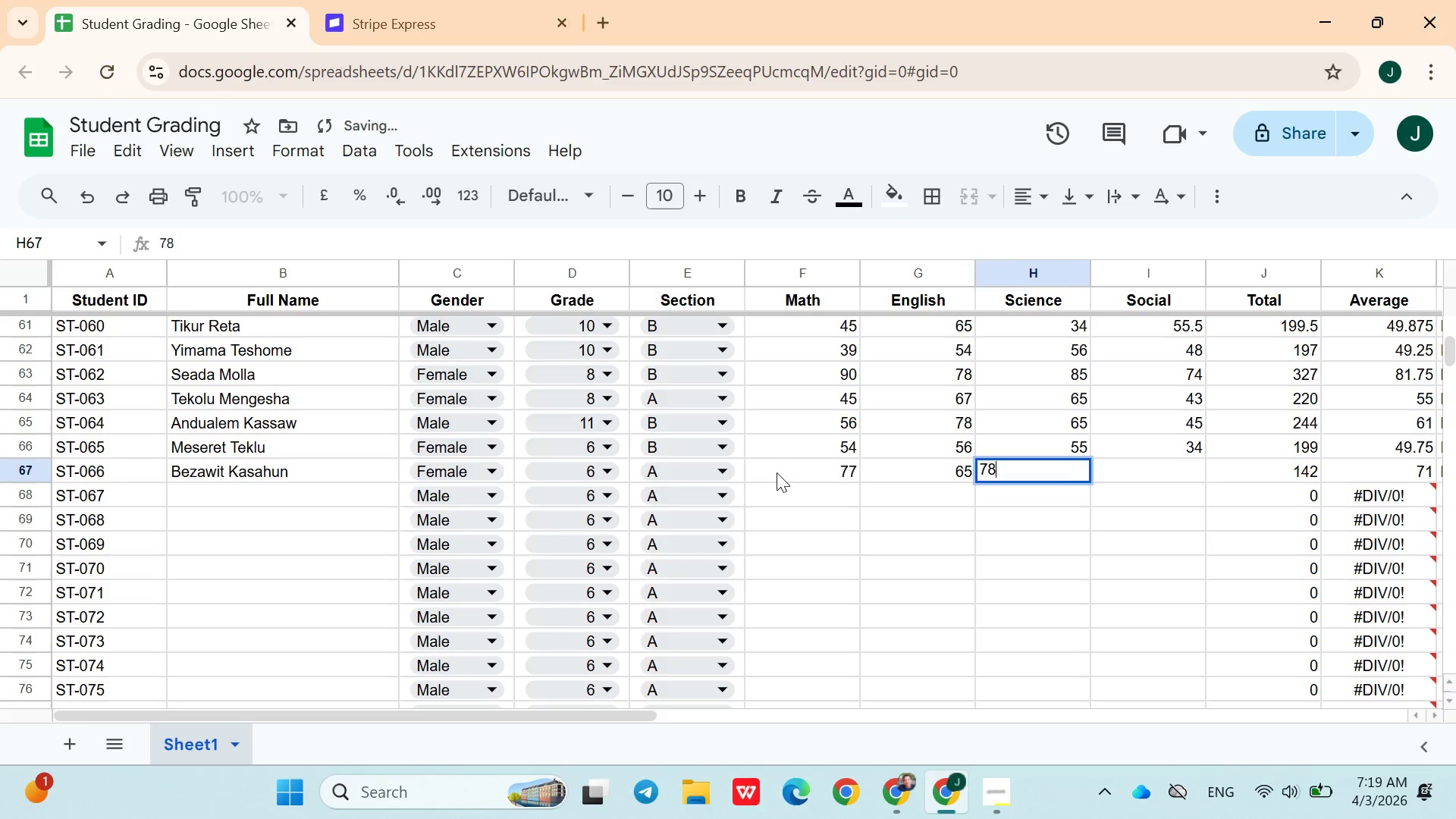 
key(ArrowRight)
 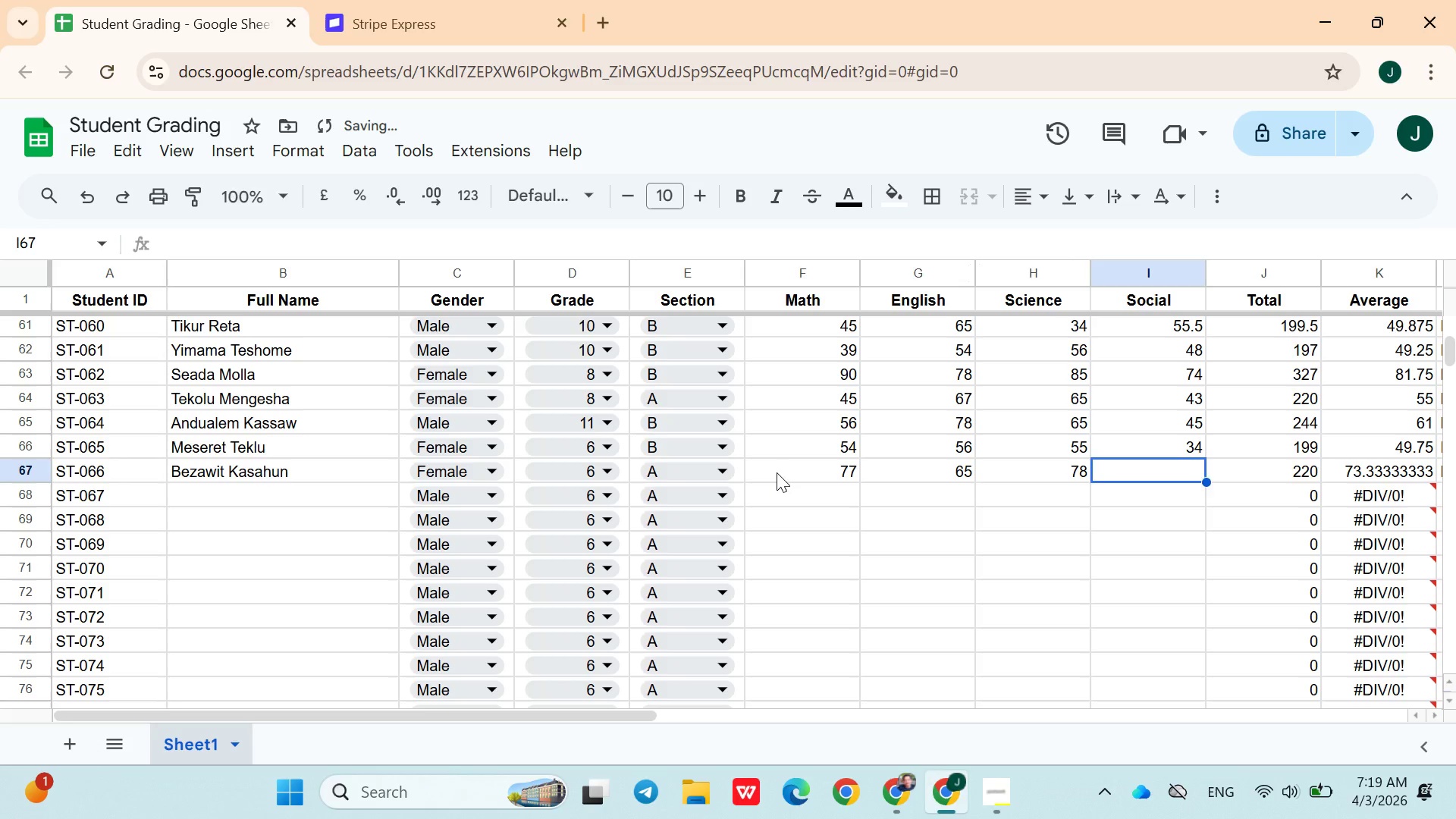 
type(99)
 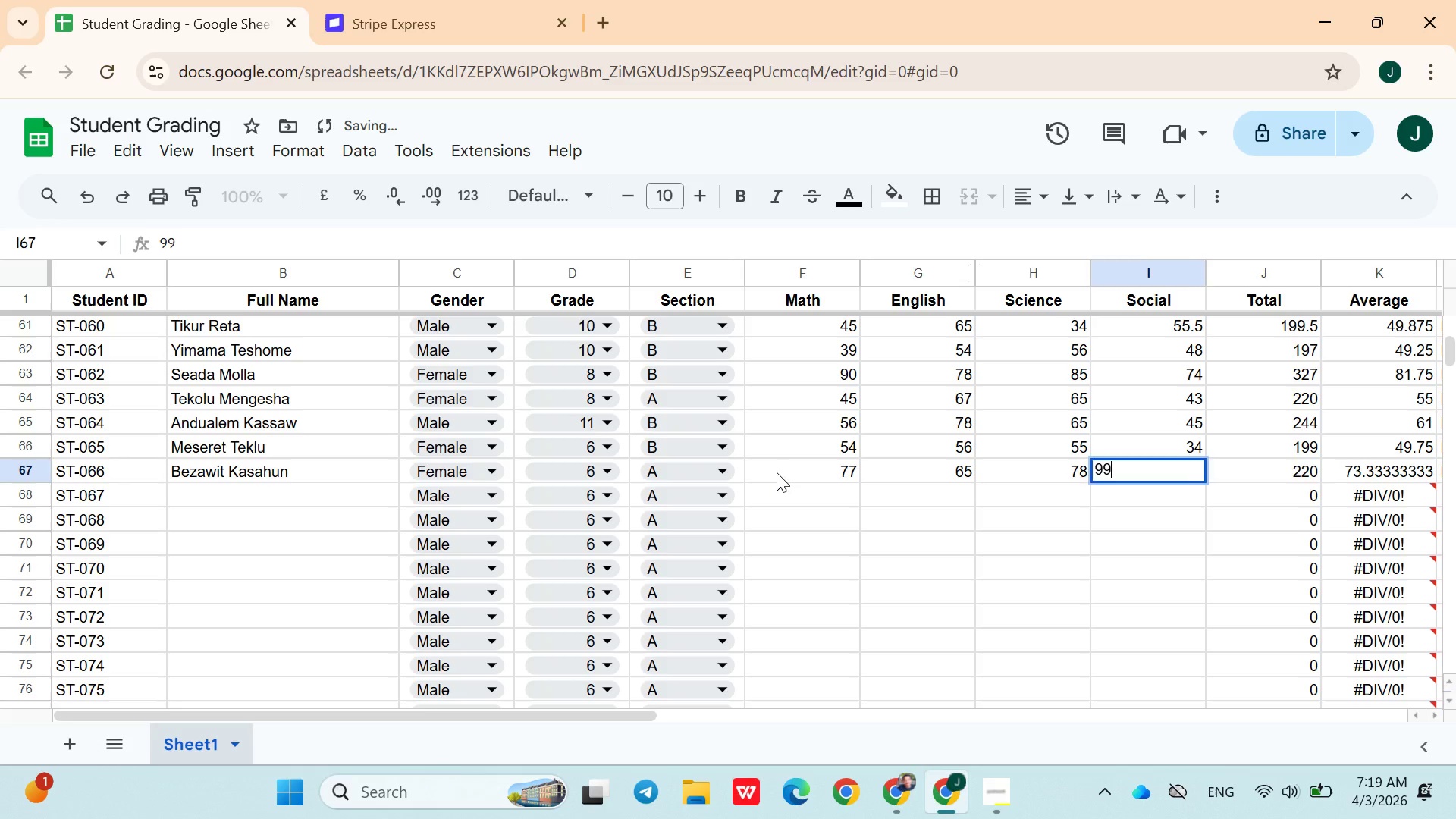 
key(ArrowRight)
 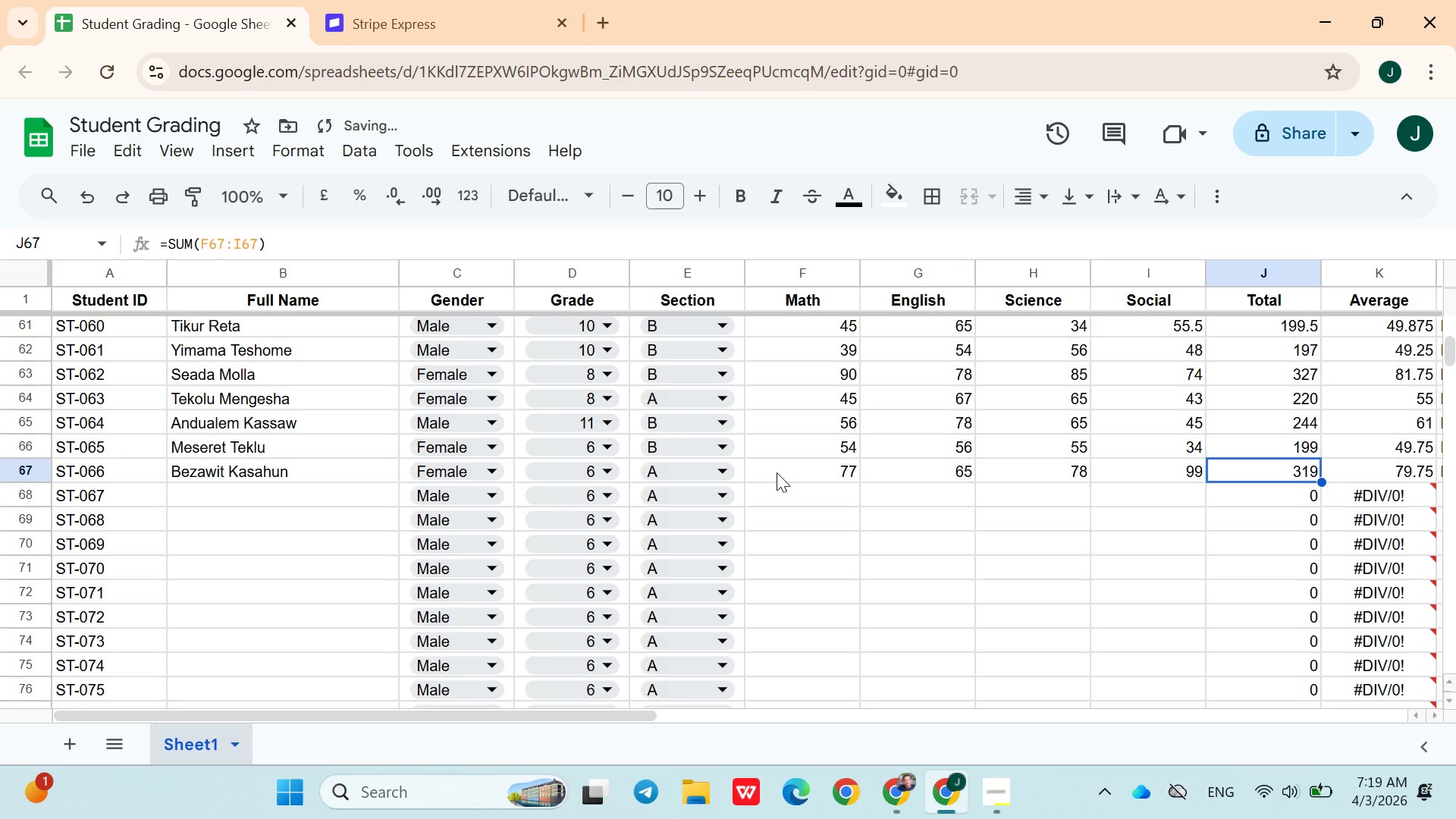 
key(ArrowRight)
 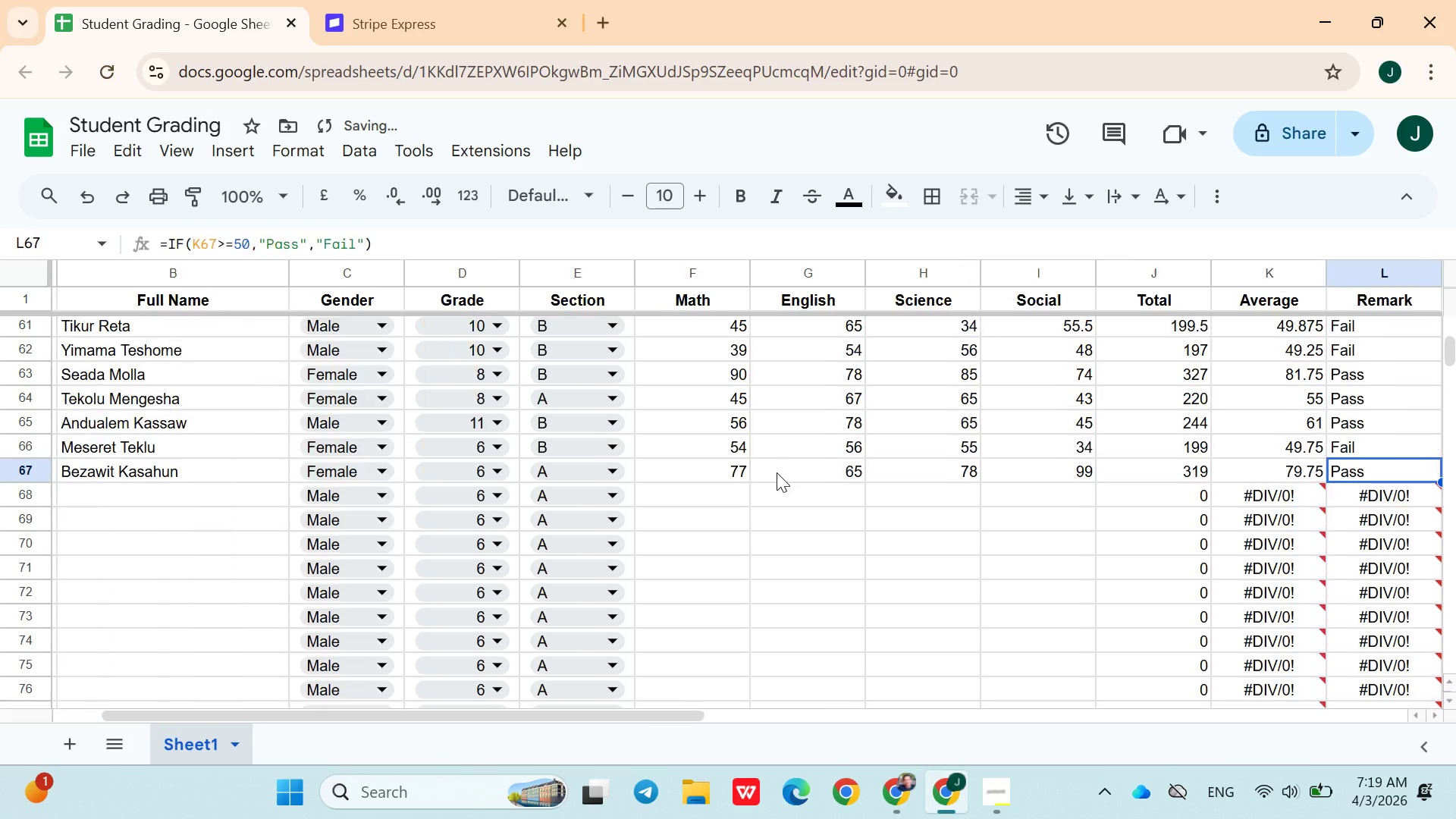 
key(ArrowRight)
 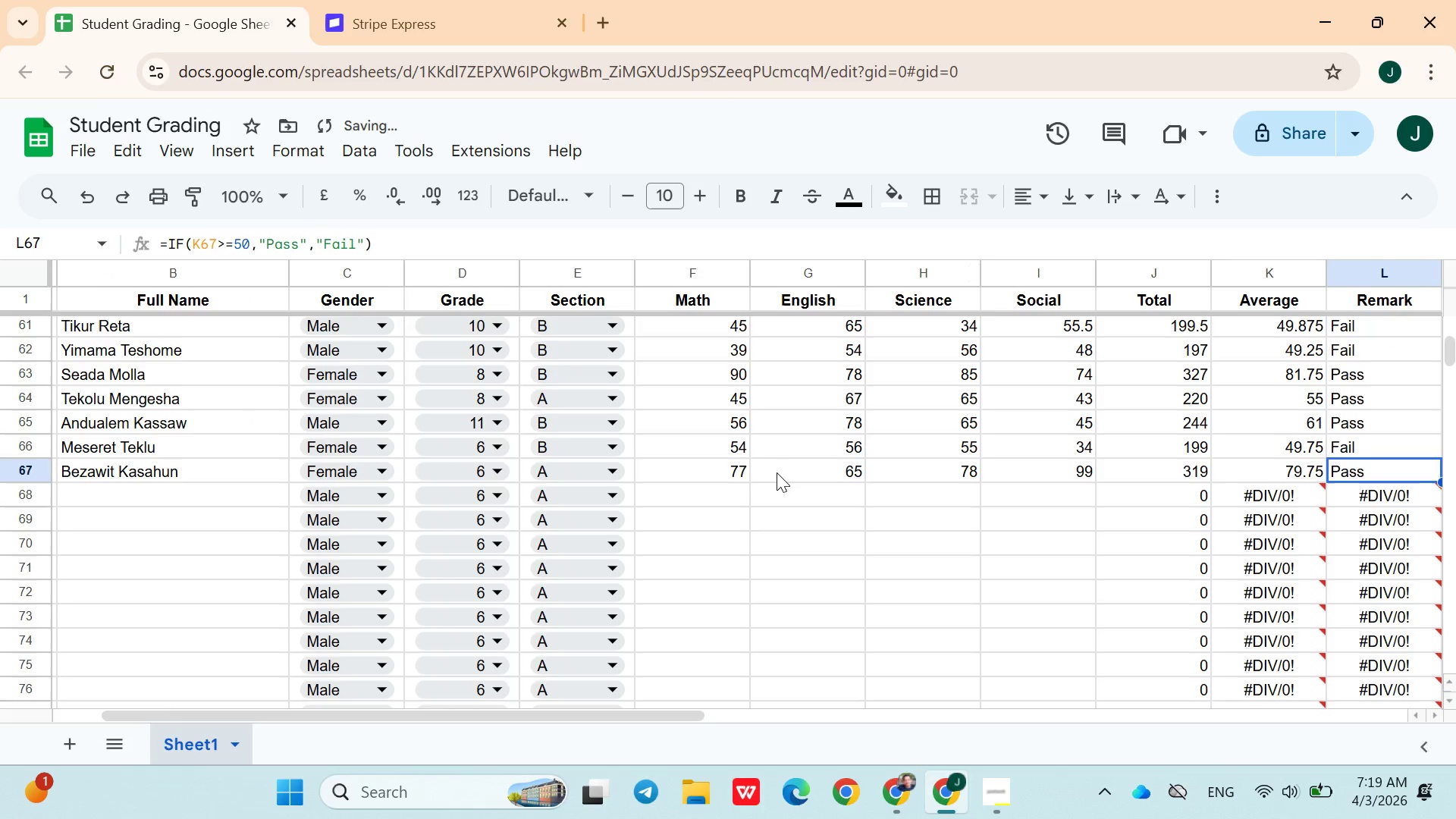 
key(ArrowDown)
 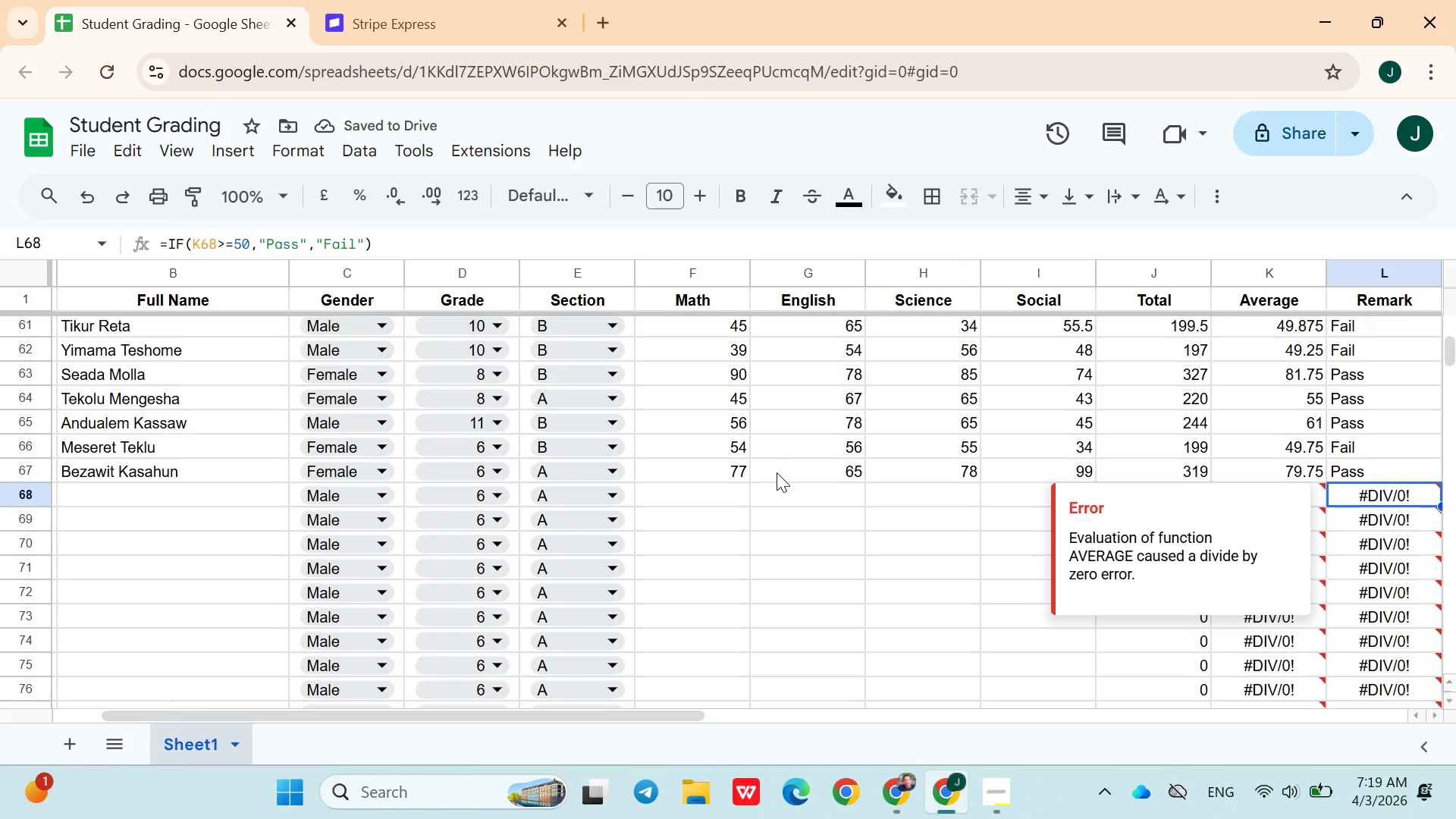 
hold_key(key=ArrowLeft, duration=1.03)
 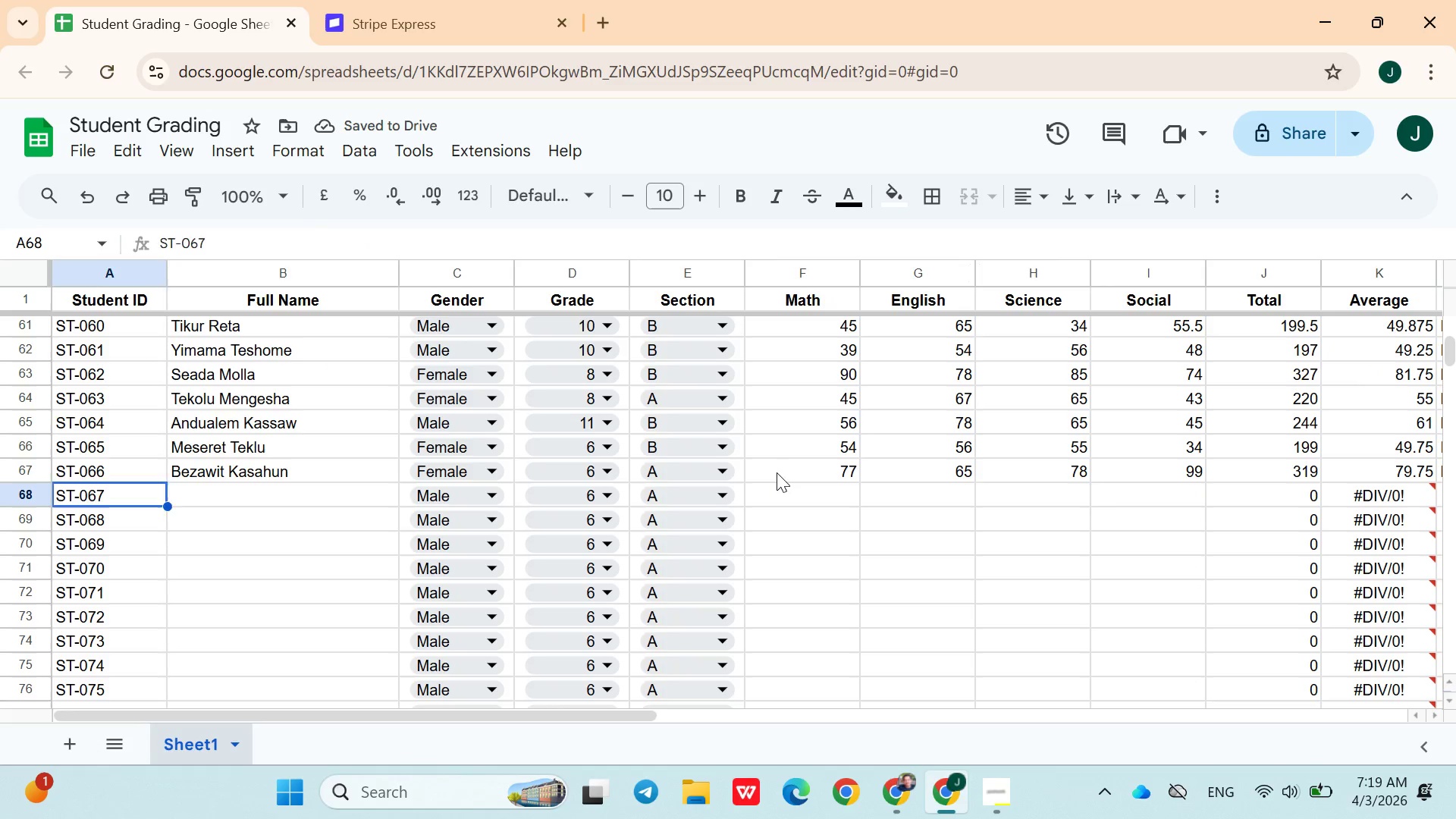 
key(ArrowRight)
 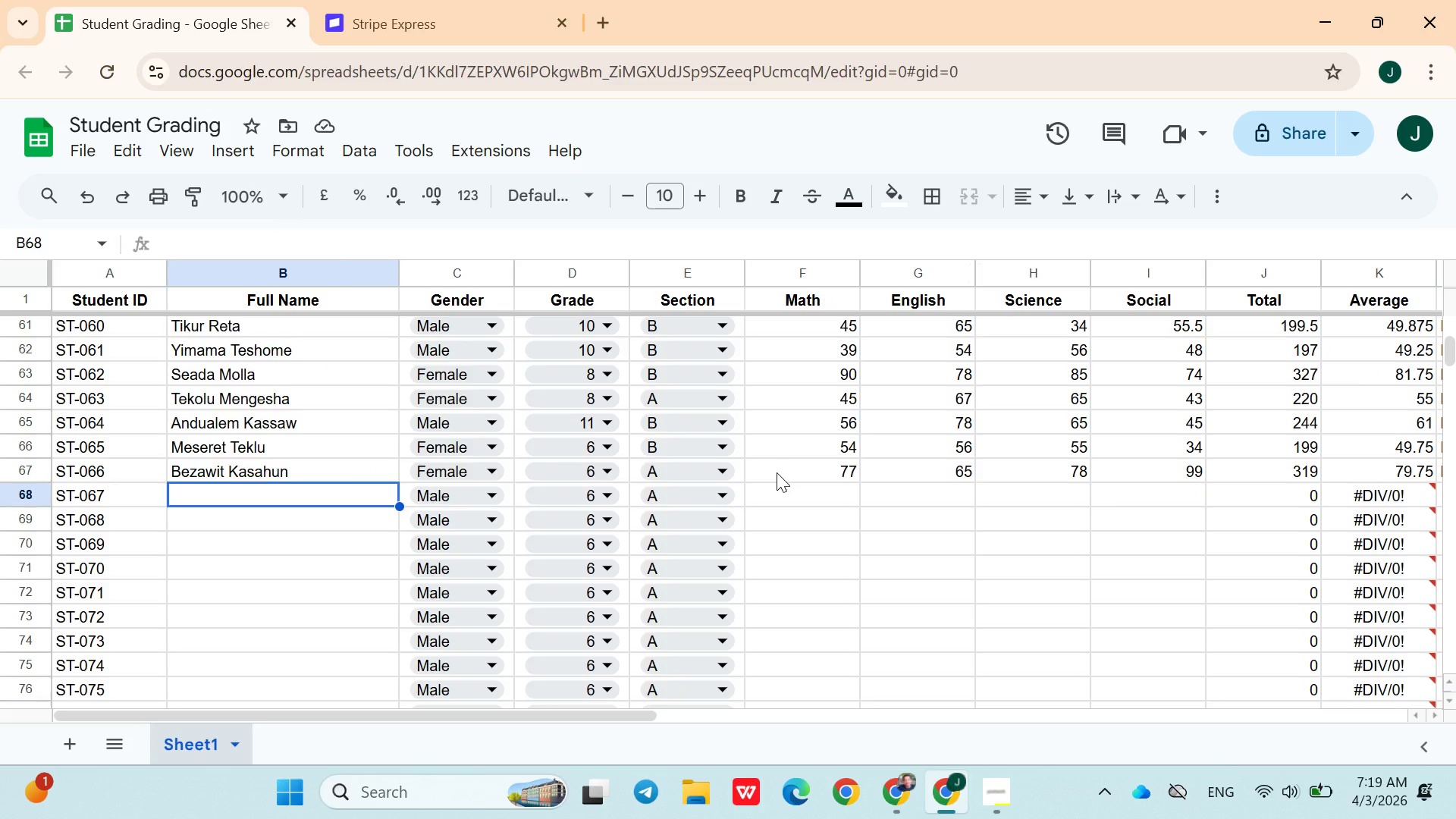 
wait(20.61)
 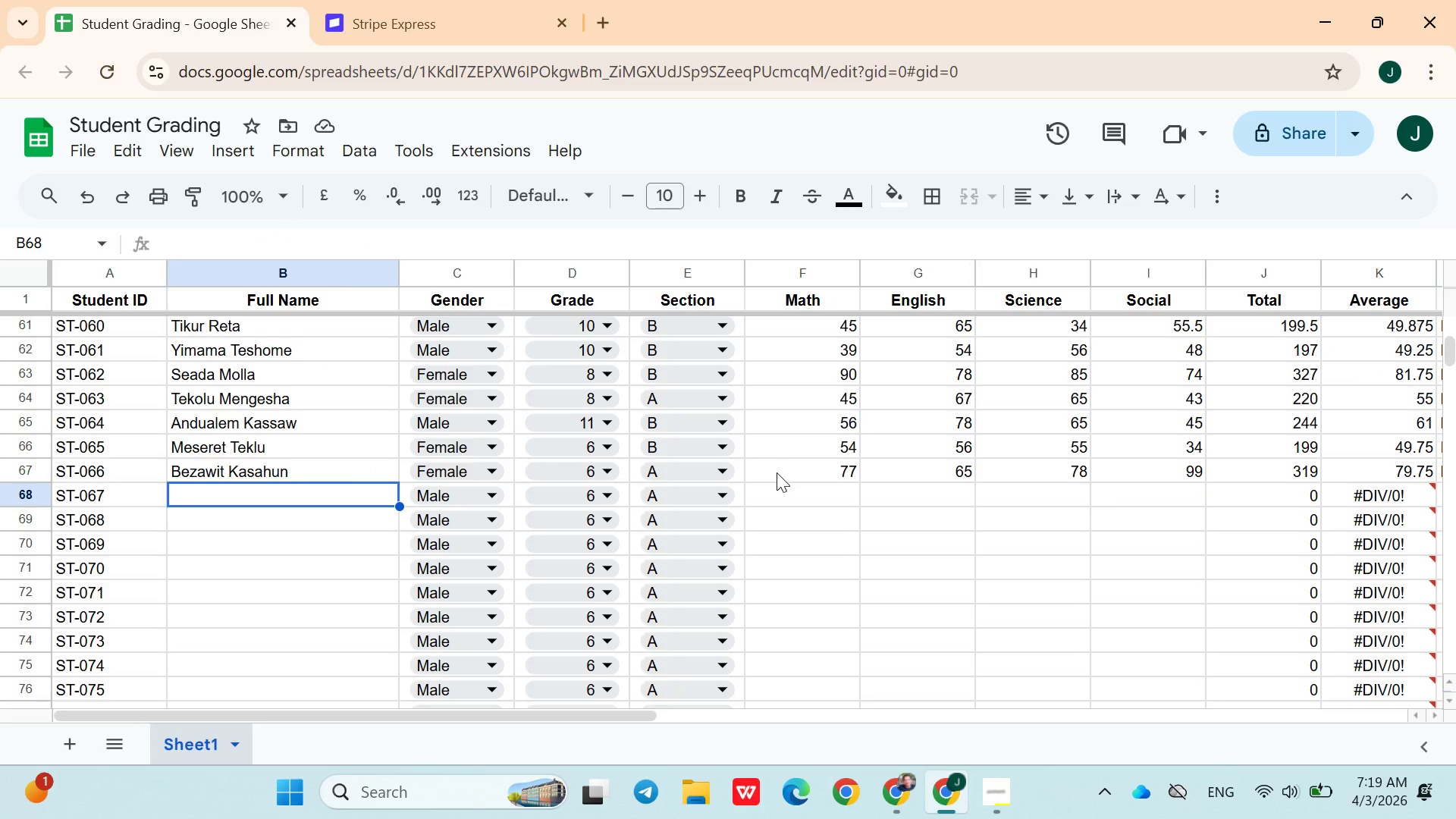 
key(Shift+ShiftLeft)
 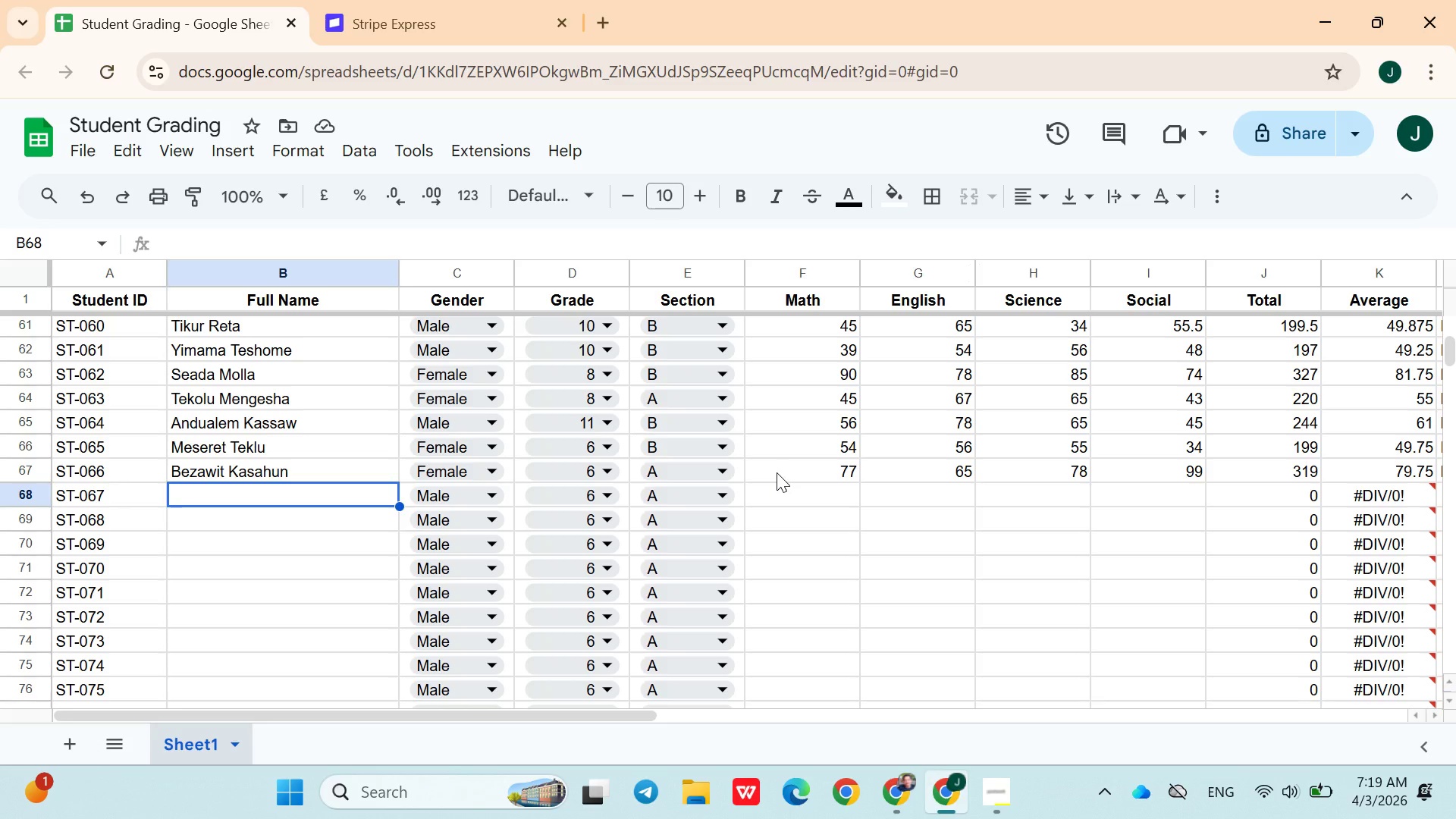 
type(Asmare )
 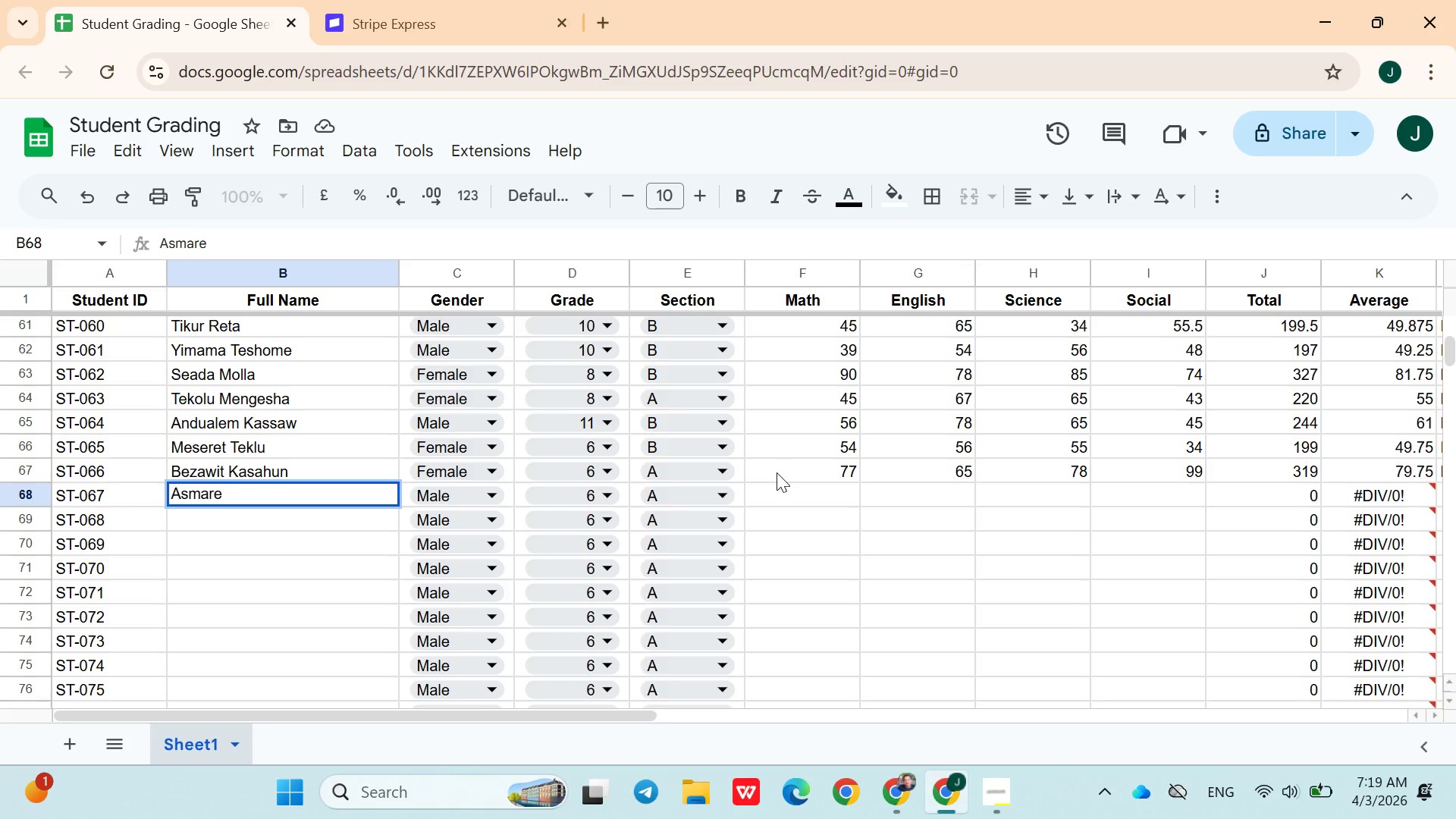 
hold_key(key=ShiftLeft, duration=1.51)
 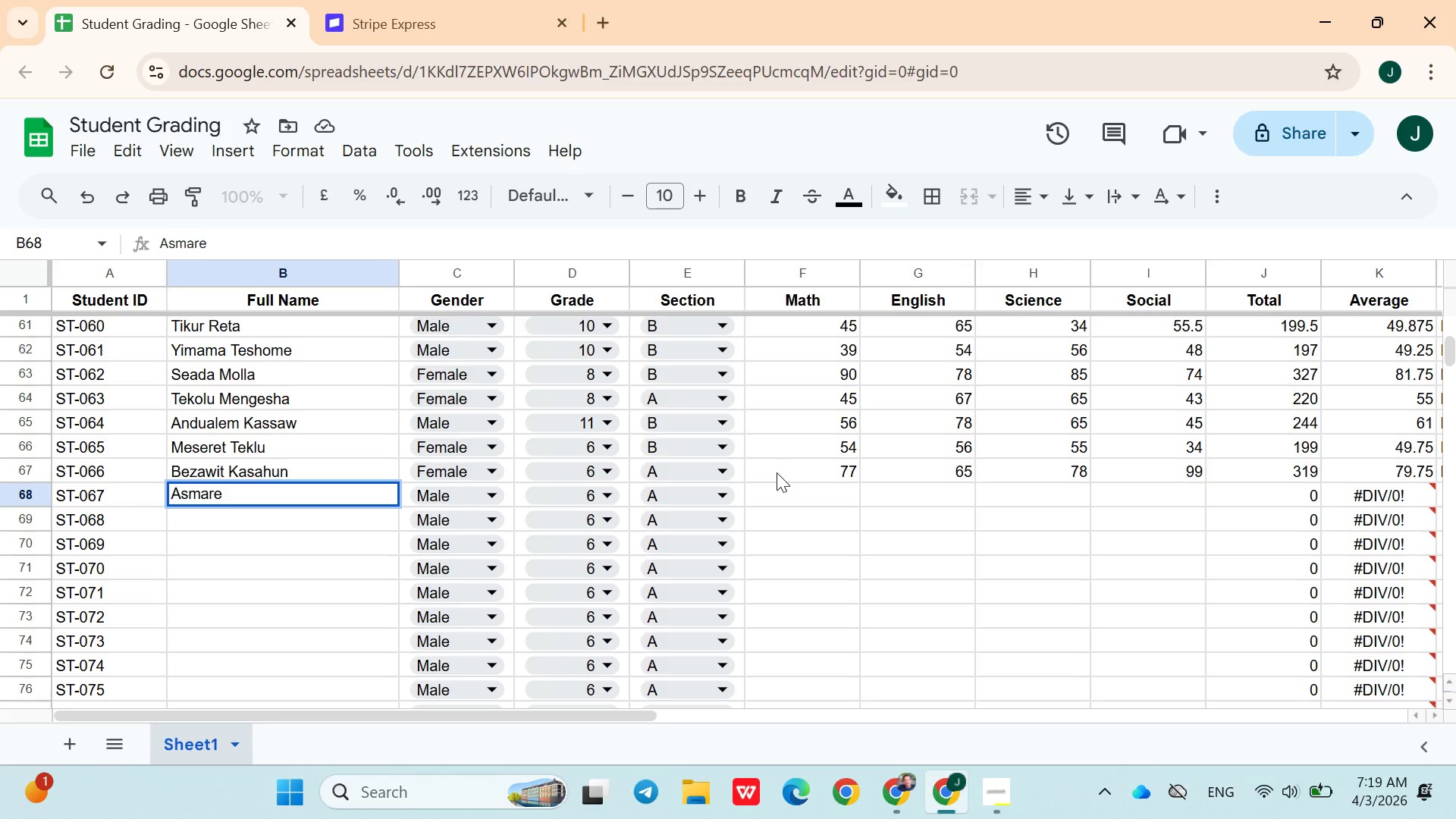 
hold_key(key=ShiftLeft, duration=1.53)
 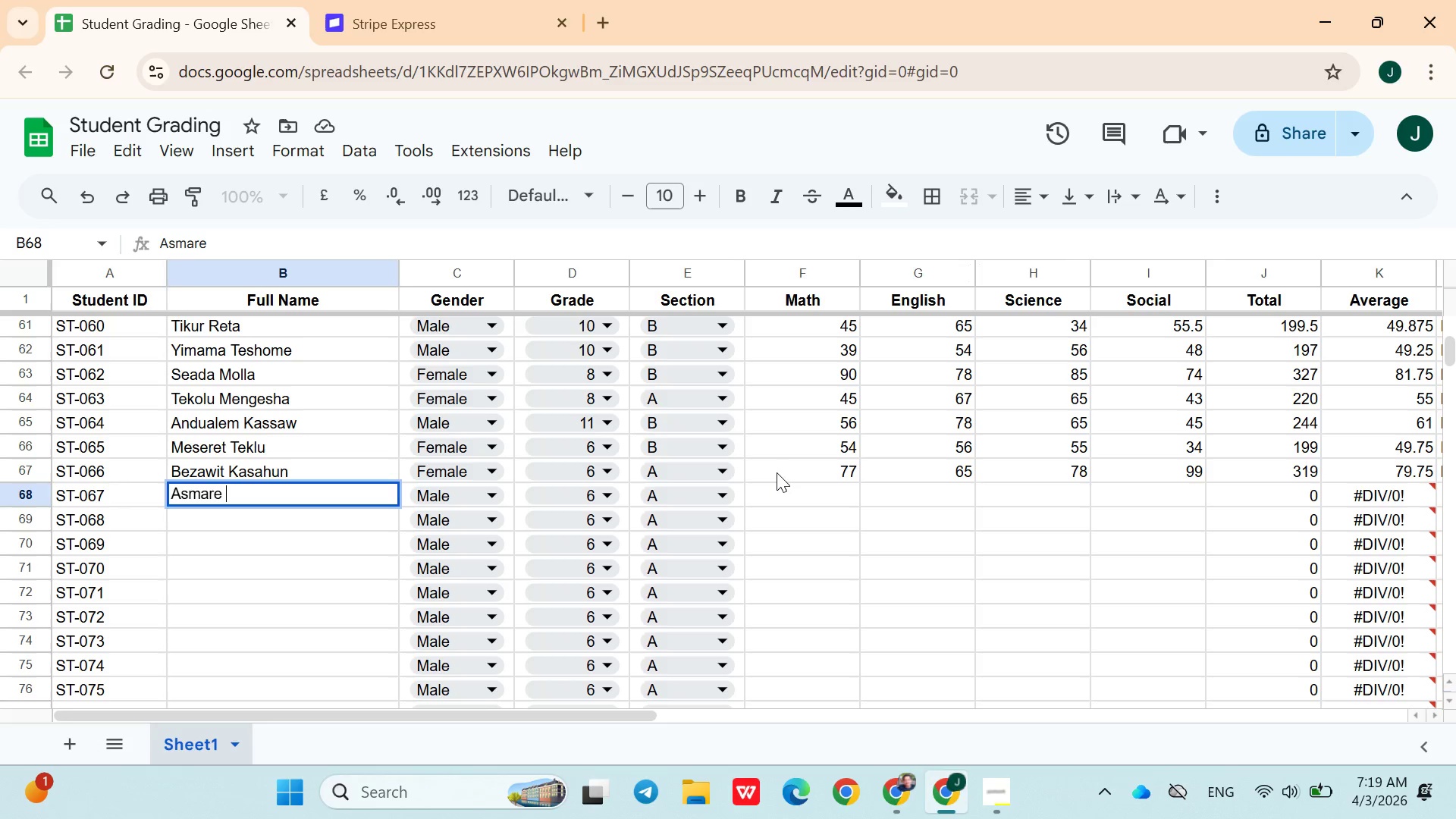 
hold_key(key=ShiftLeft, duration=1.52)
 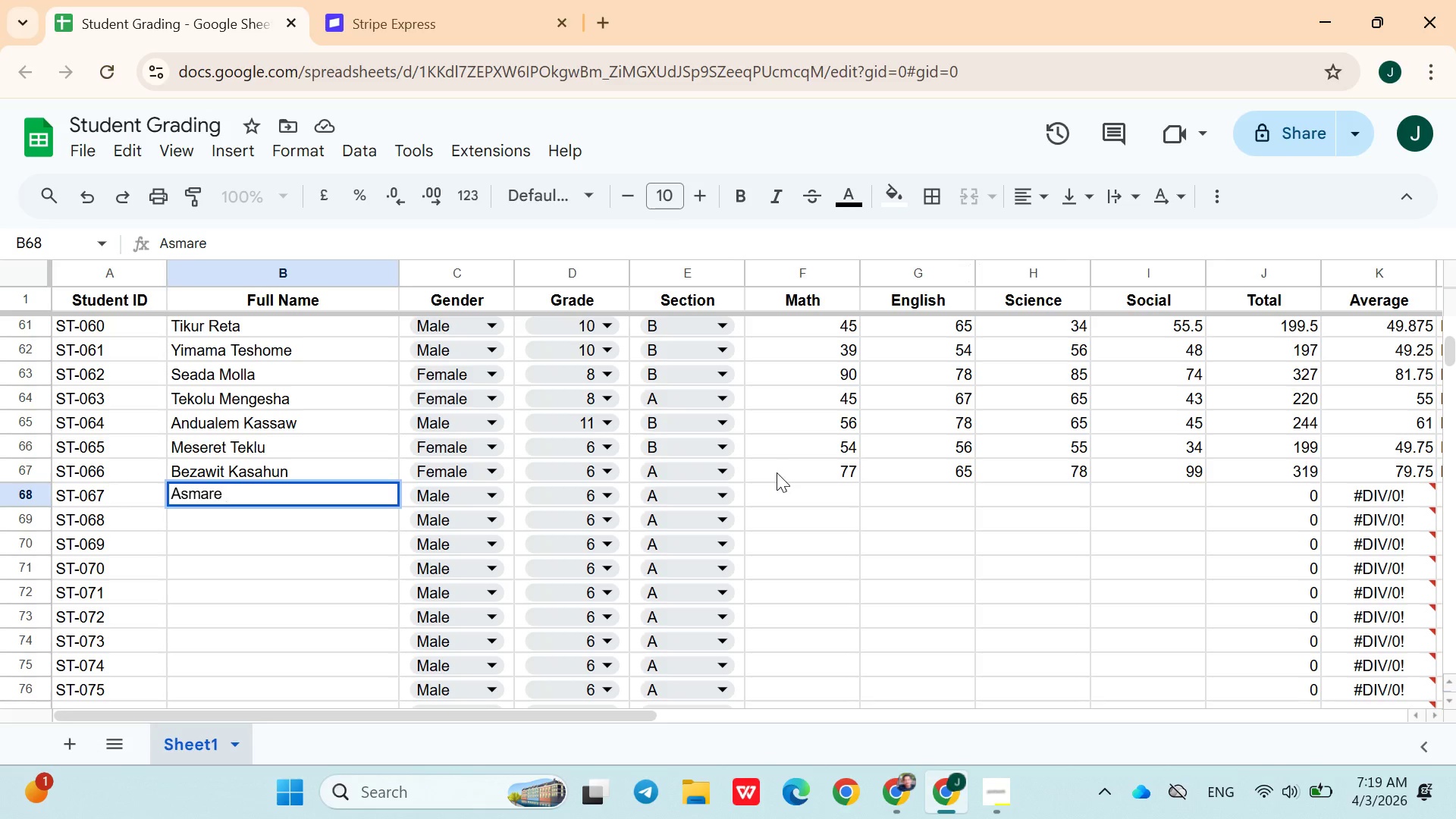 
type(Demssie)
 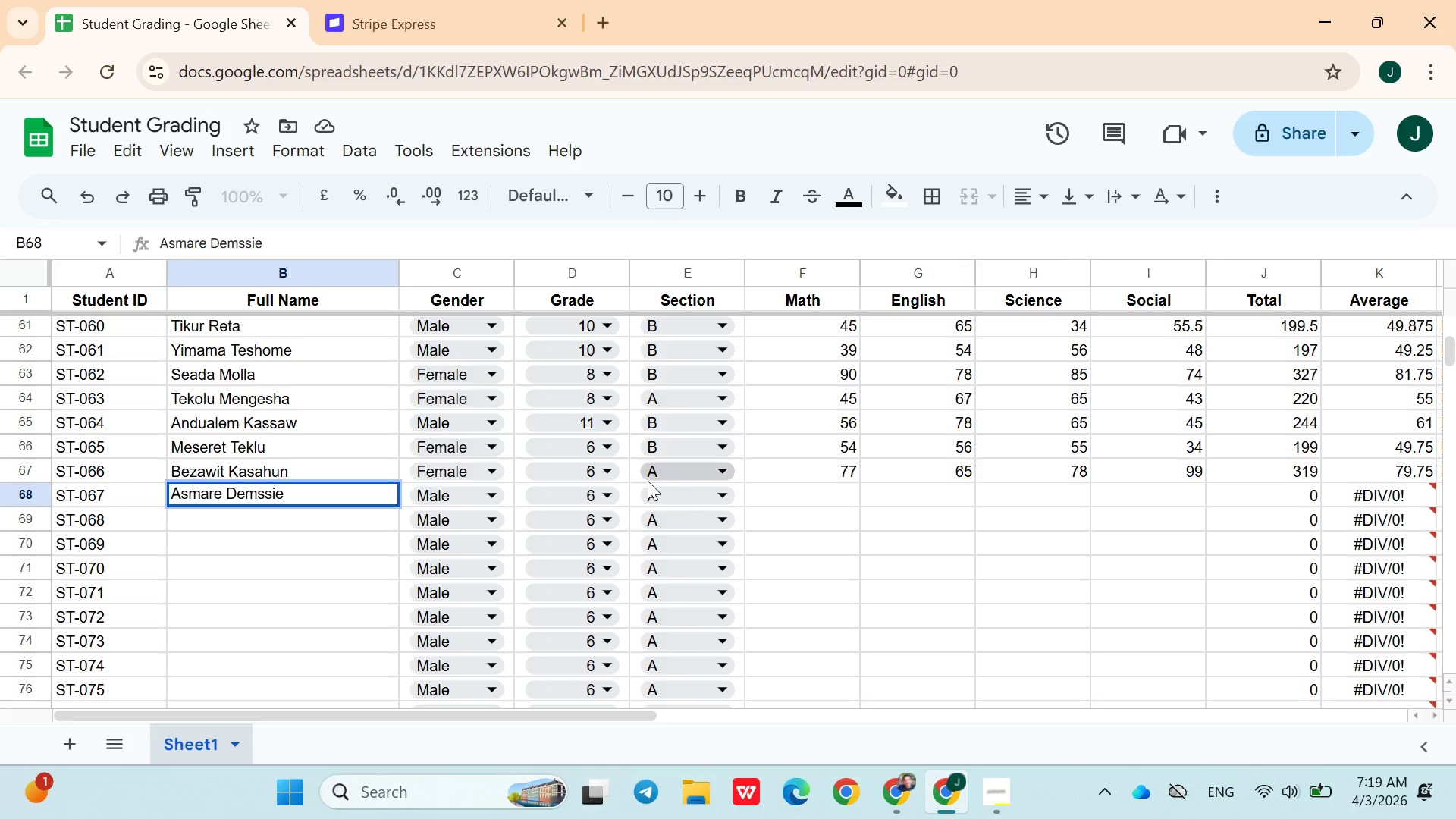 
left_click([616, 495])
 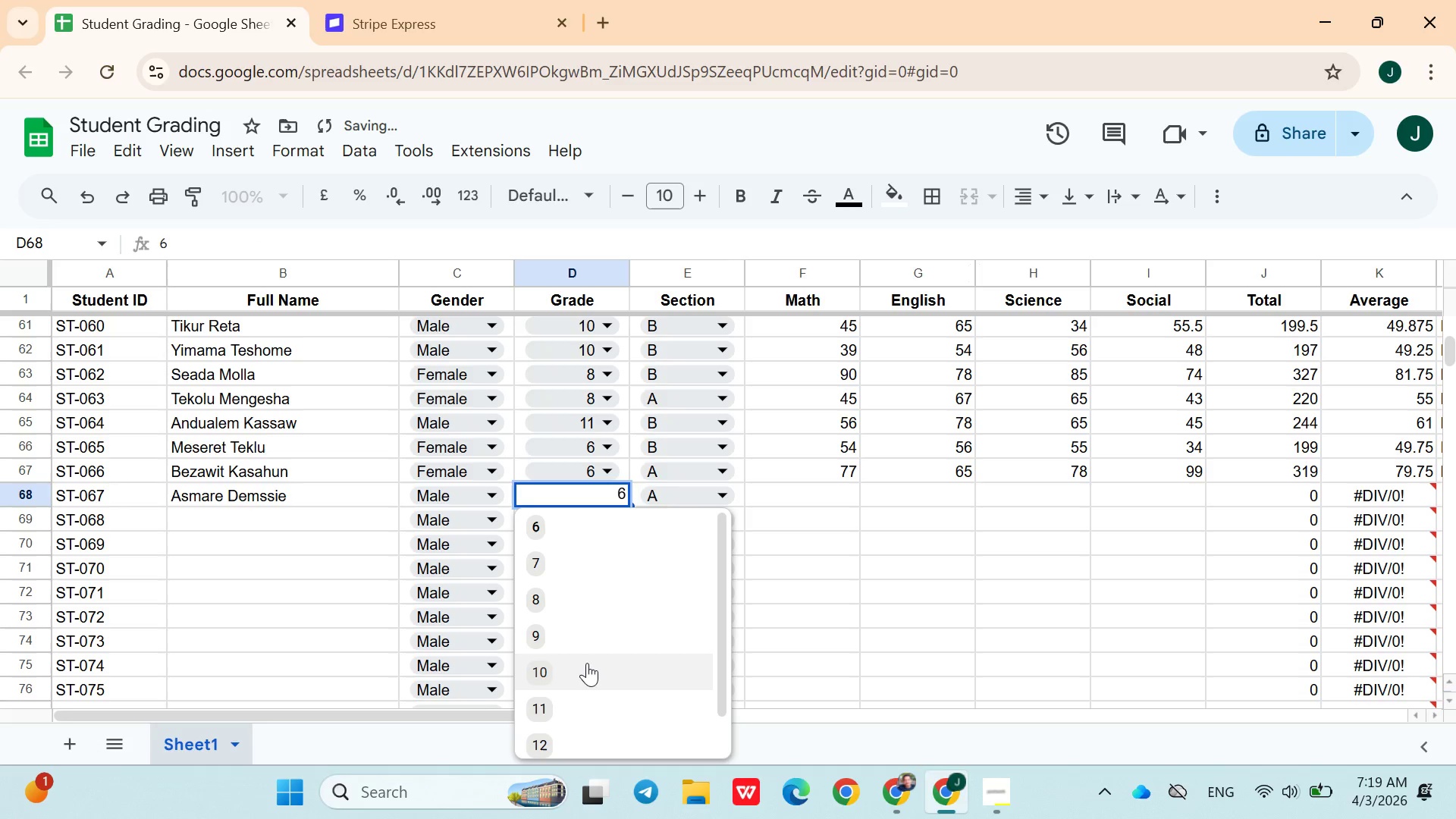 
left_click([587, 666])
 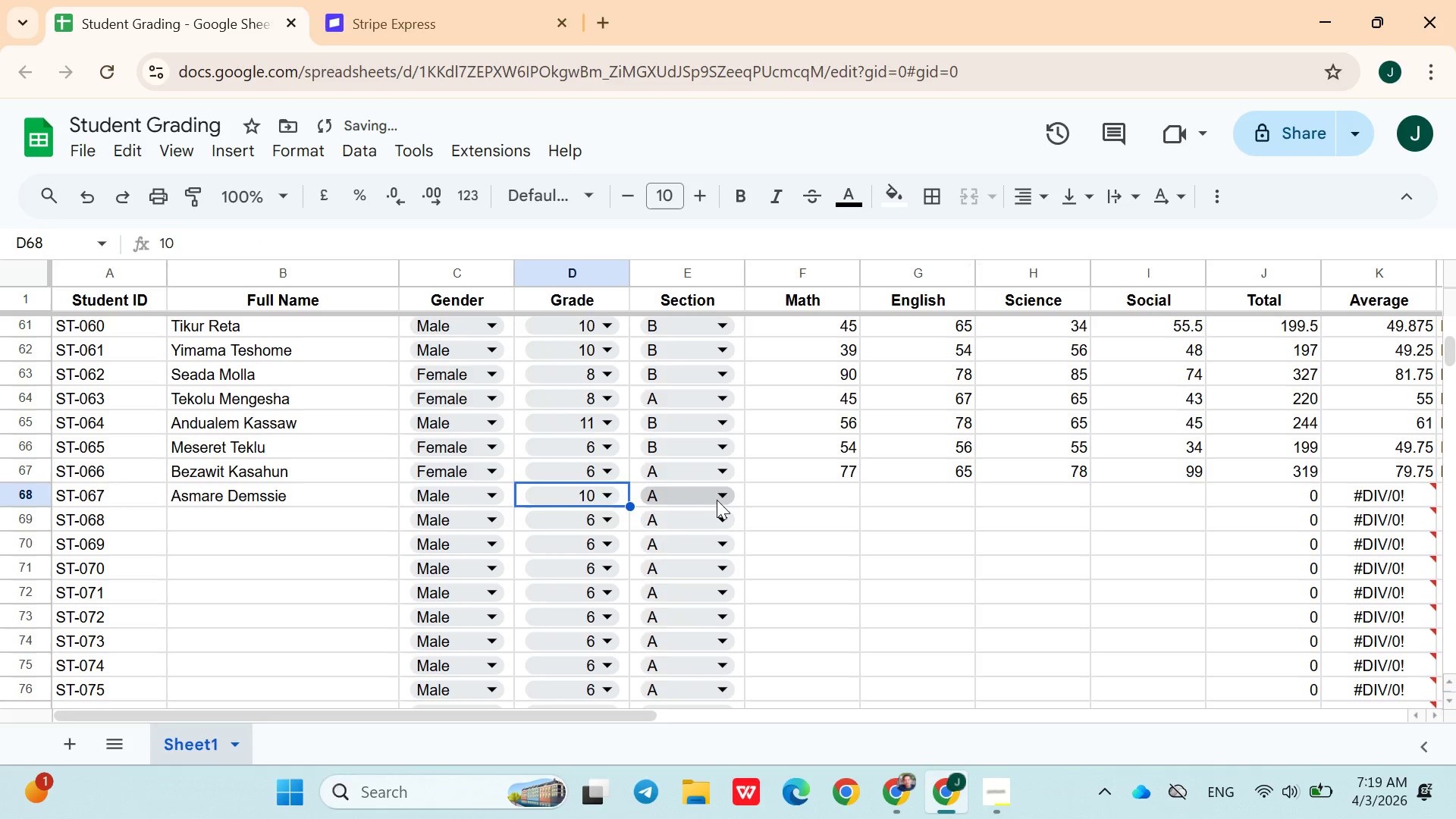 
left_click([717, 495])
 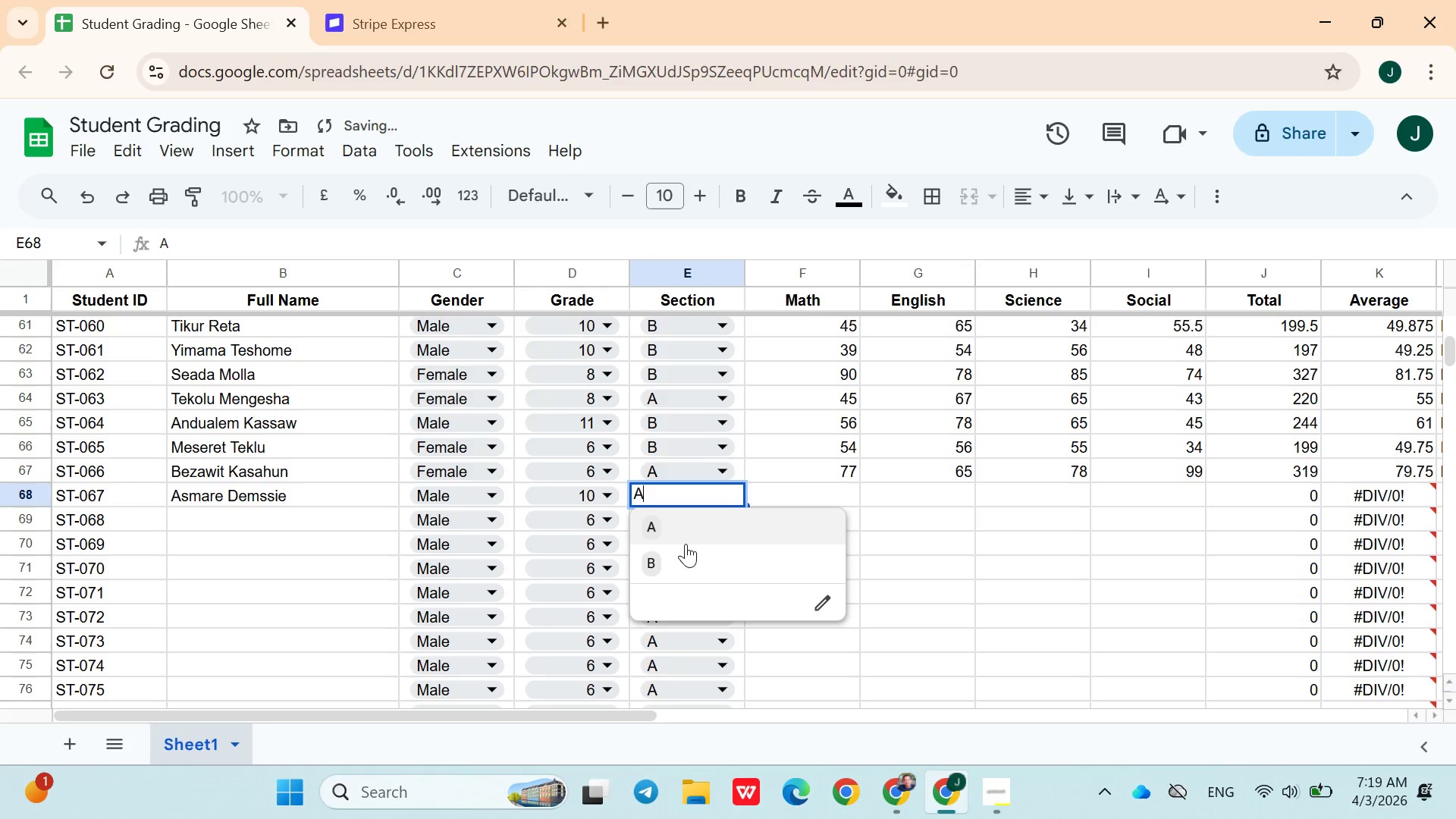 
left_click([683, 551])
 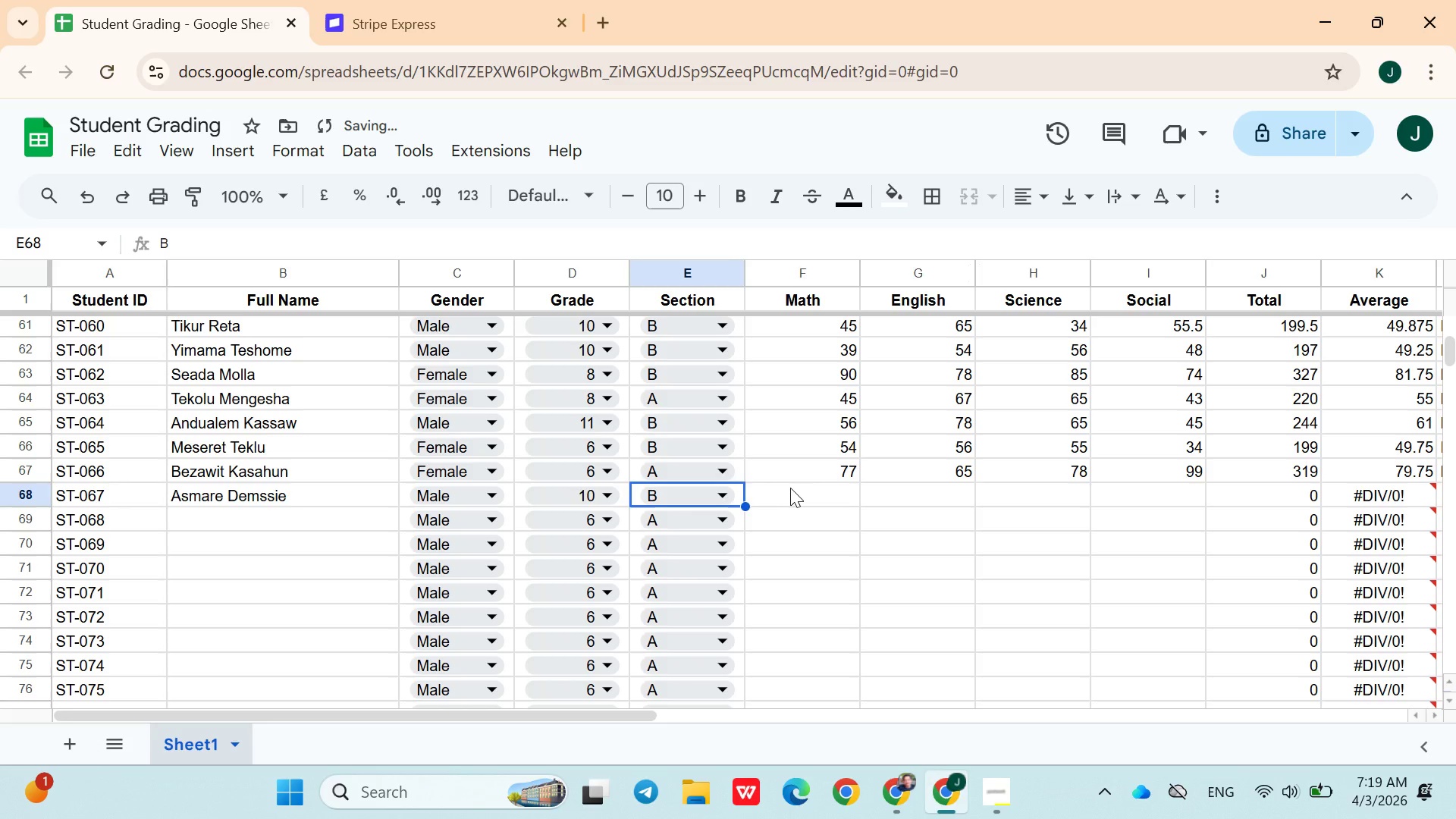 
left_click([792, 488])
 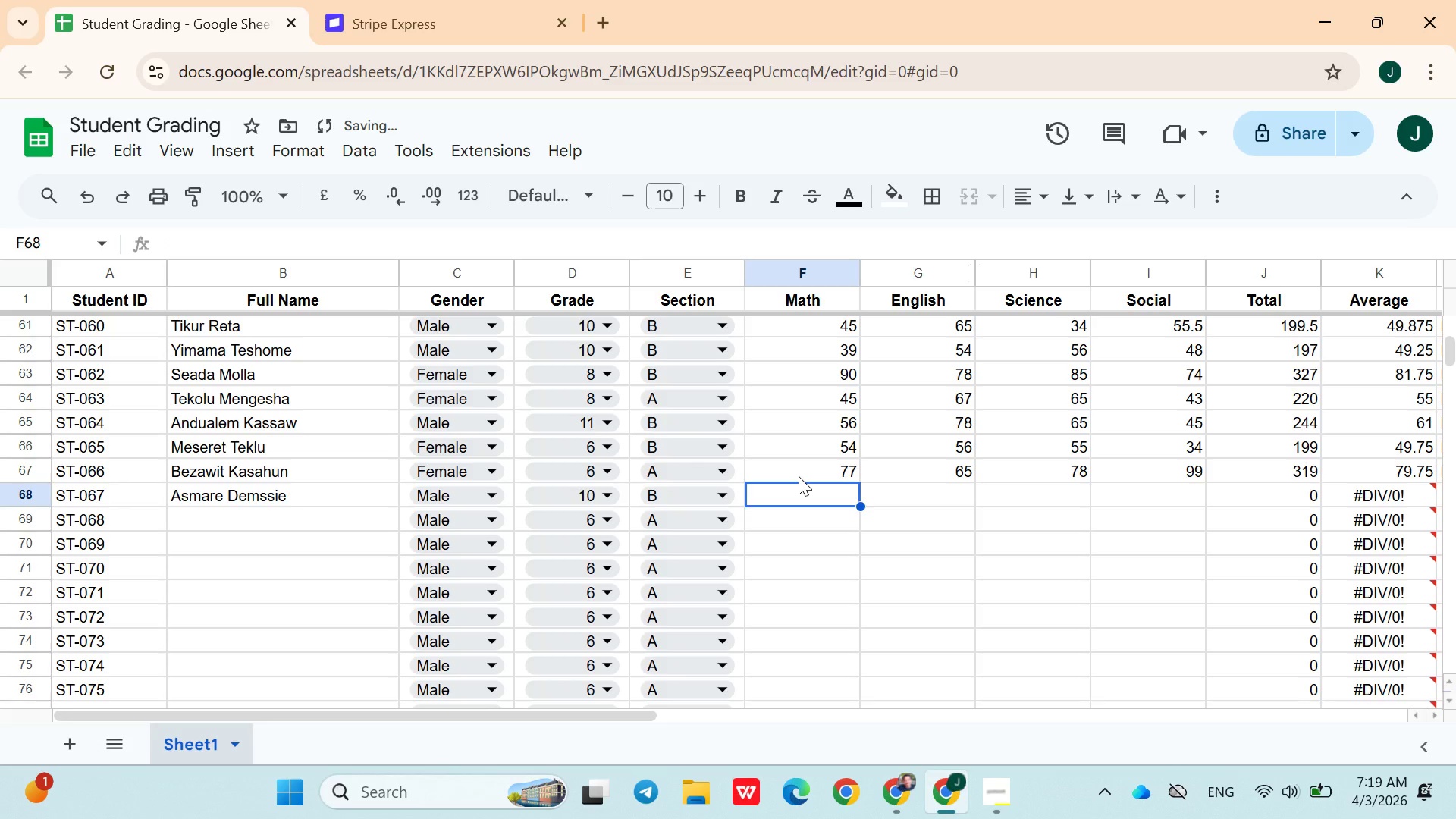 
type(45)
 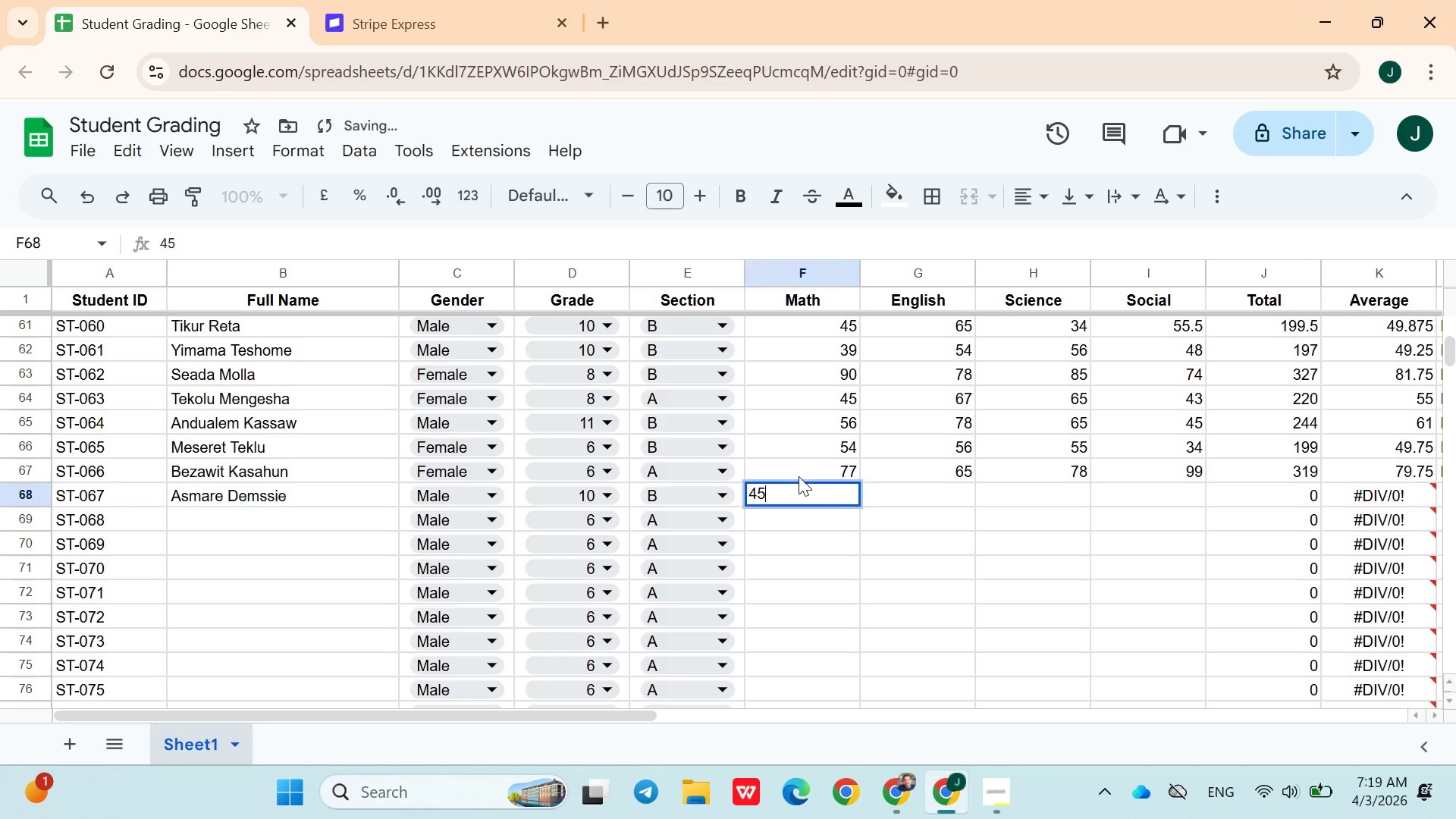 
key(ArrowRight)
 